 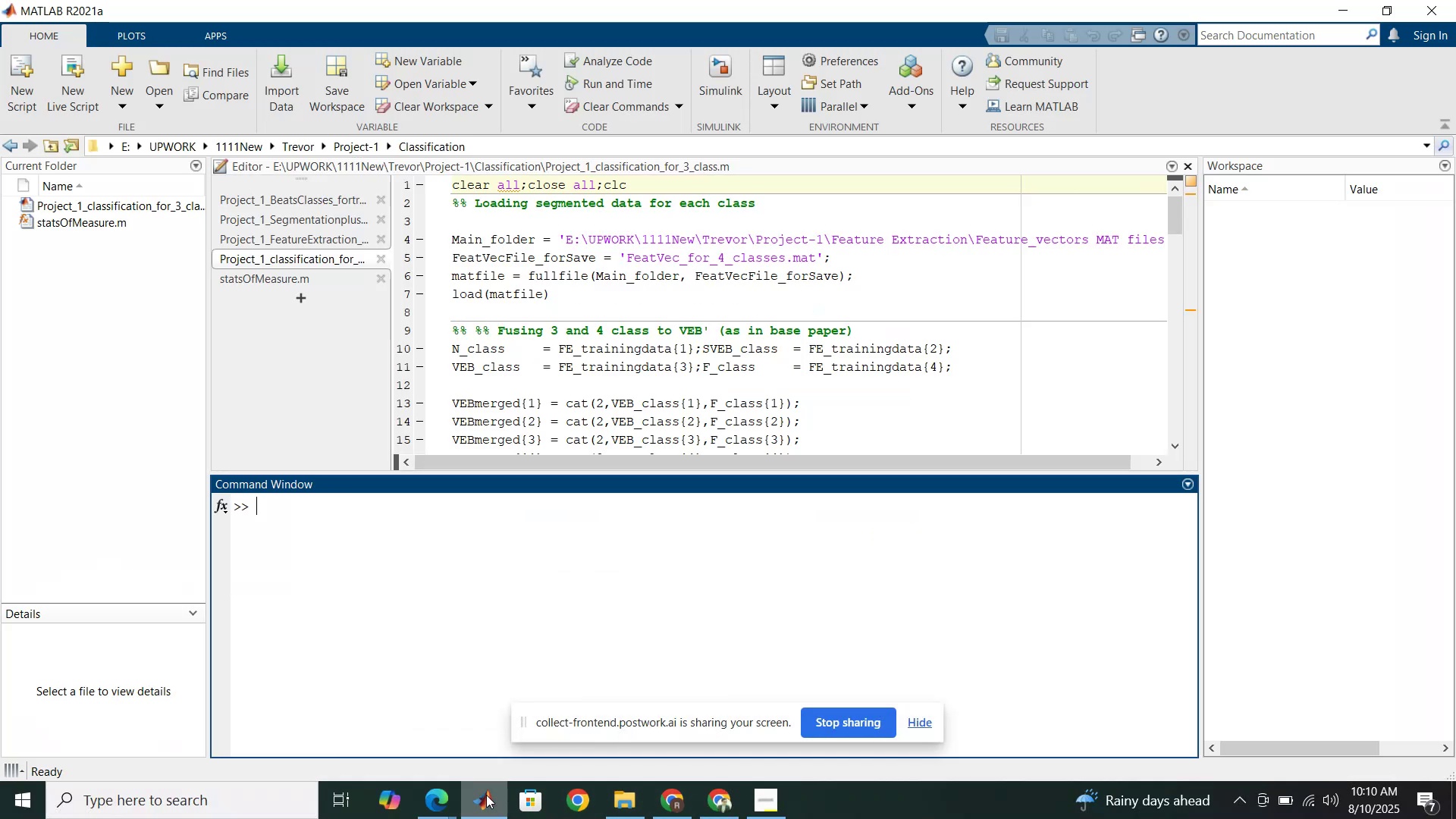 
left_click([499, 575])
 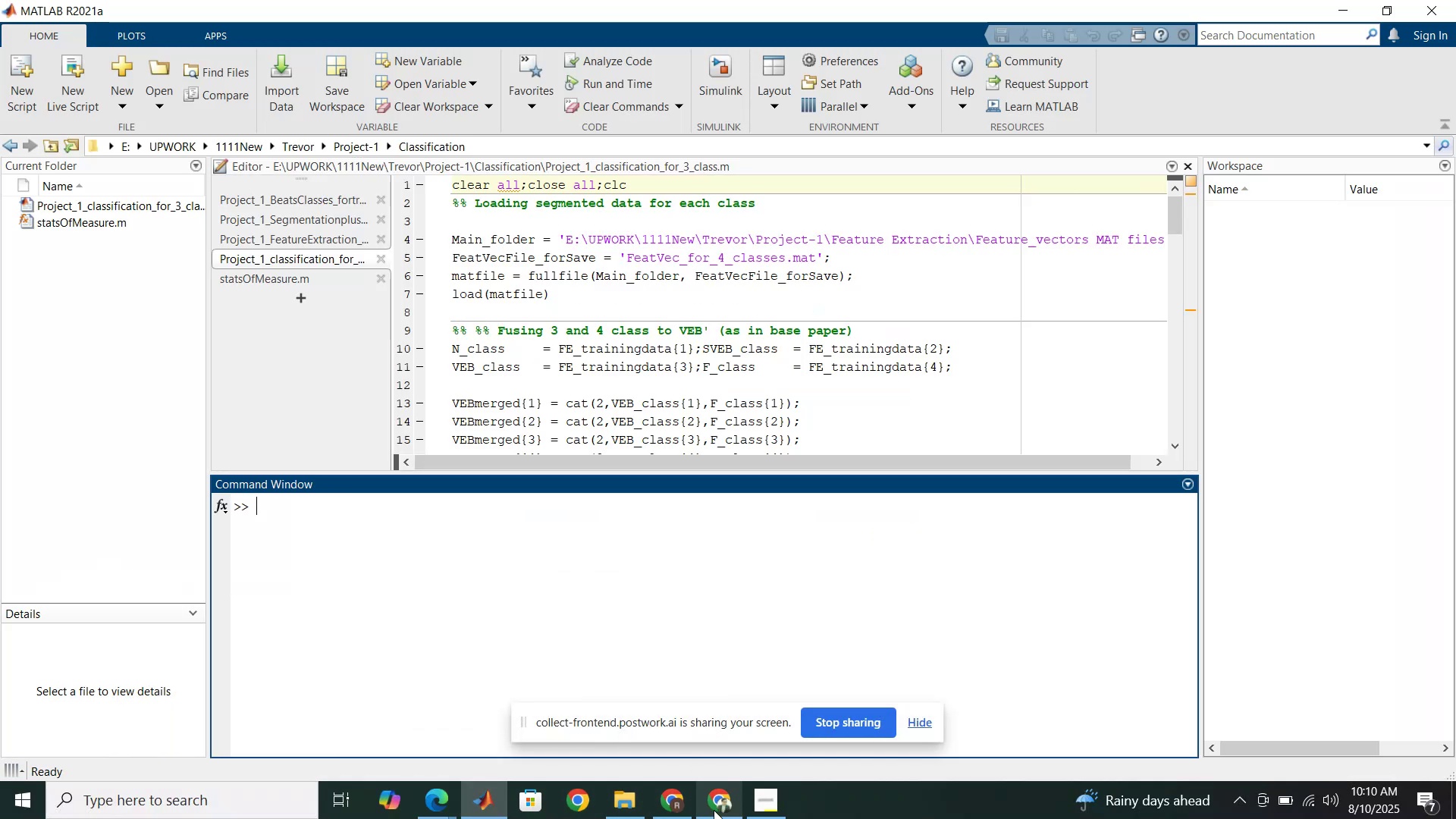 
left_click([714, 810])
 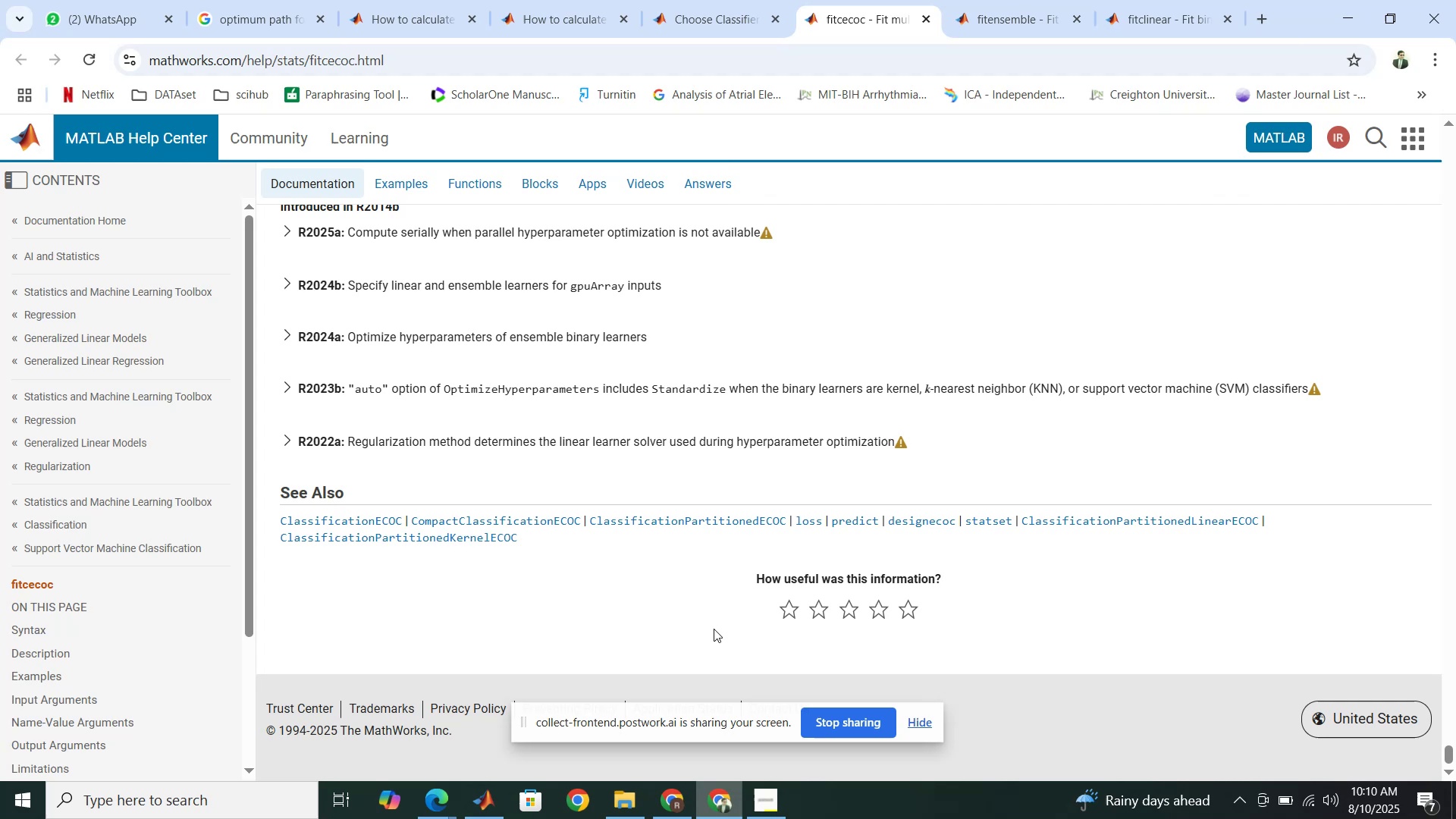 
scroll: coordinate [711, 488], scroll_direction: up, amount: 6.0
 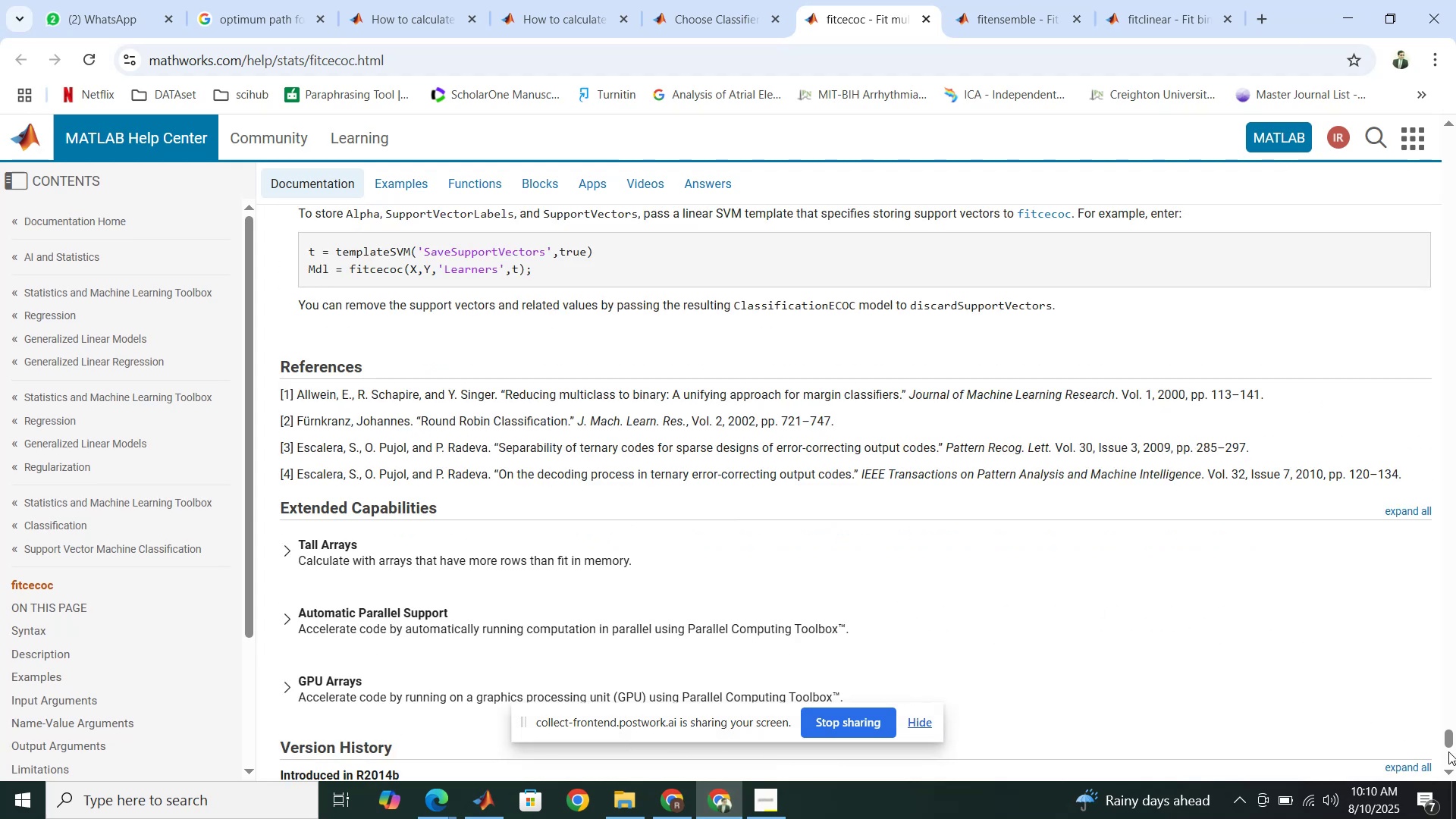 
left_click_drag(start_coordinate=[1446, 742], to_coordinate=[1424, 229])
 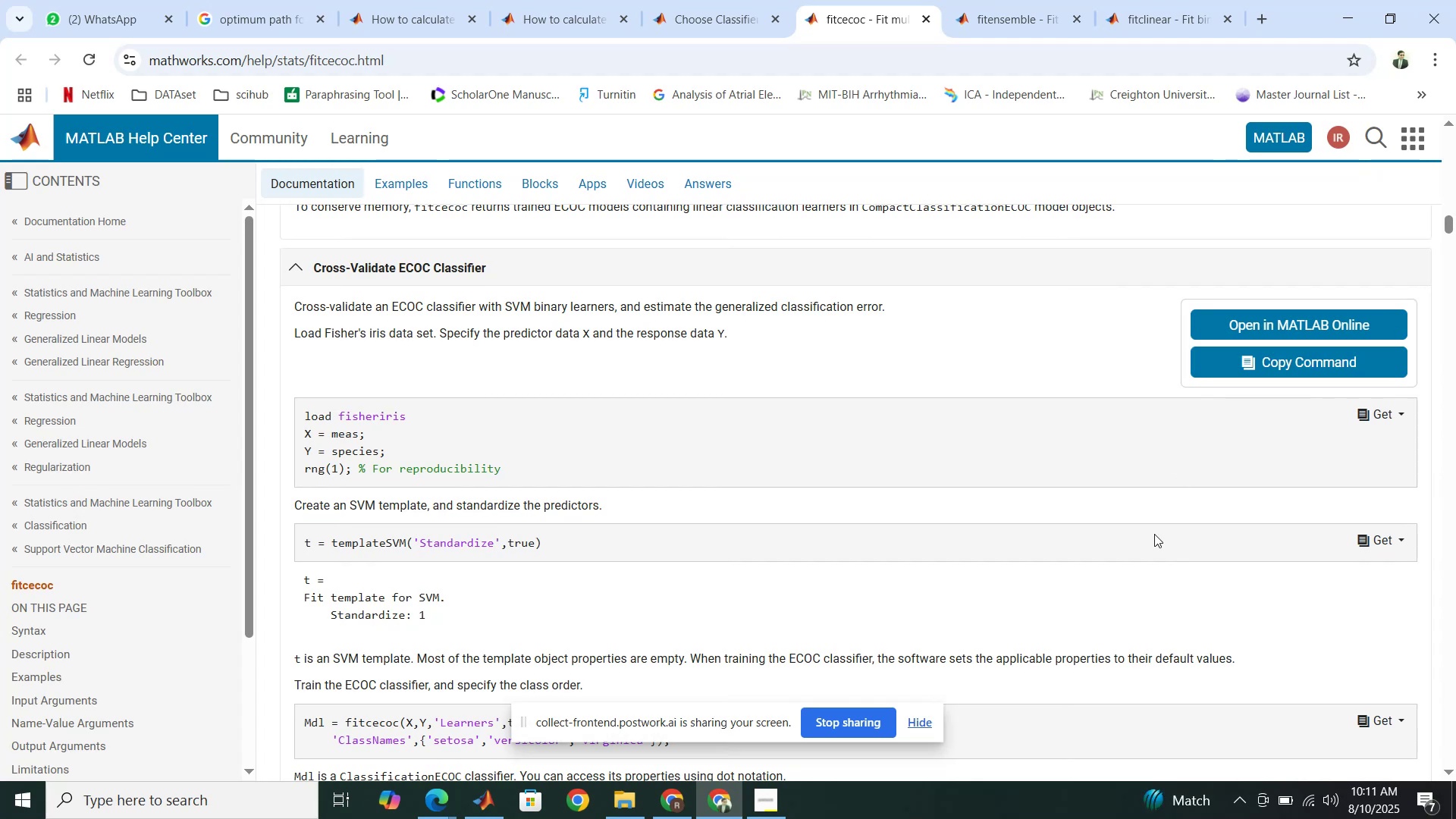 
scroll: coordinate [1103, 532], scroll_direction: down, amount: 11.0
 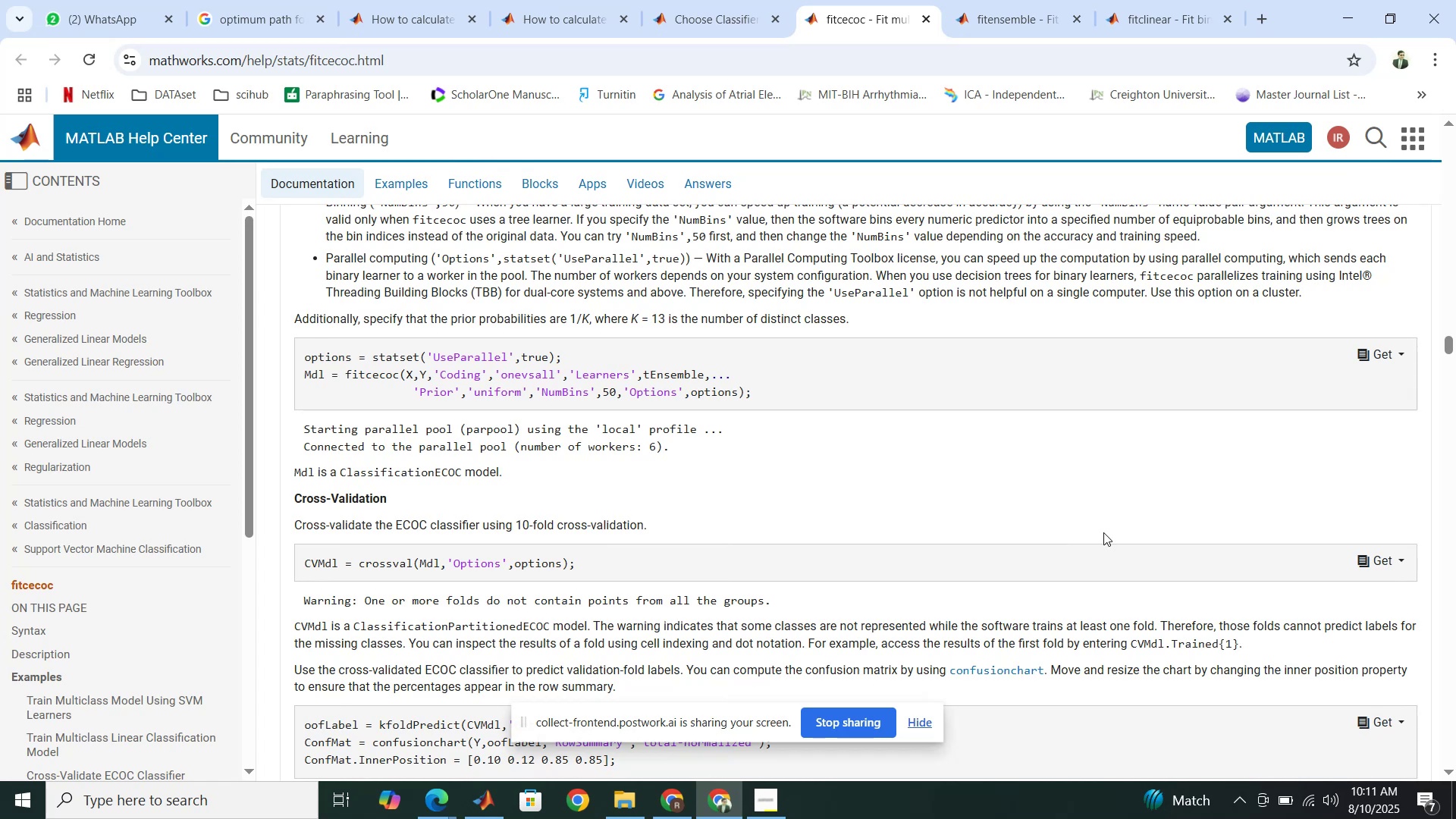 
scroll: coordinate [1103, 532], scroll_direction: down, amount: 4.0
 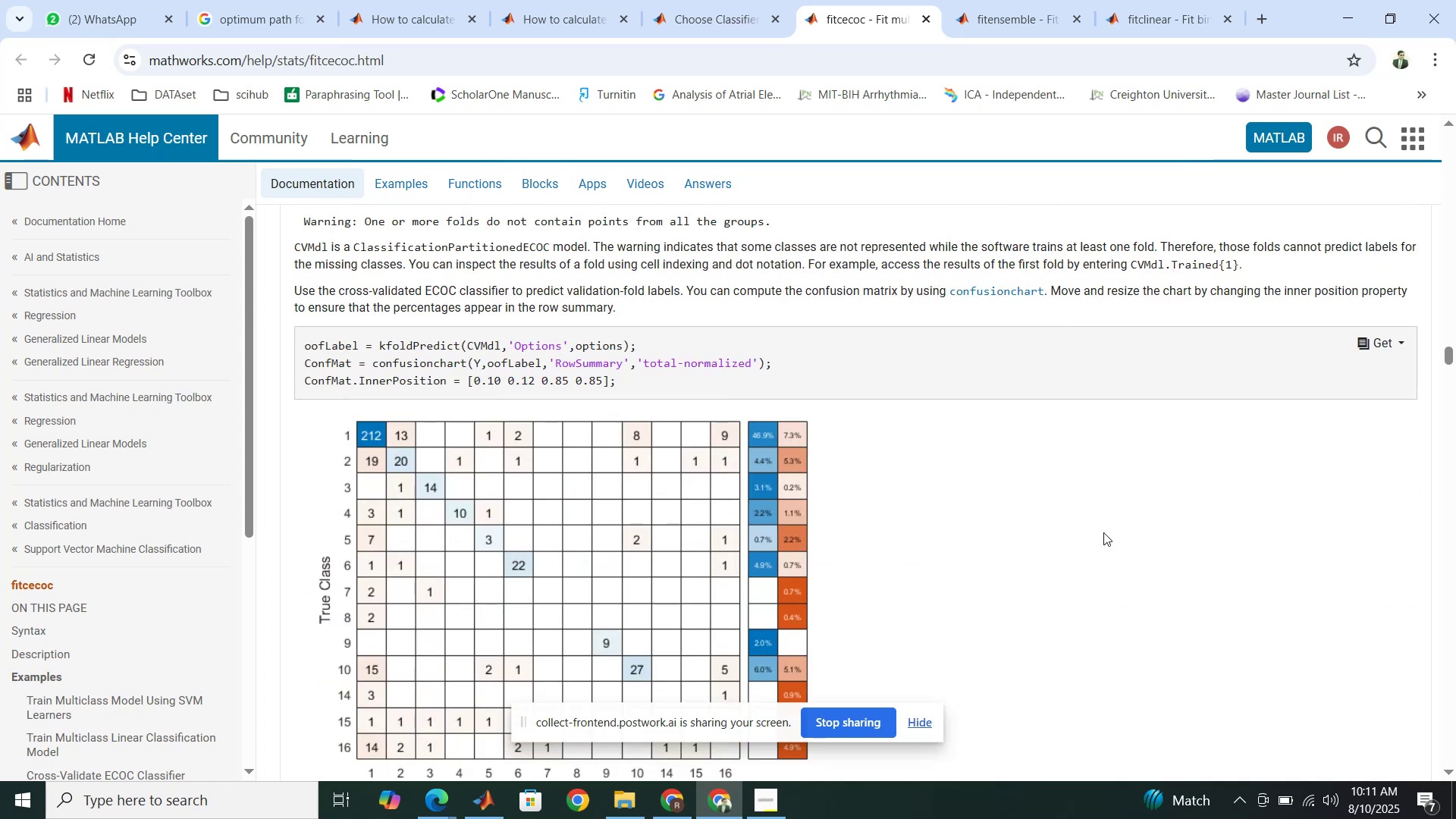 
scroll: coordinate [1103, 532], scroll_direction: up, amount: 7.0
 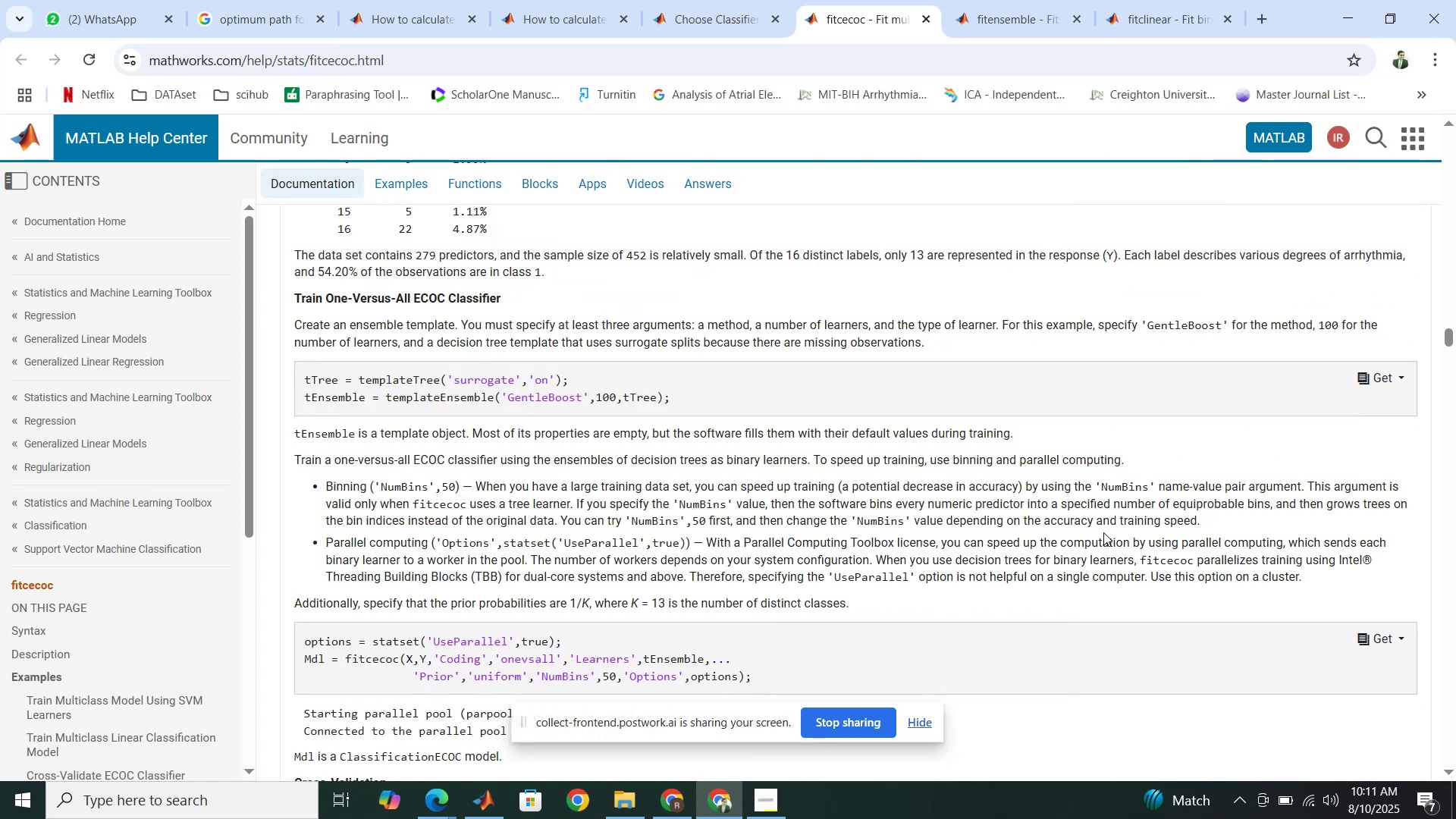 
wait(9.74)
 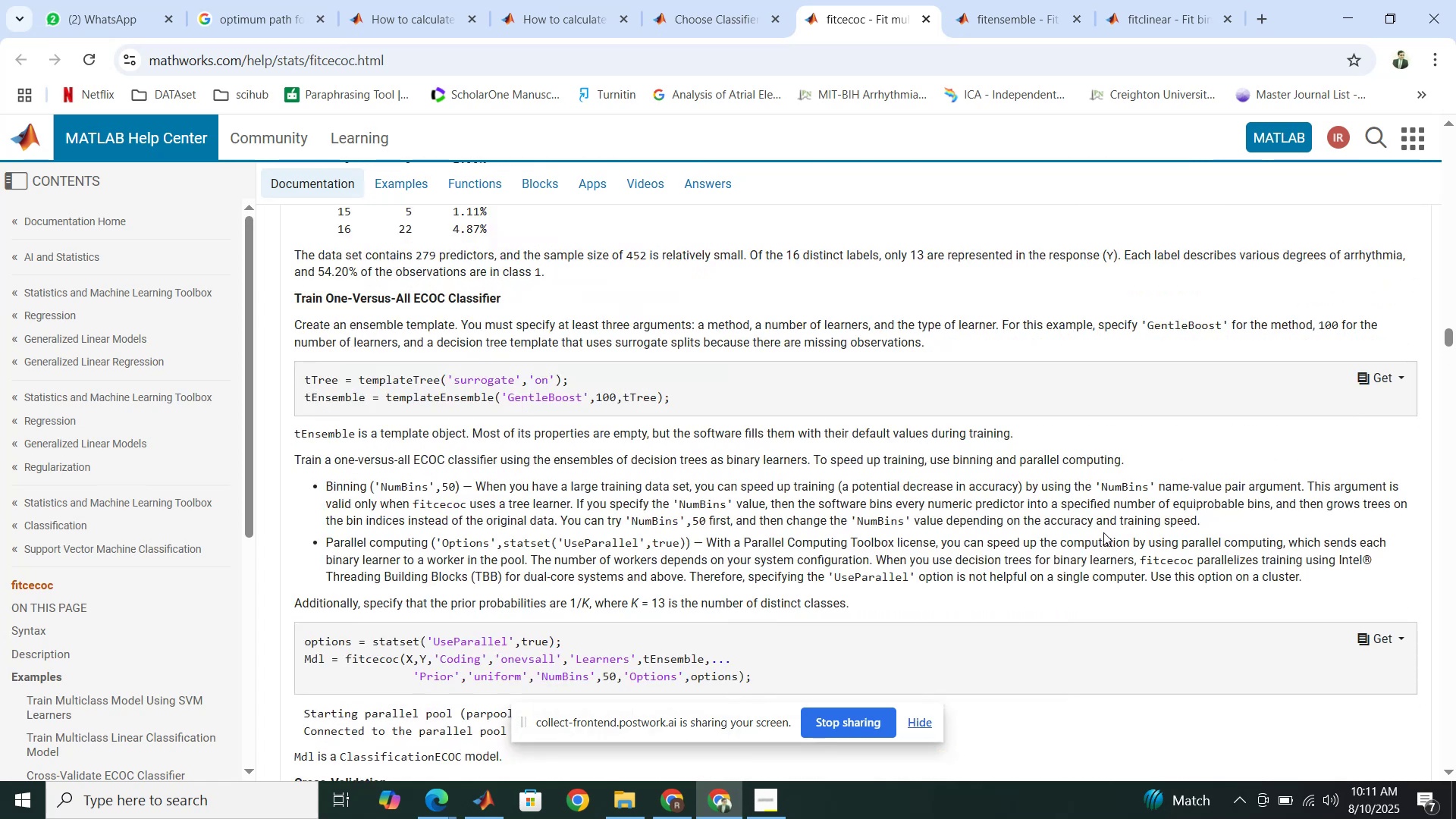 
left_click([488, 806])
 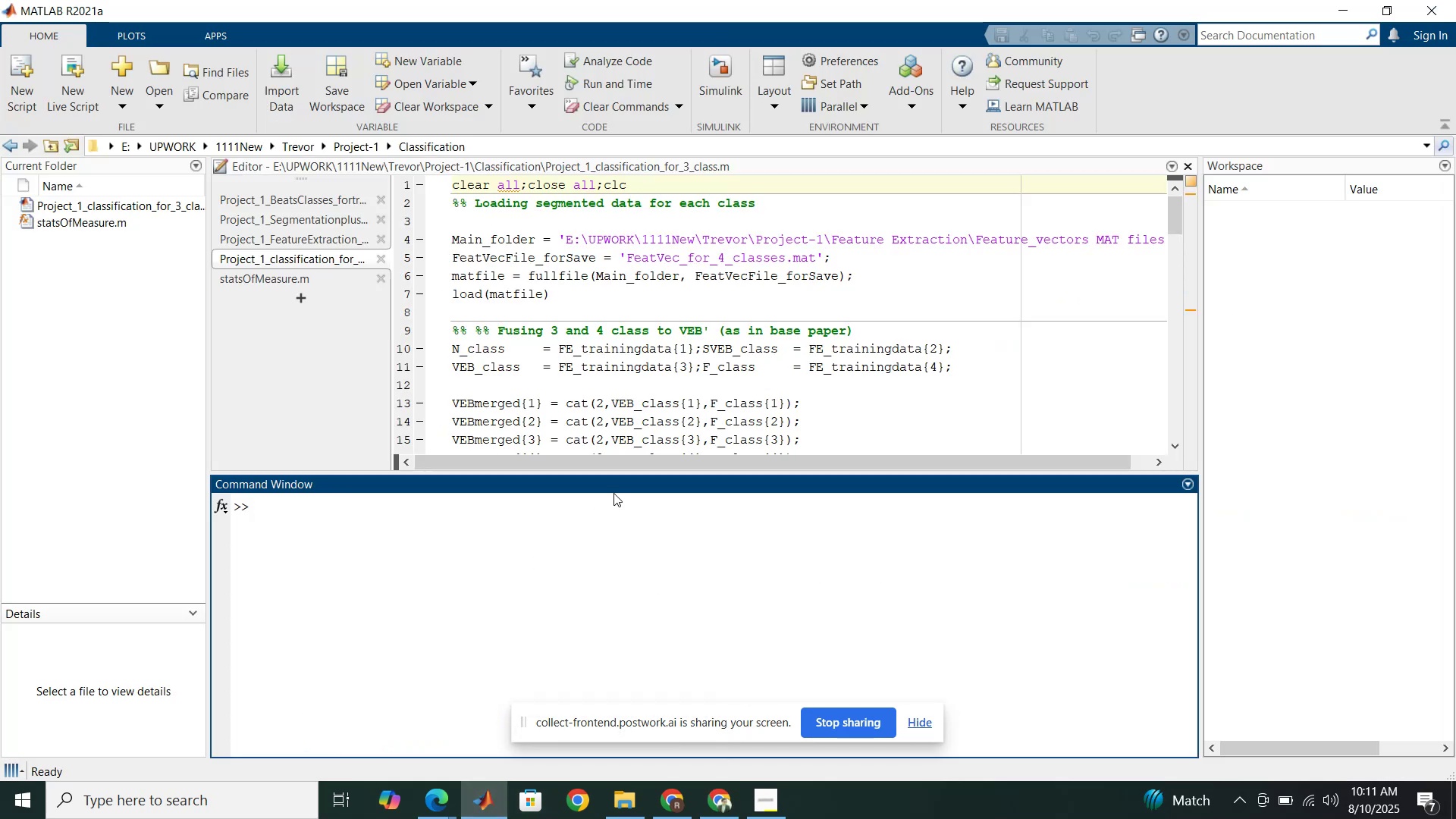 
left_click([649, 293])
 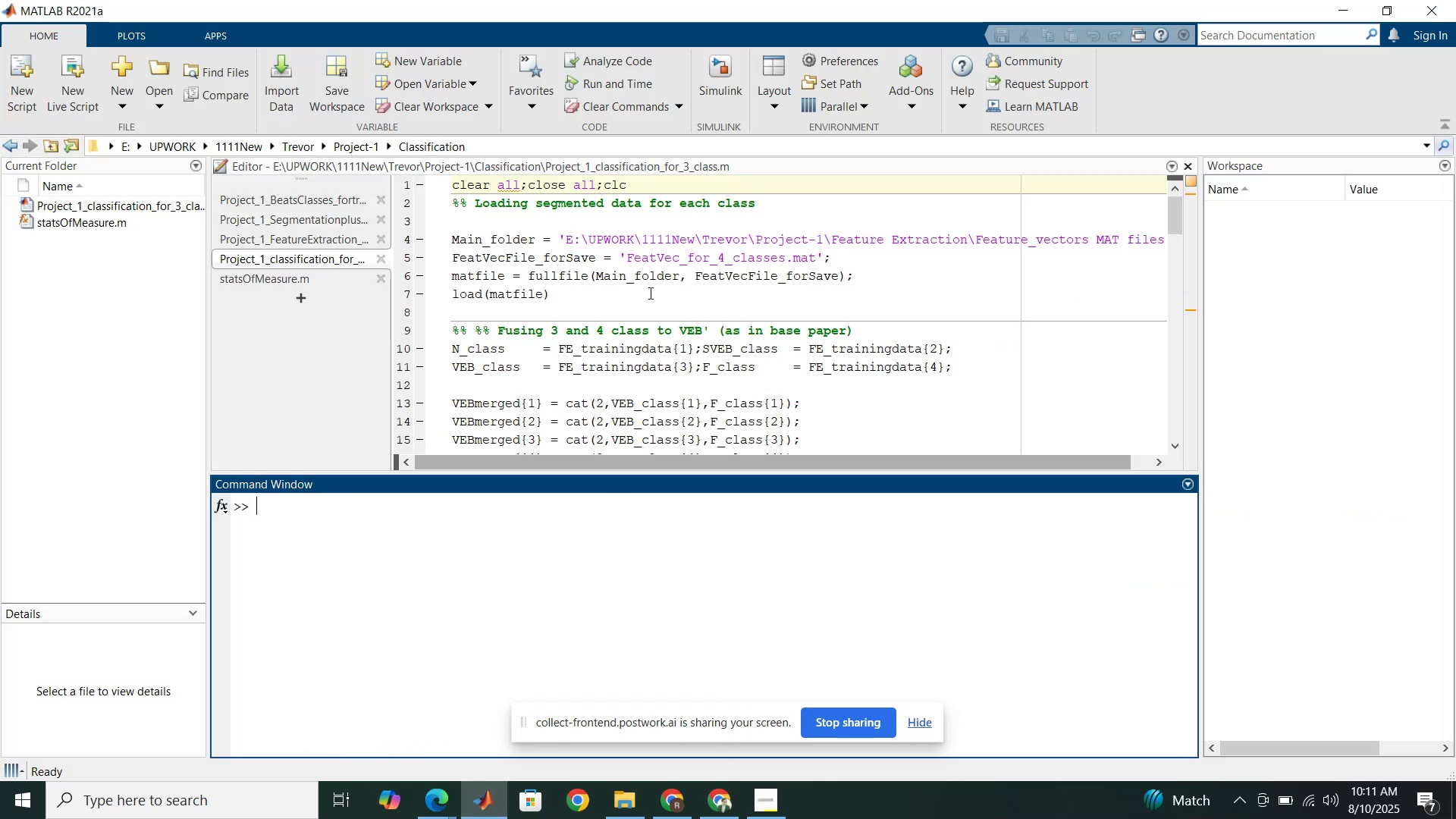 
scroll: coordinate [649, 293], scroll_direction: up, amount: 2.0
 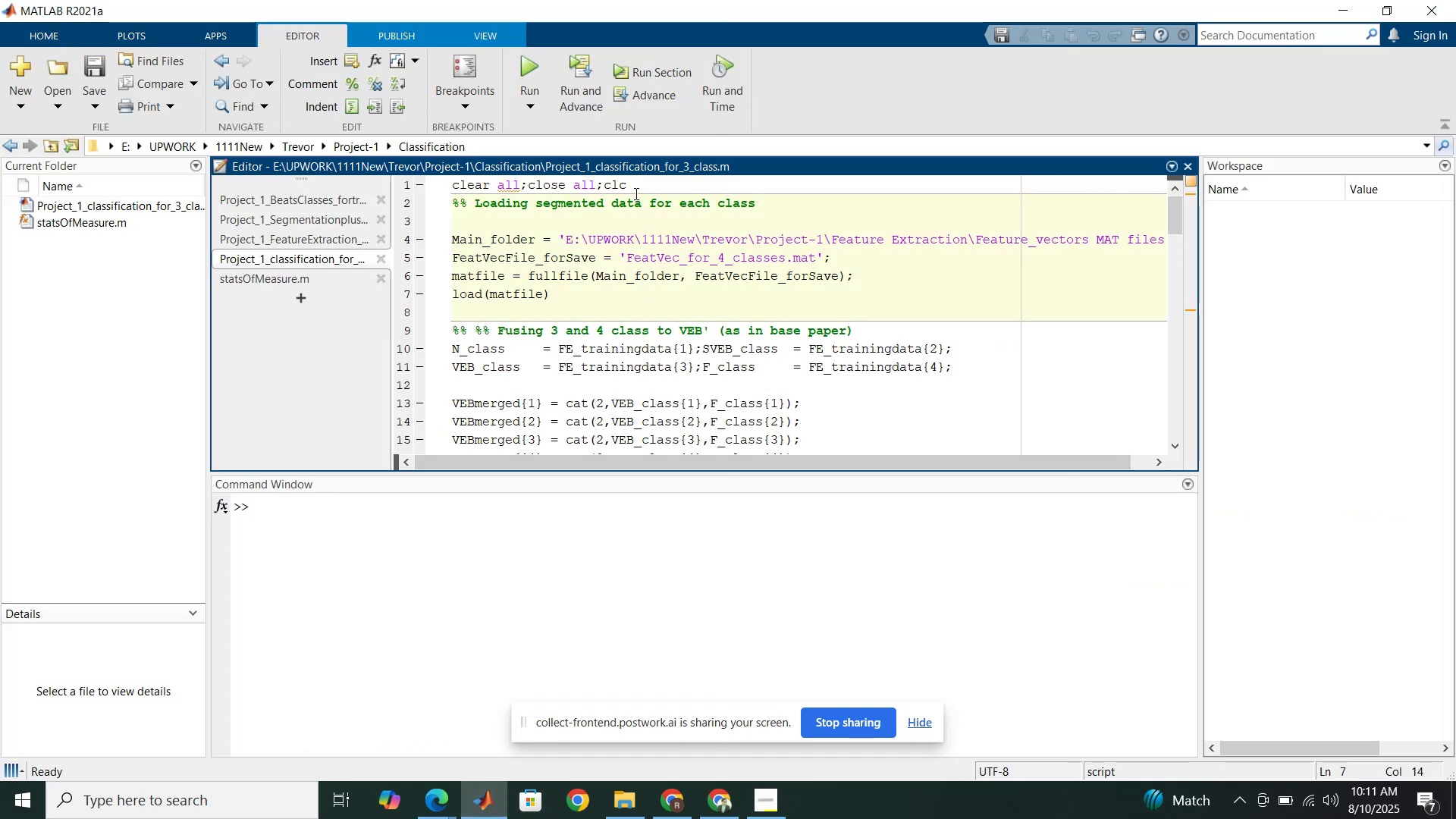 
left_click([635, 193])
 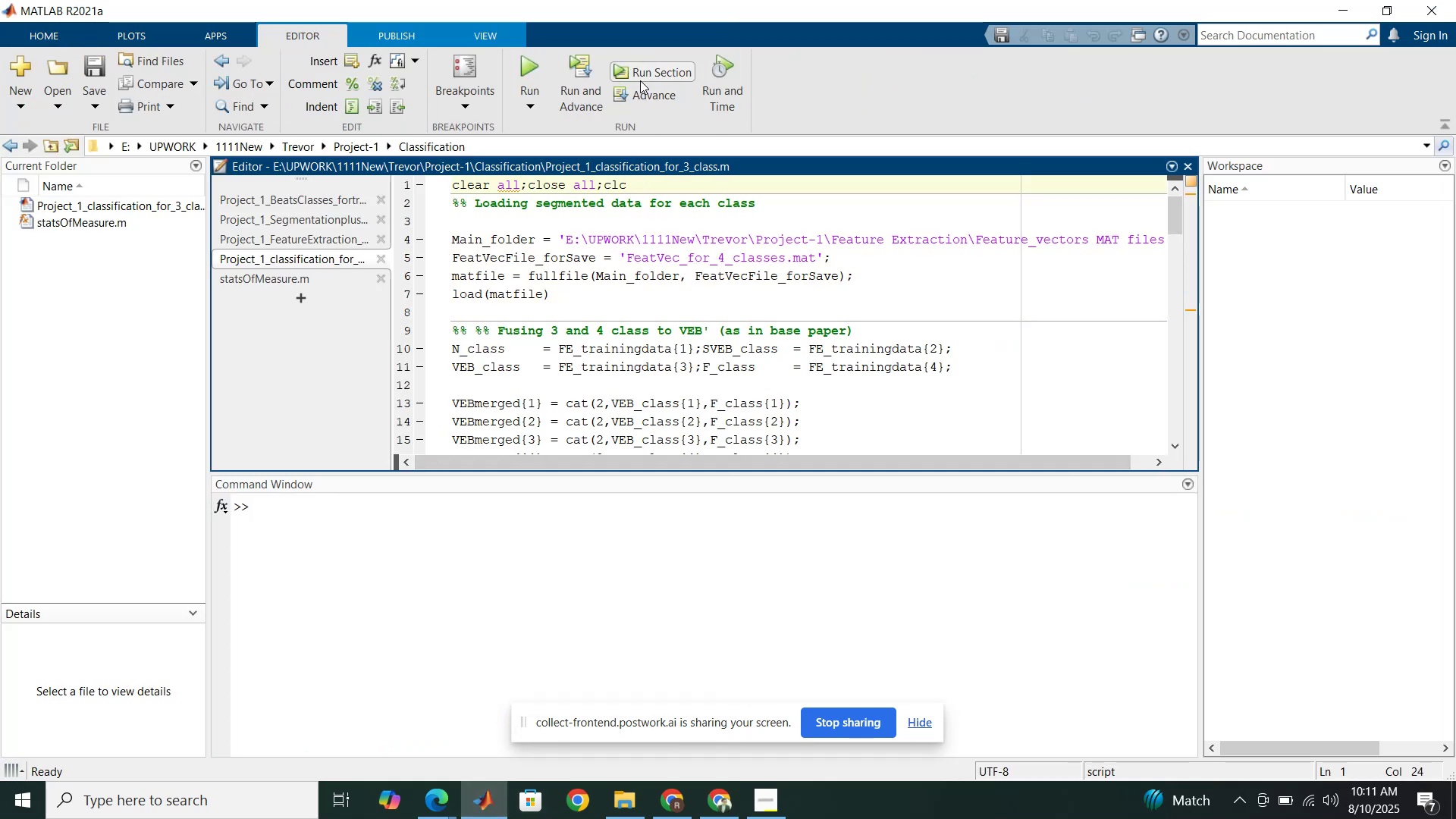 
left_click([642, 77])
 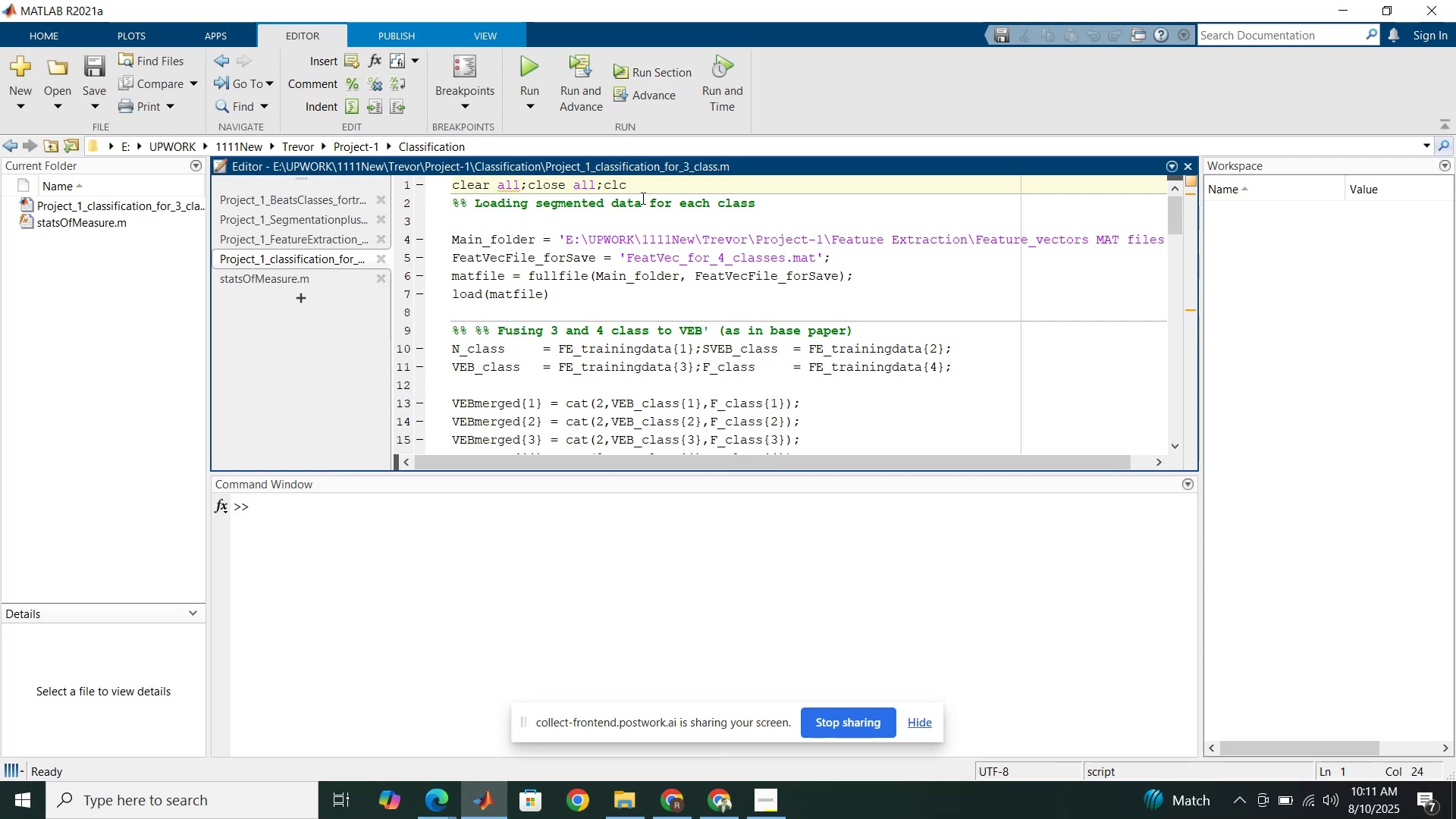 
left_click([642, 262])
 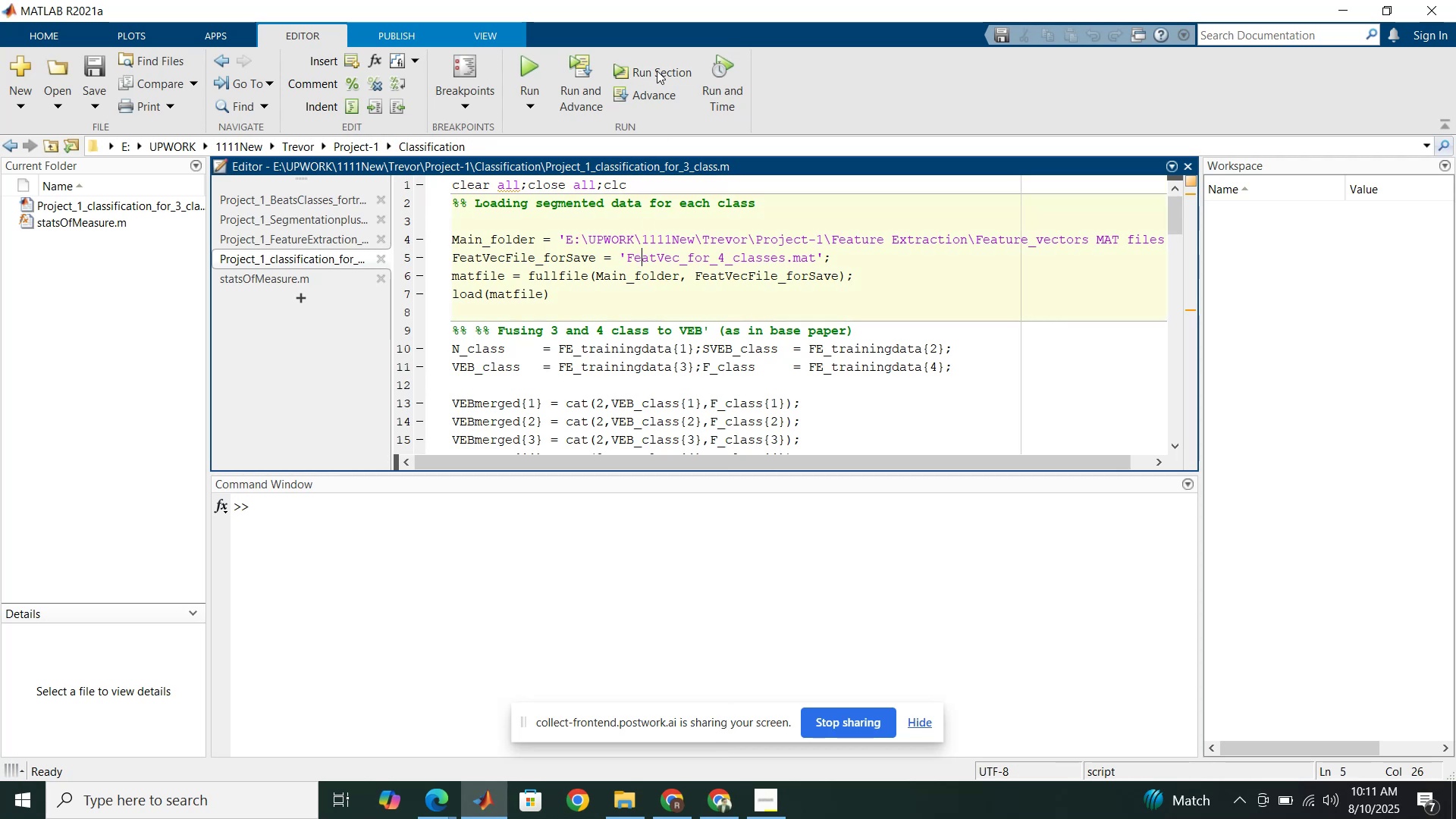 
left_click([657, 70])
 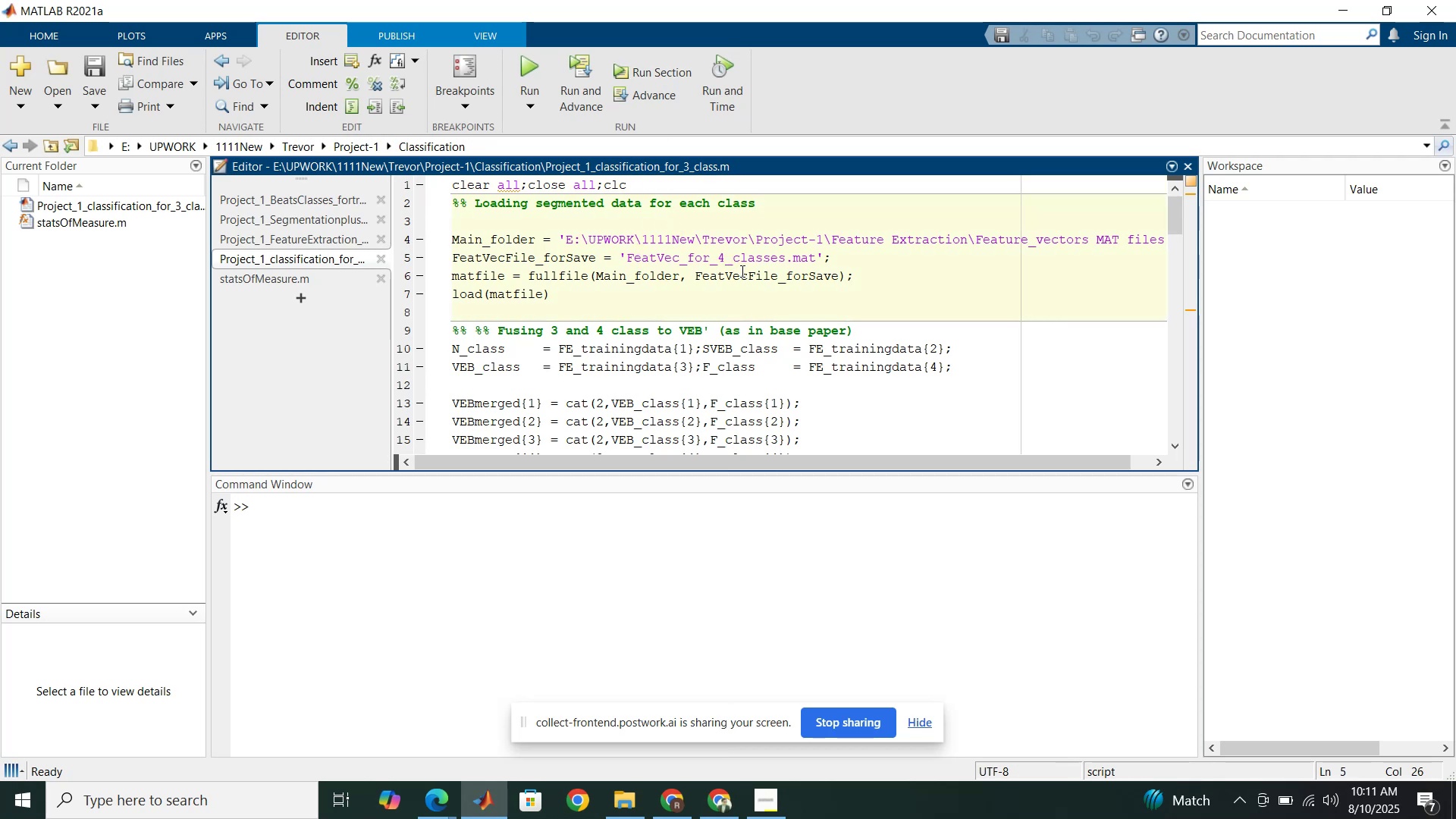 
wait(7.34)
 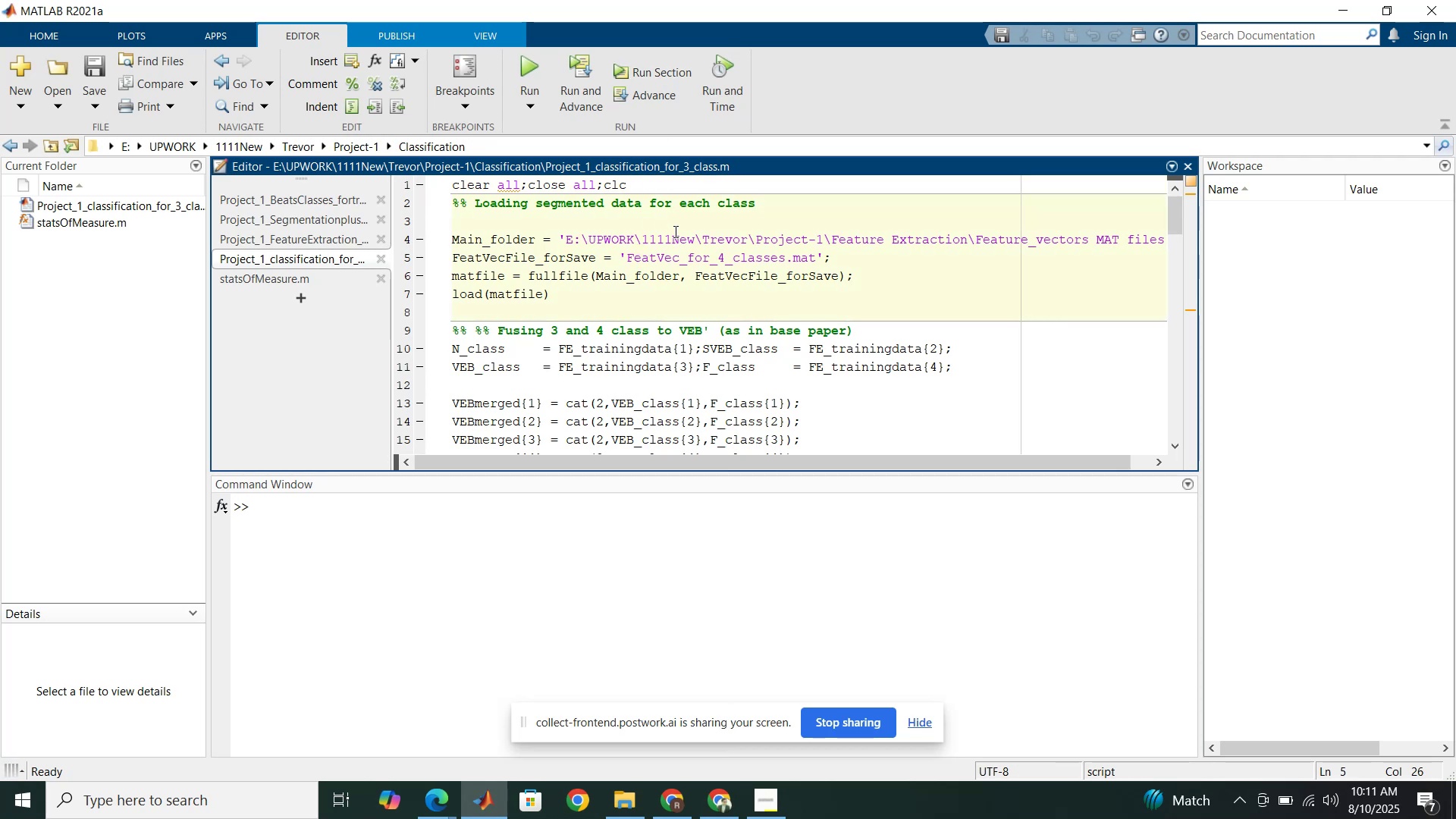 
left_click([740, 297])
 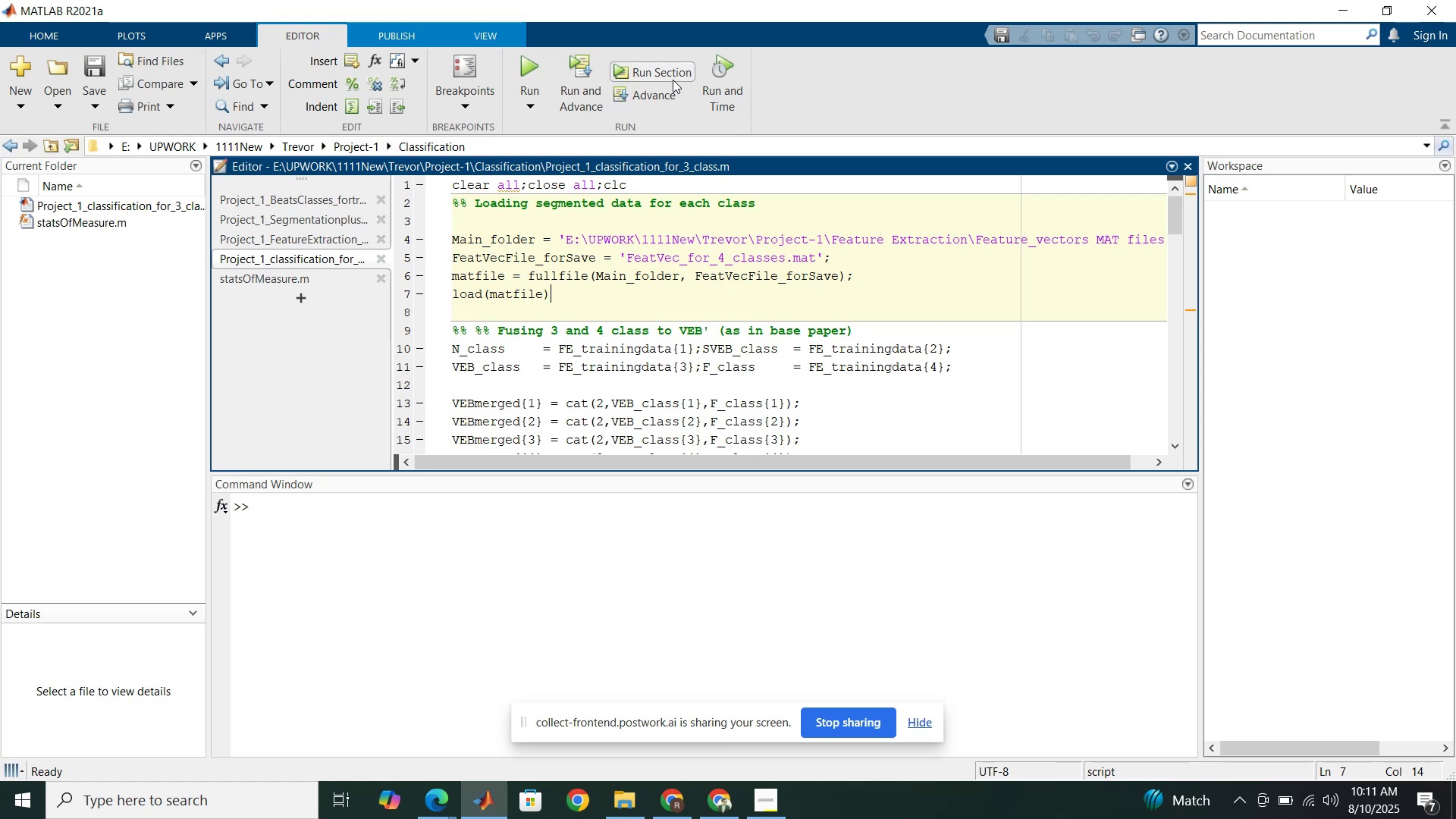 
left_click([672, 77])
 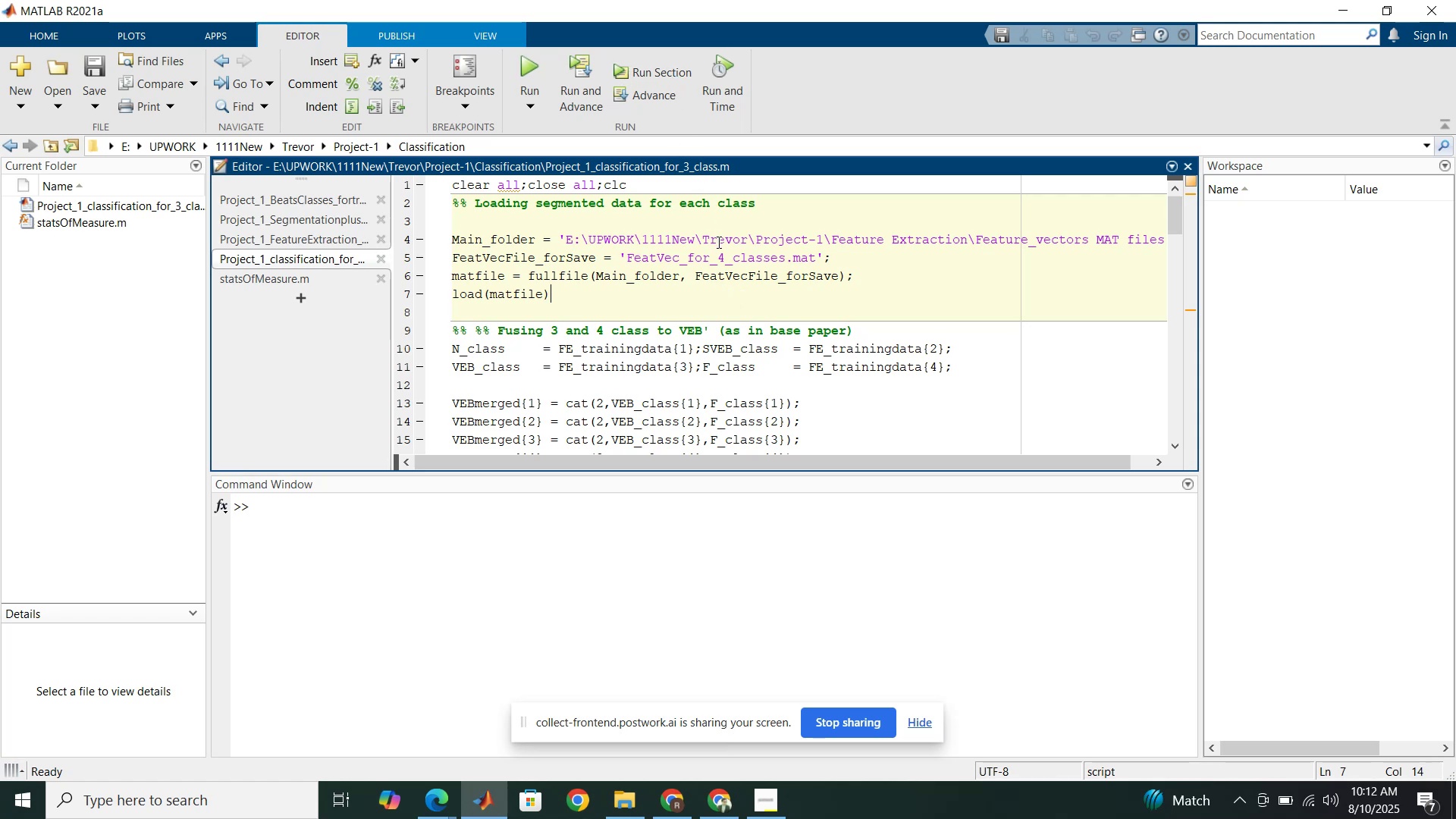 
wait(6.2)
 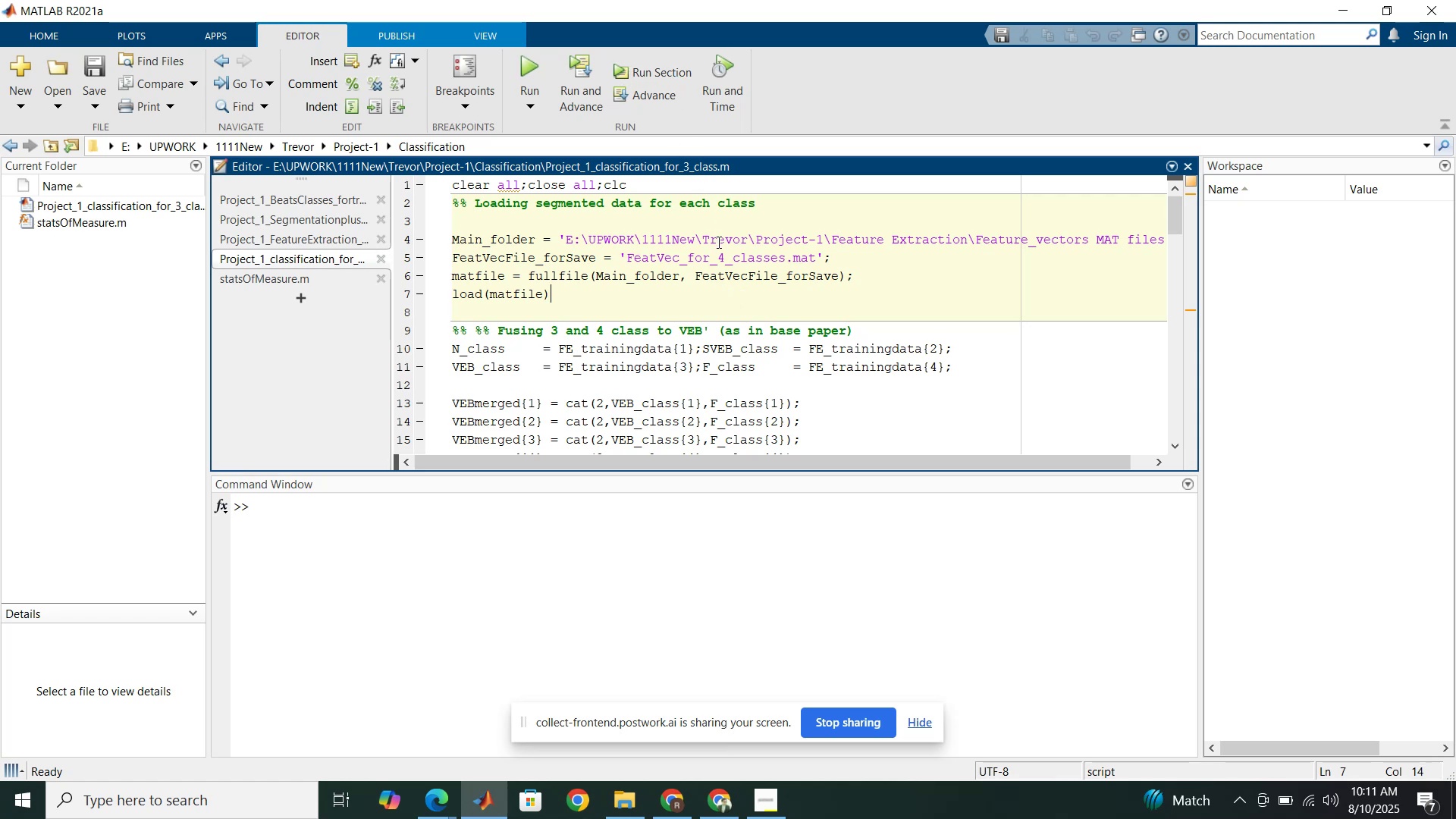 
left_click([626, 189])
 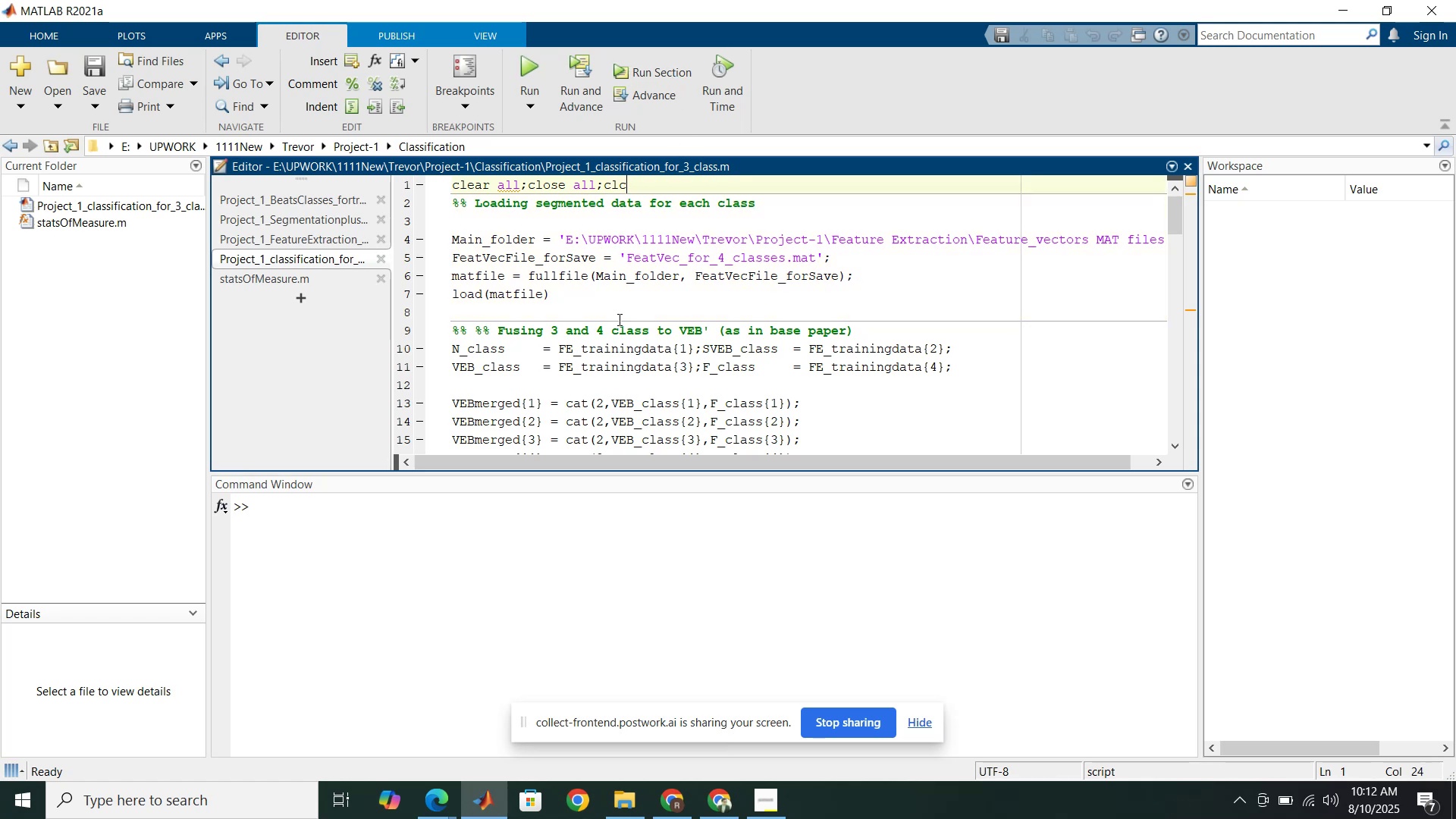 
left_click([617, 378])
 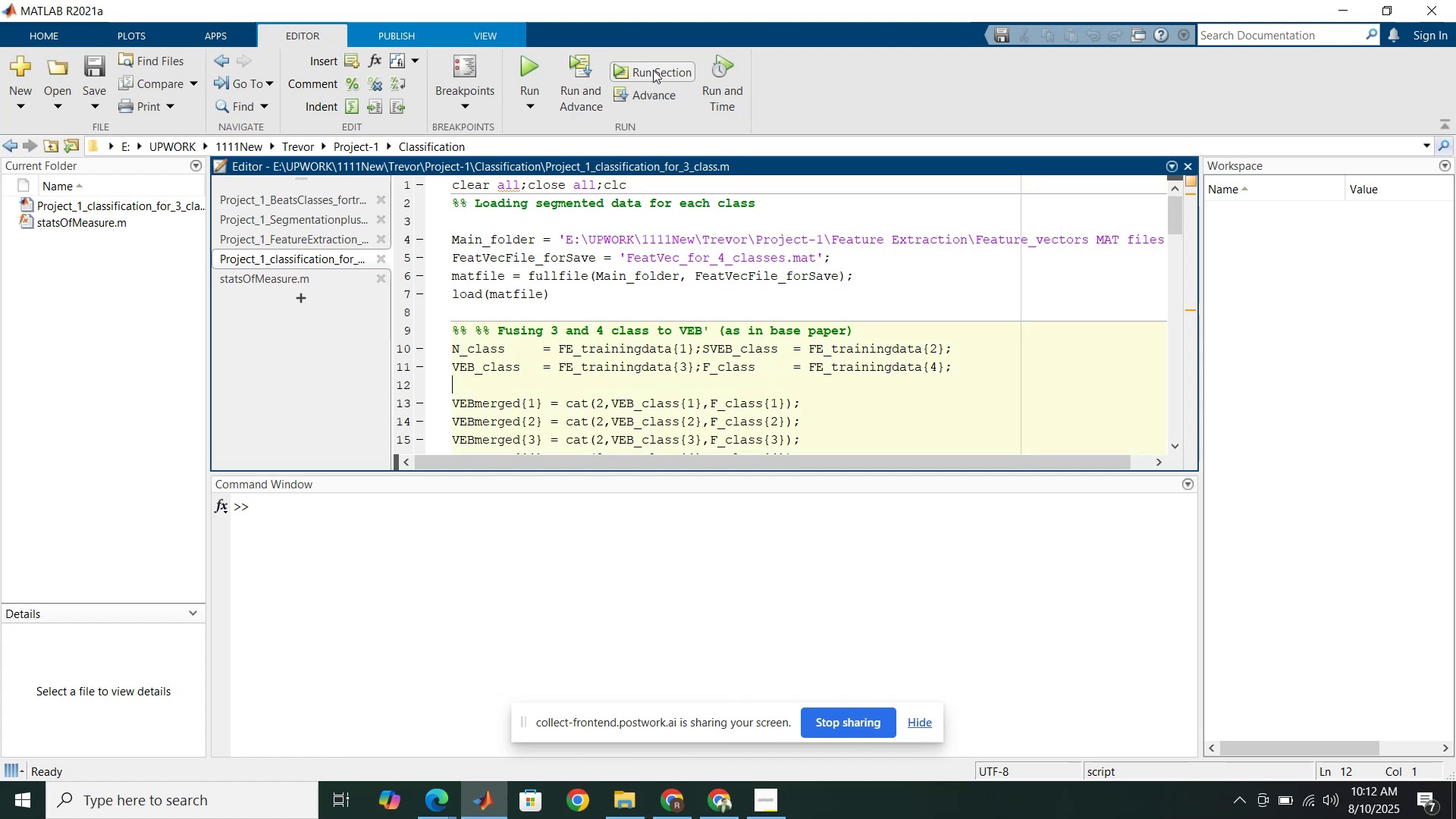 
left_click([653, 70])
 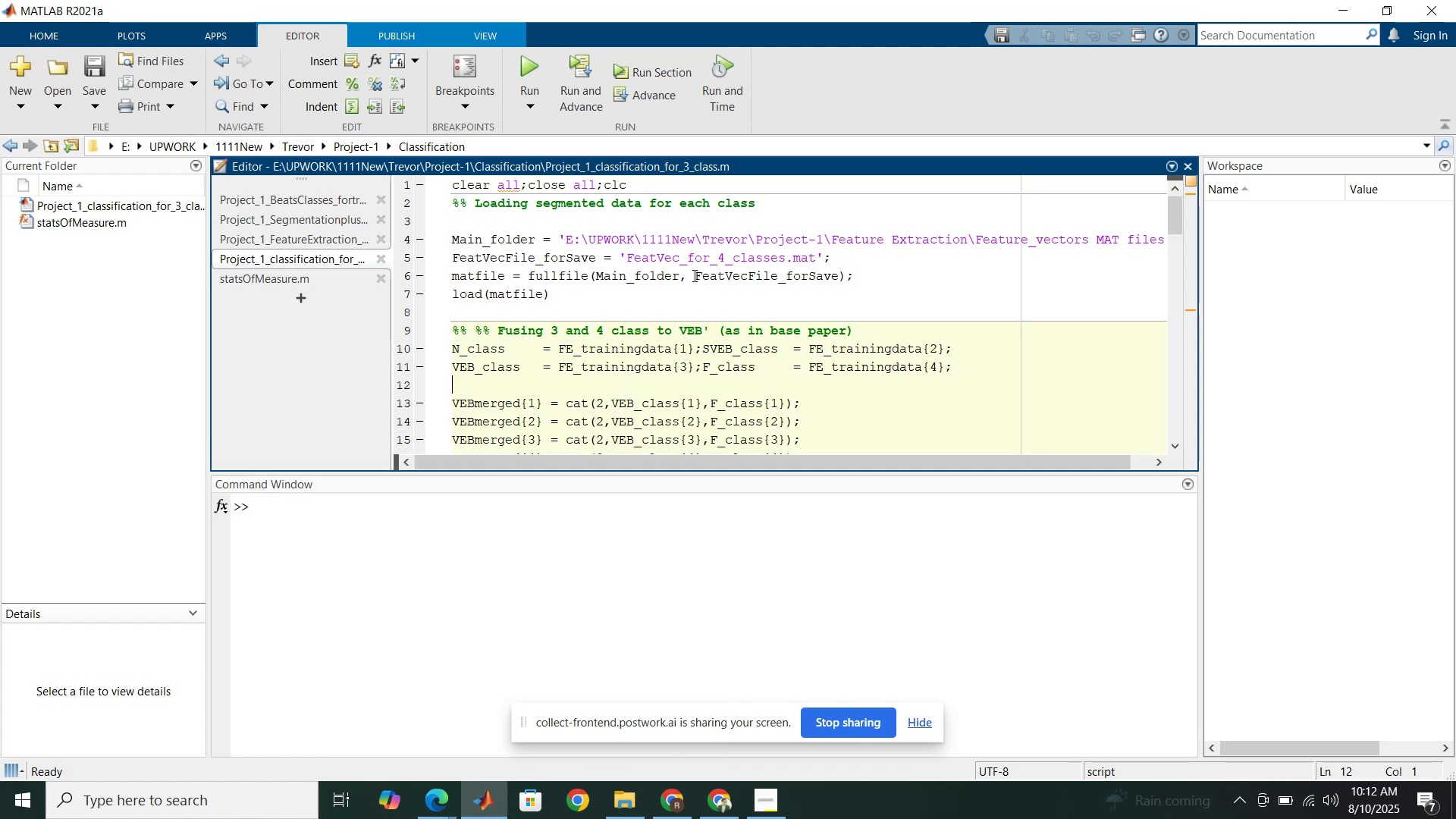 
left_click([1315, 249])
 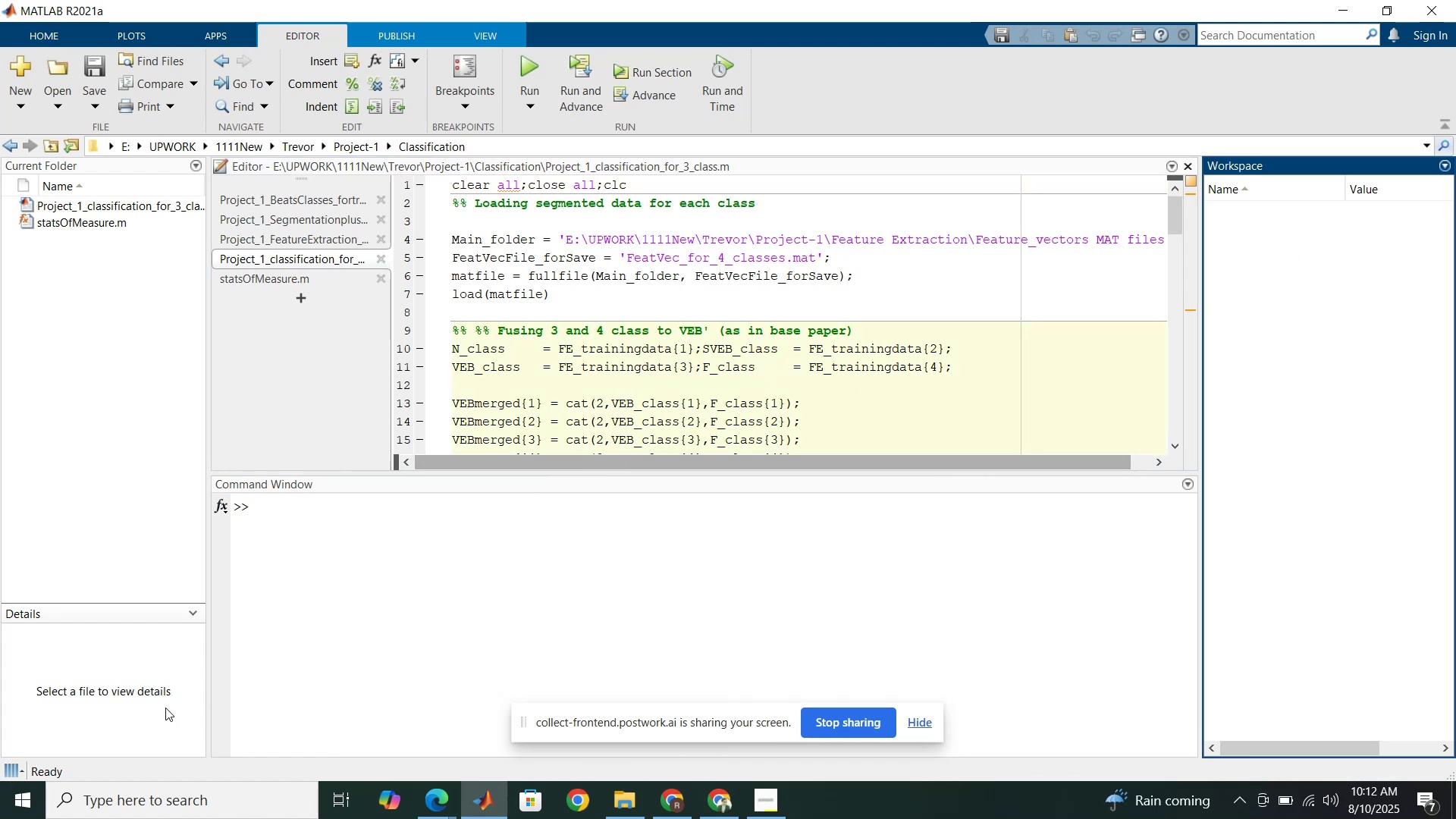 
mouse_move([42, 751])
 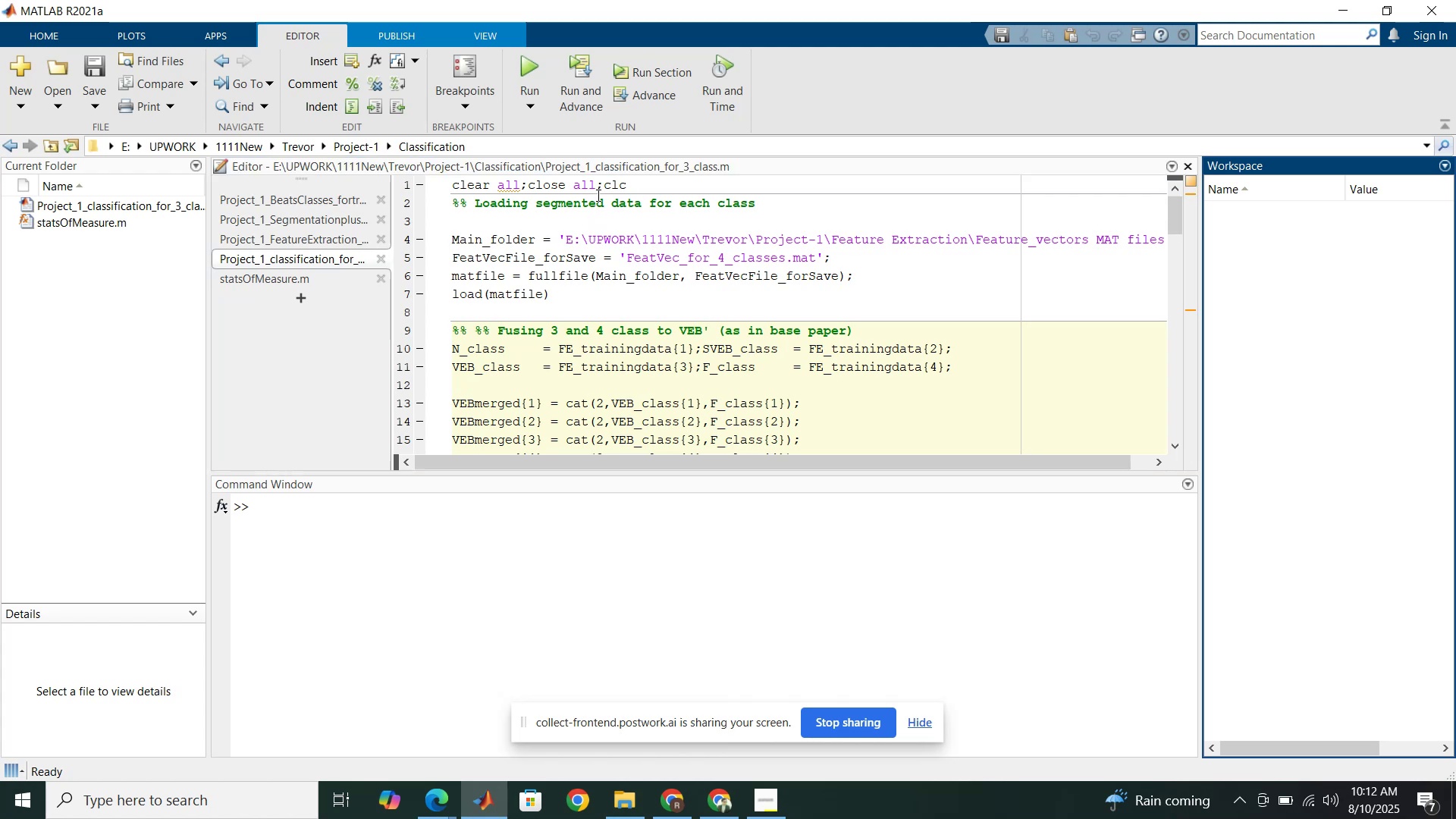 
left_click([598, 187])
 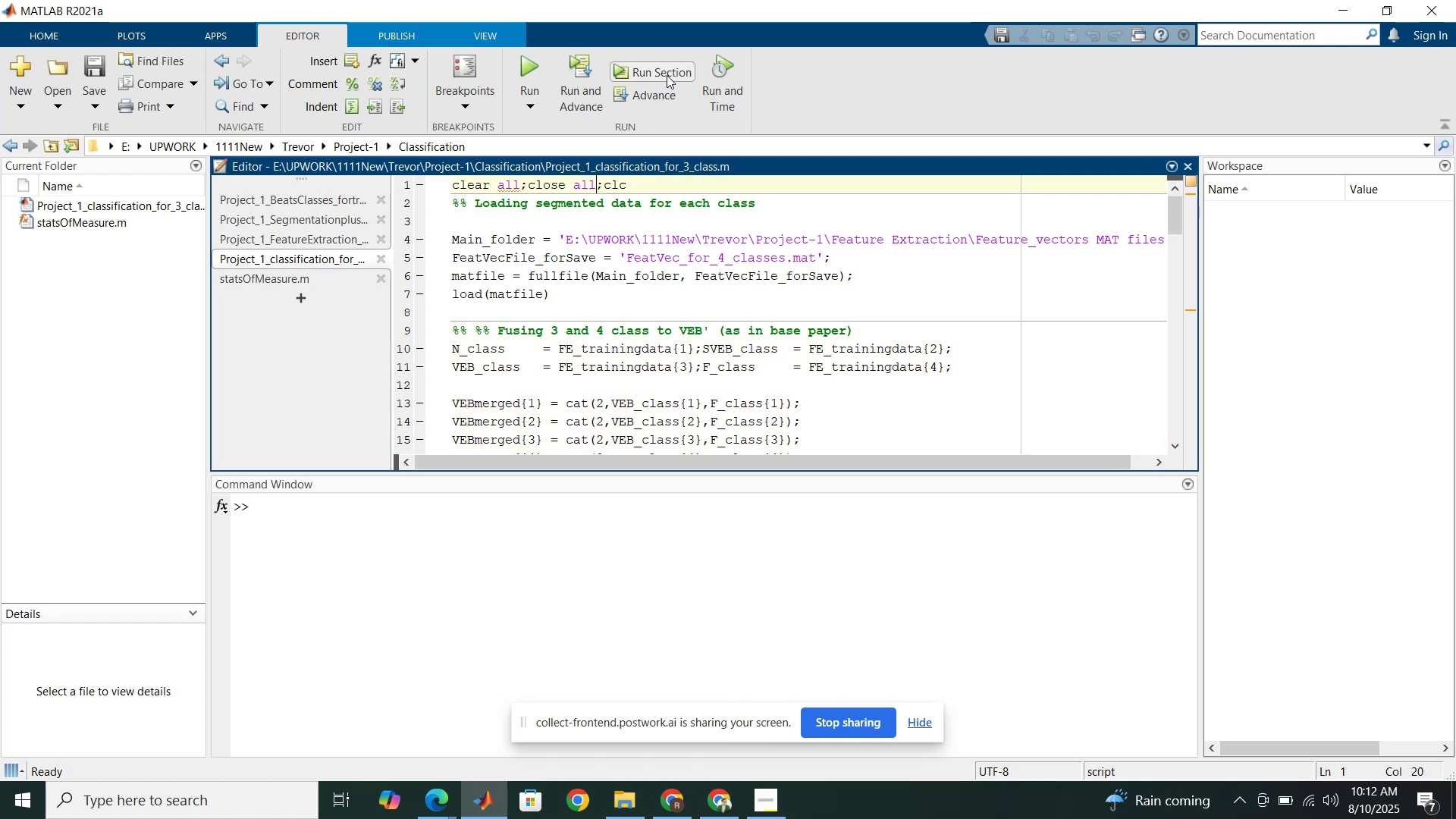 
left_click([667, 72])
 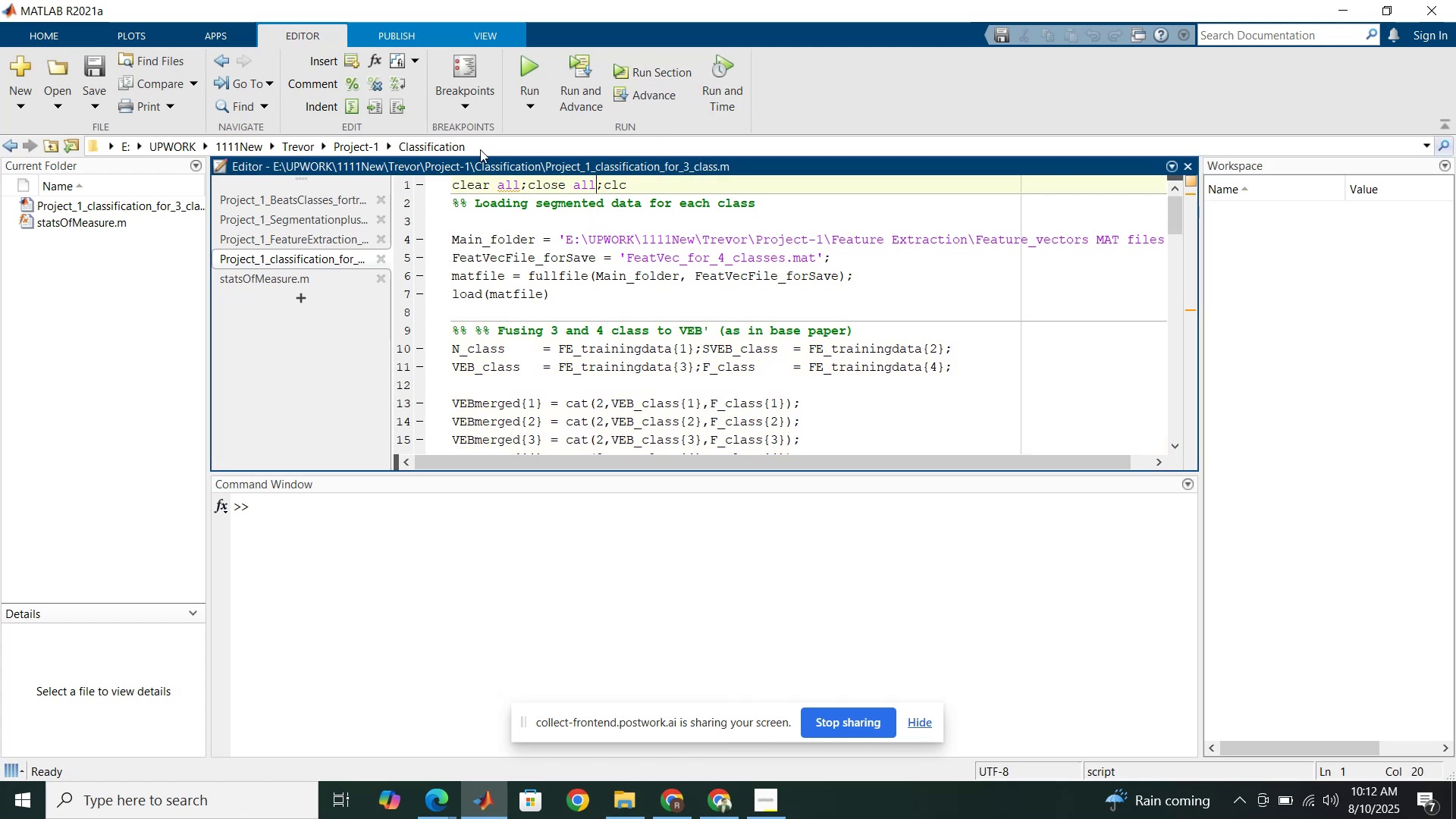 
left_click([482, 151])
 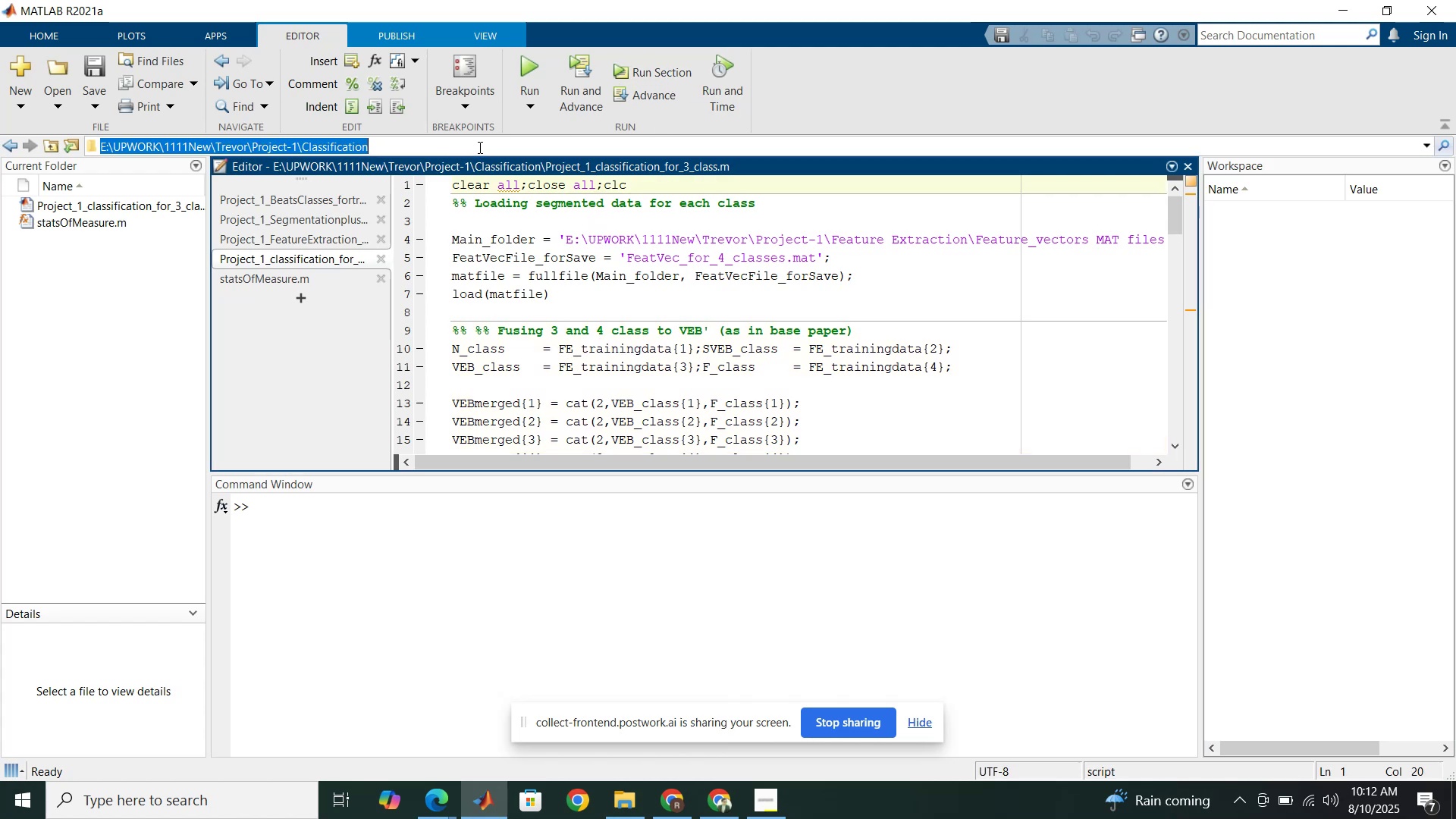 
key(Enter)
 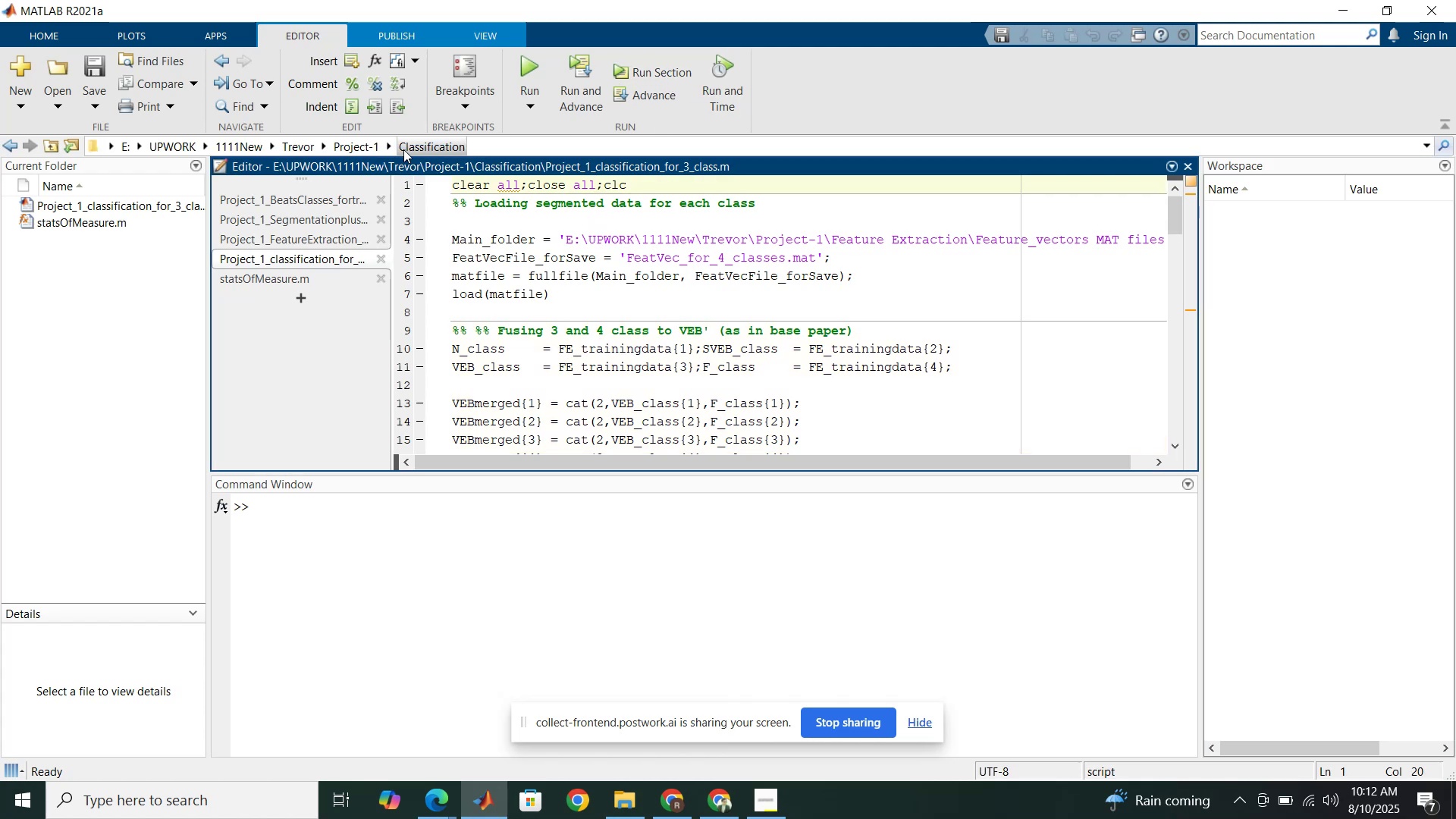 
left_click([368, 146])
 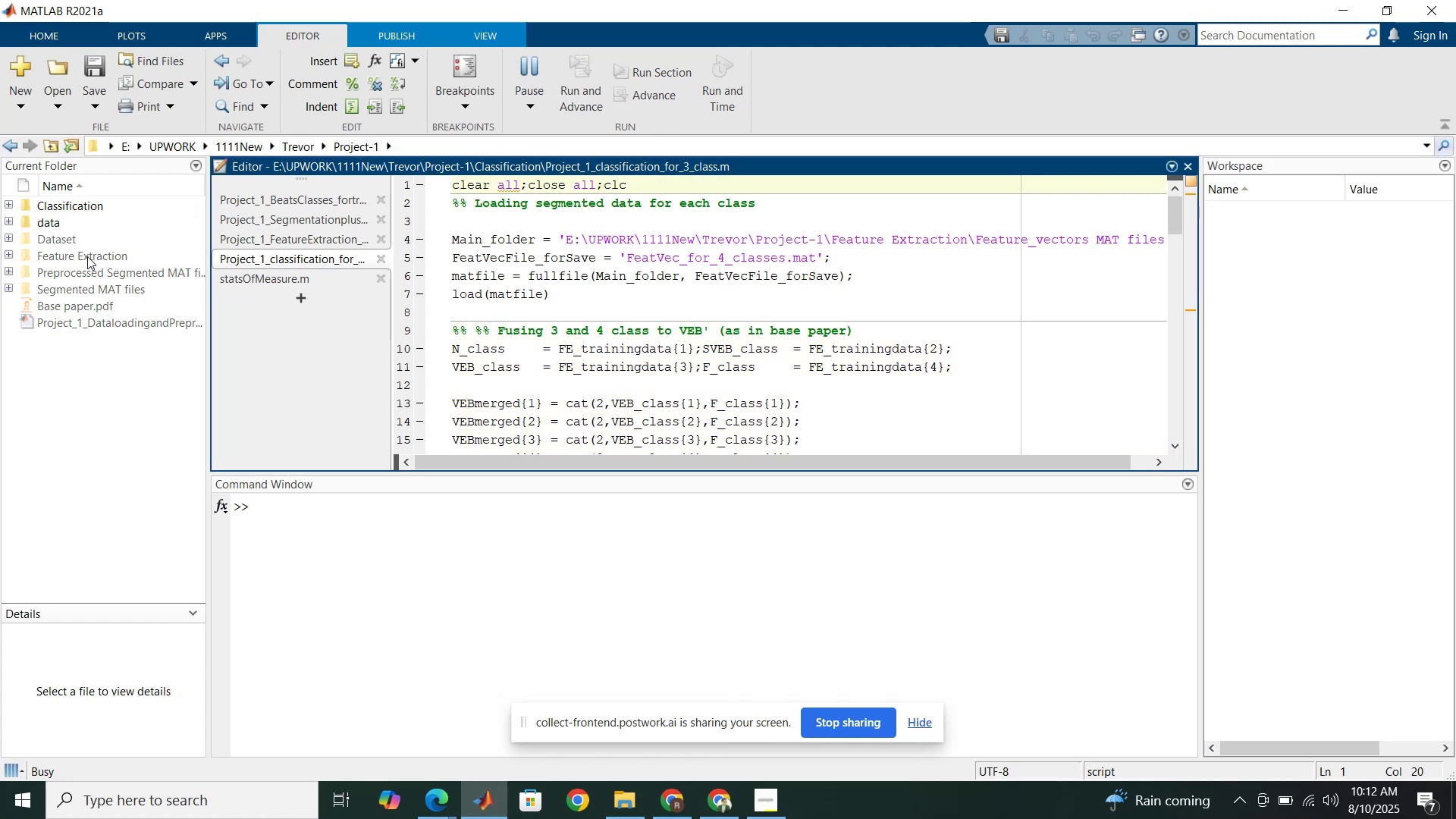 
double_click([75, 208])
 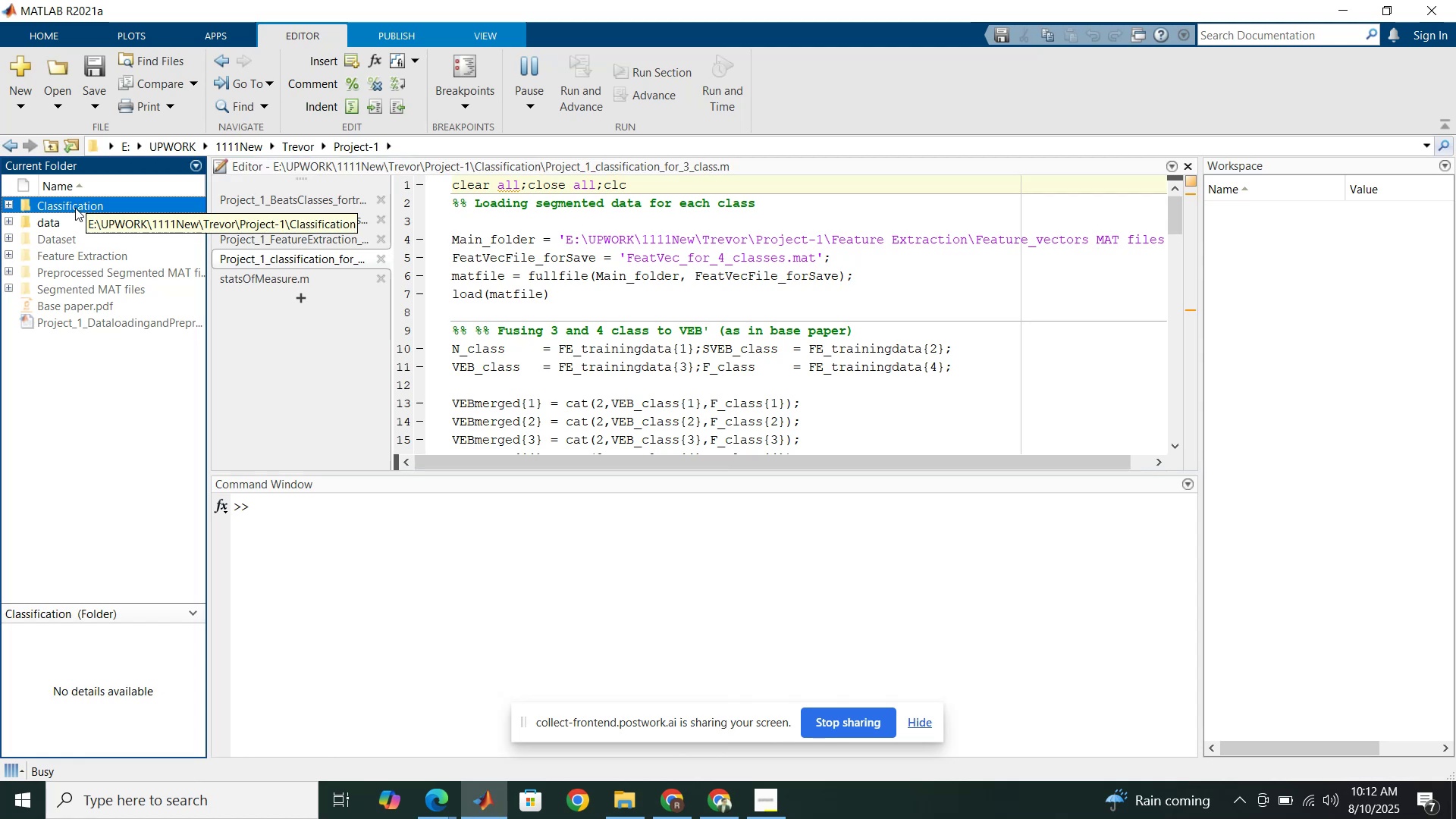 
double_click([75, 208])
 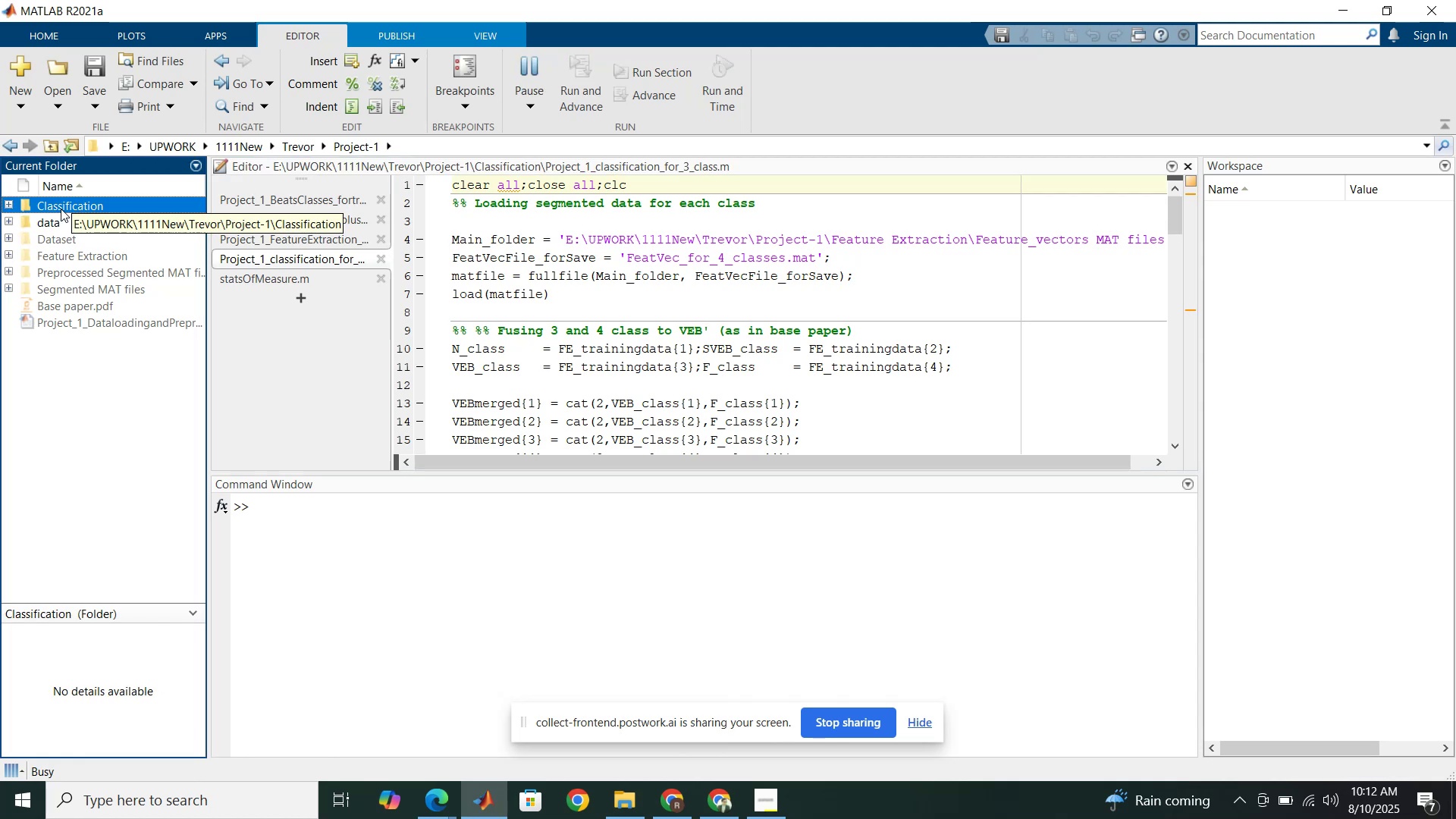 
double_click([61, 209])
 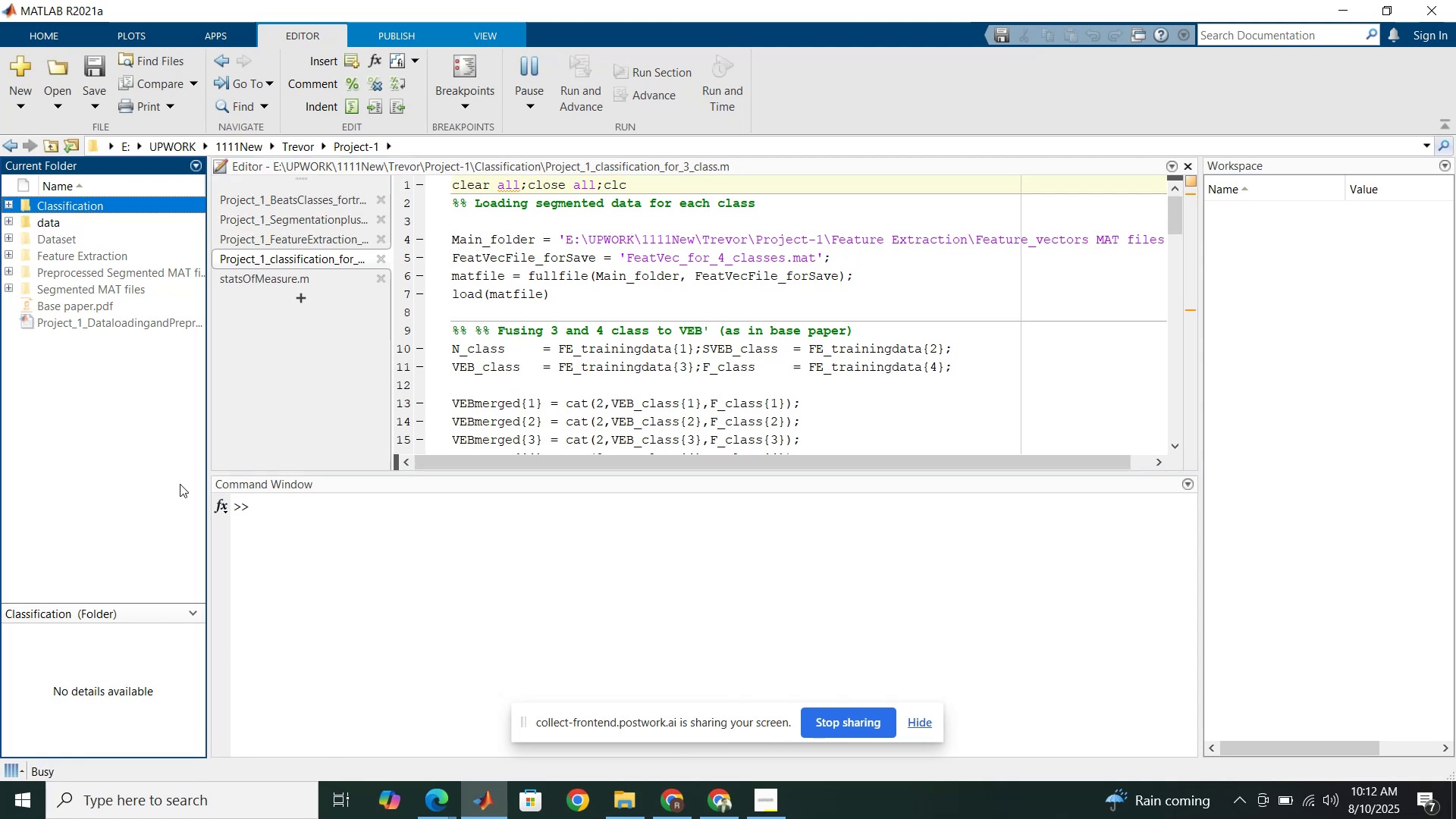 
left_click([53, 372])
 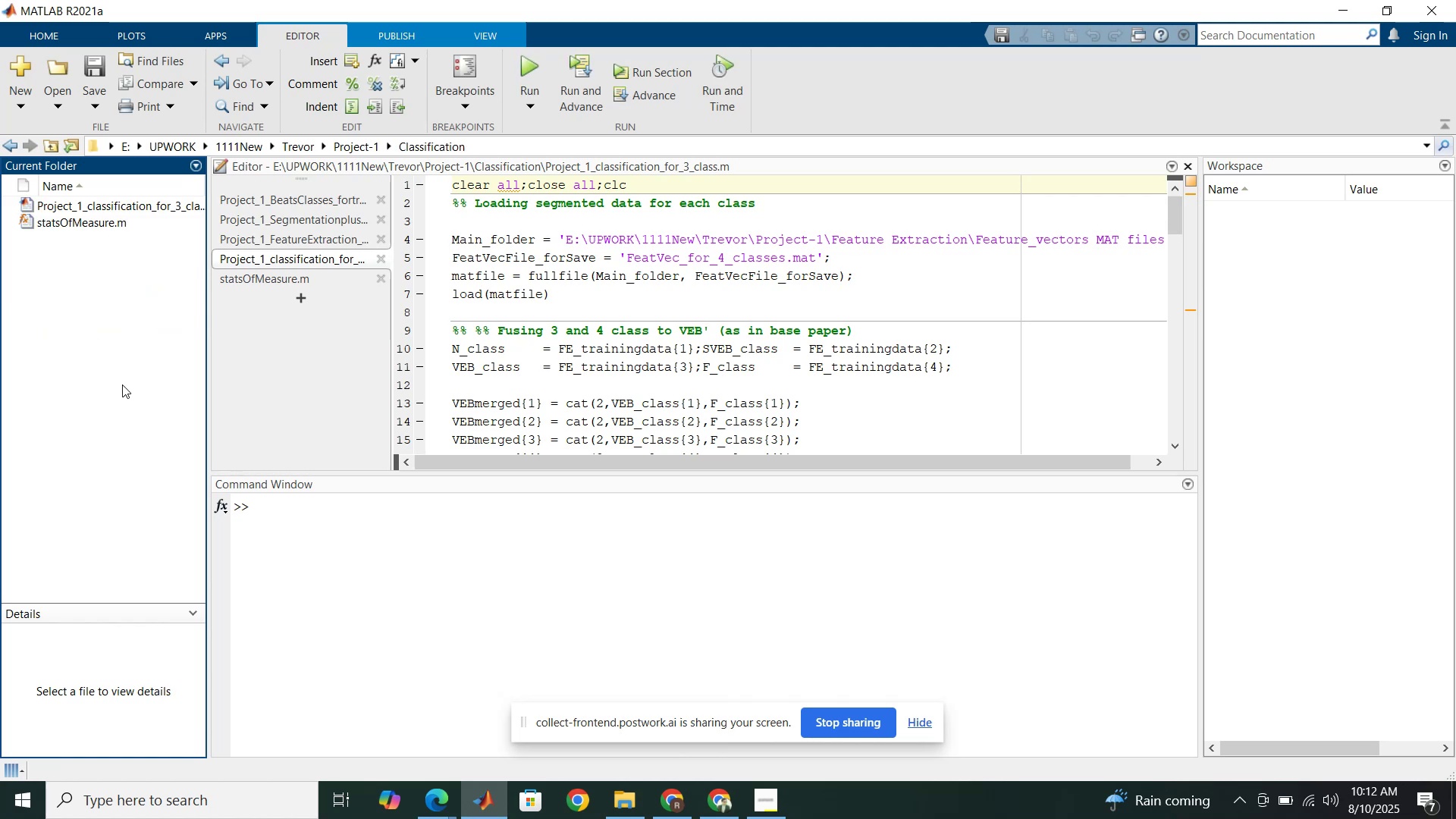 
left_click([557, 277])
 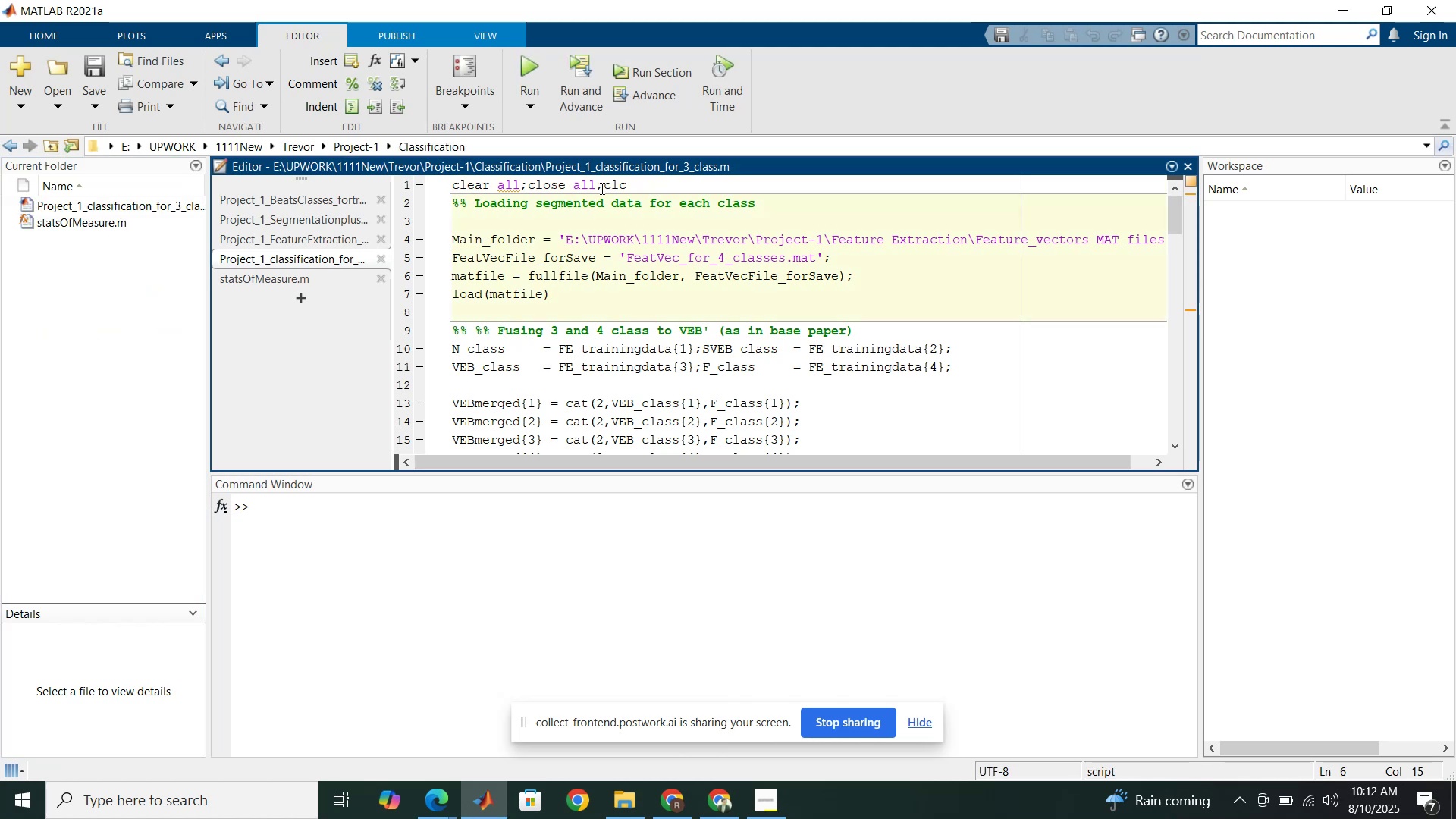 
left_click([601, 188])
 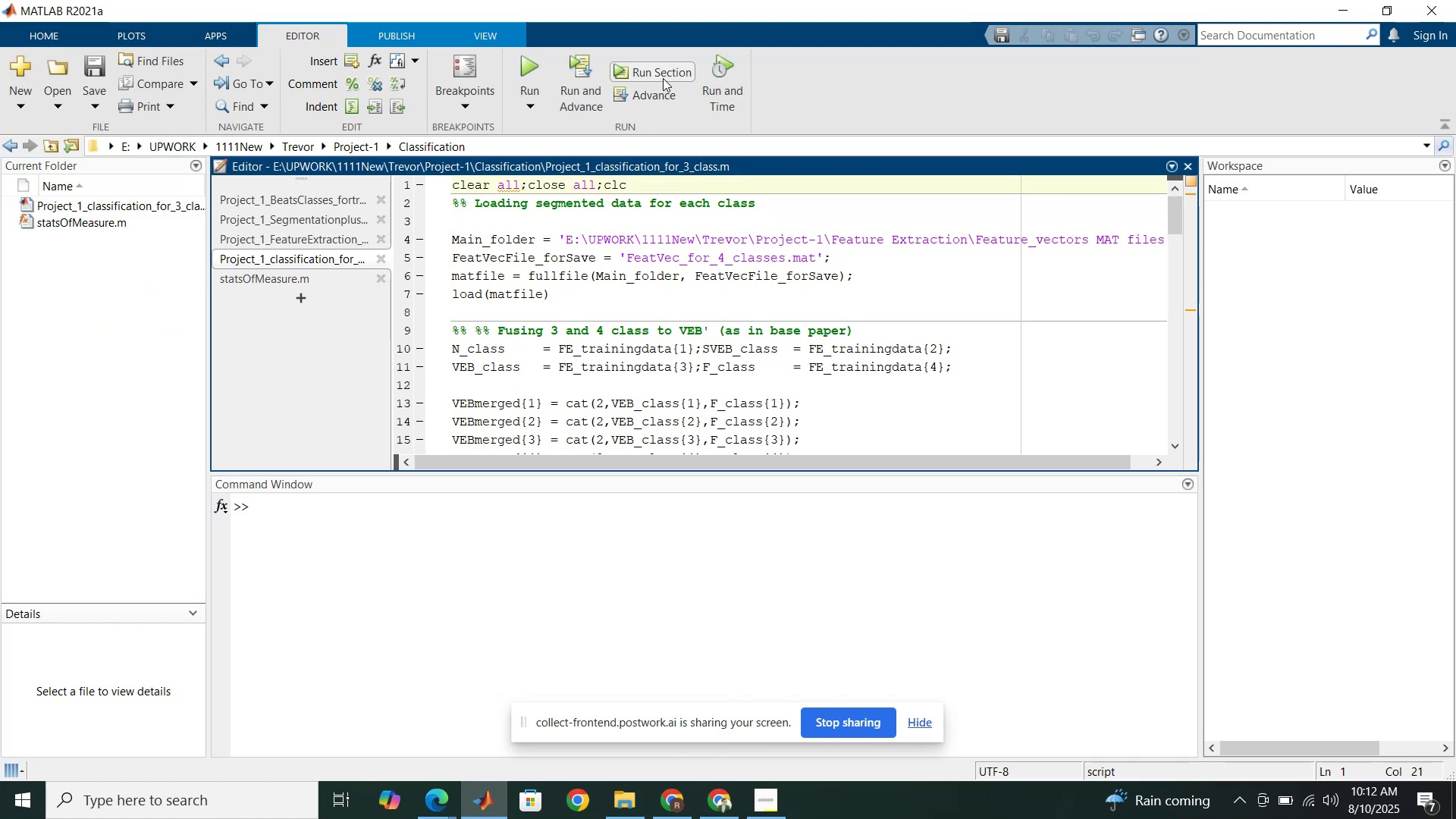 
left_click([672, 218])
 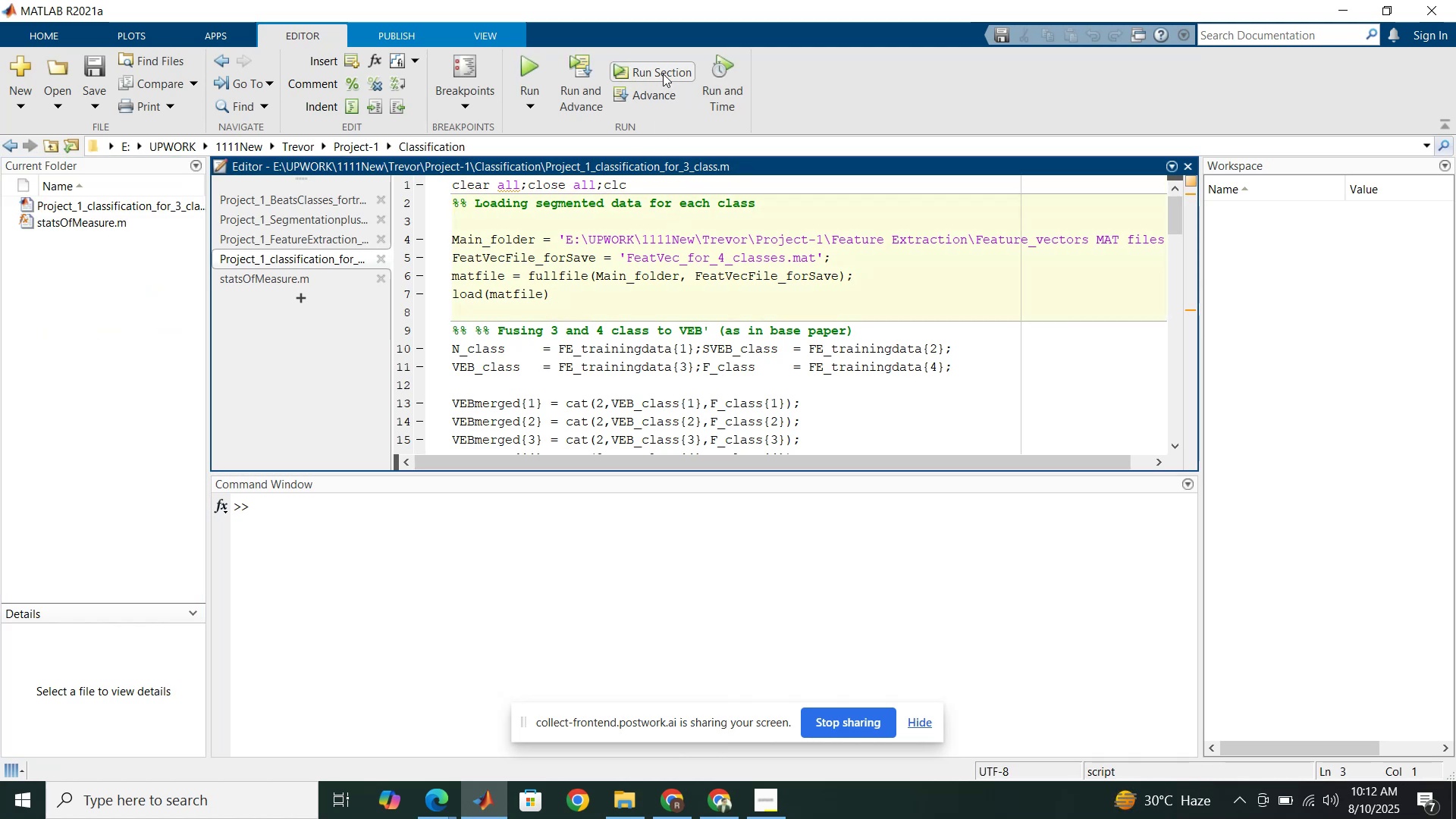 
left_click([663, 74])
 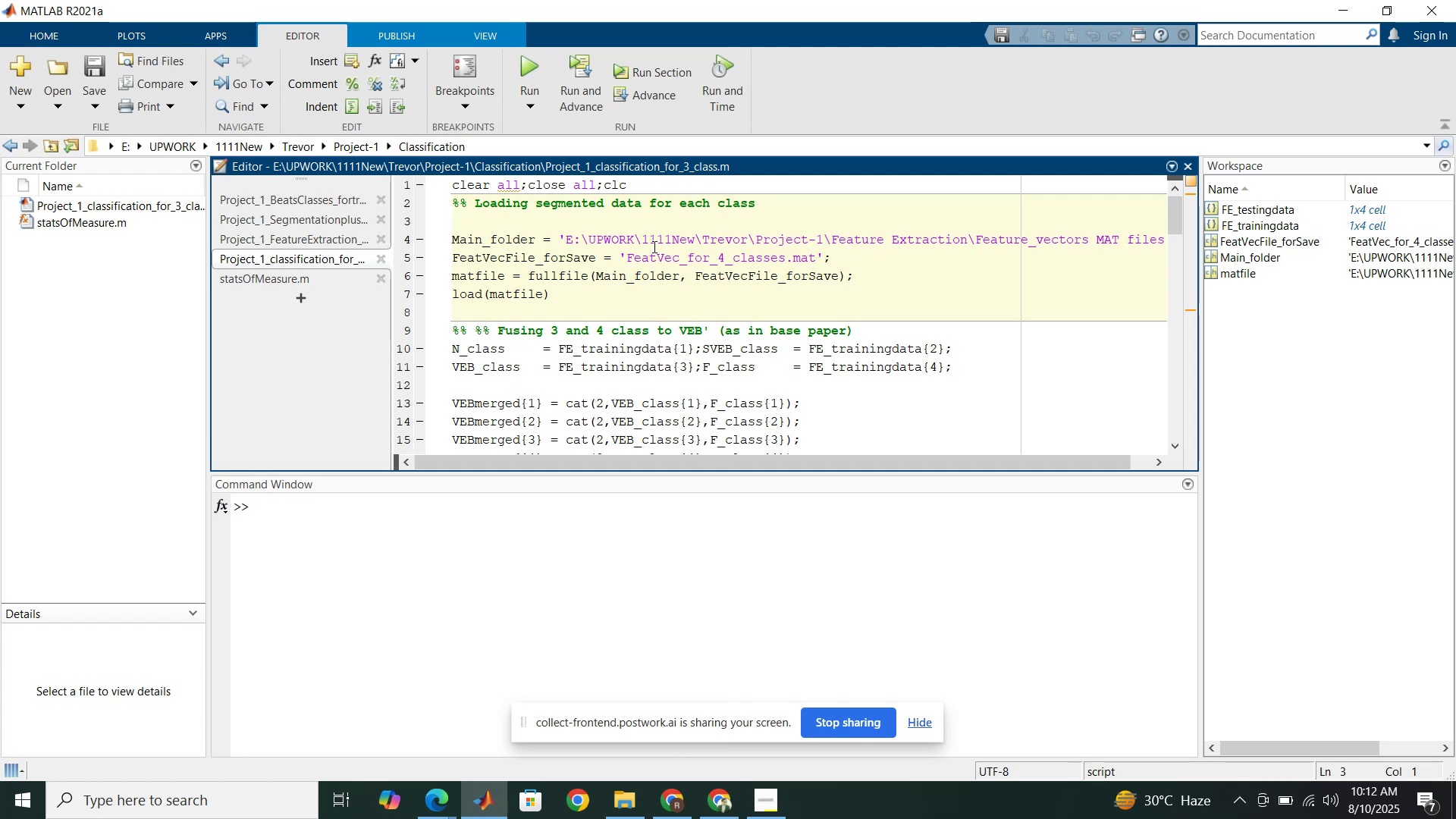 
wait(6.63)
 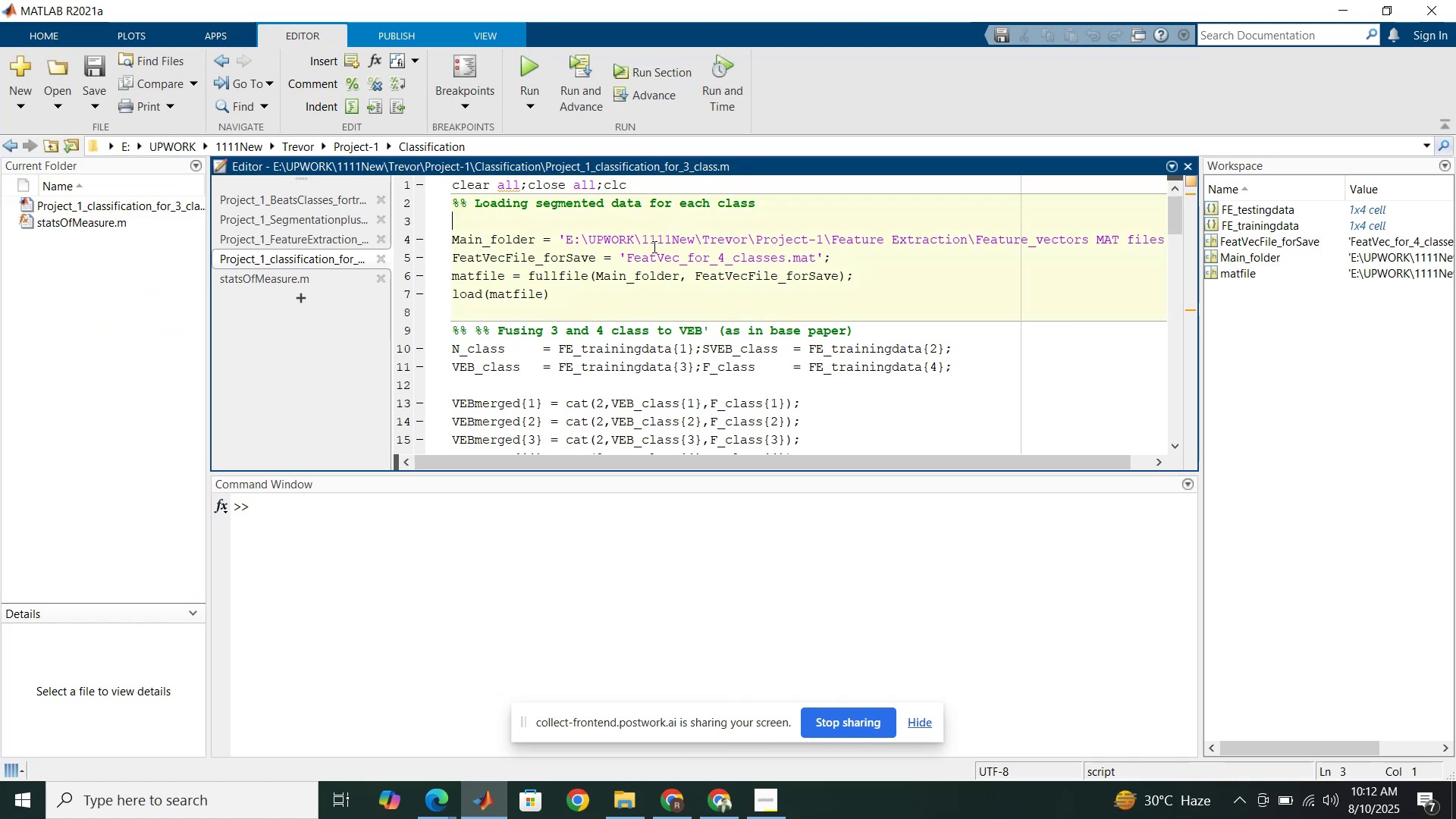 
scroll: coordinate [648, 303], scroll_direction: down, amount: 2.0
 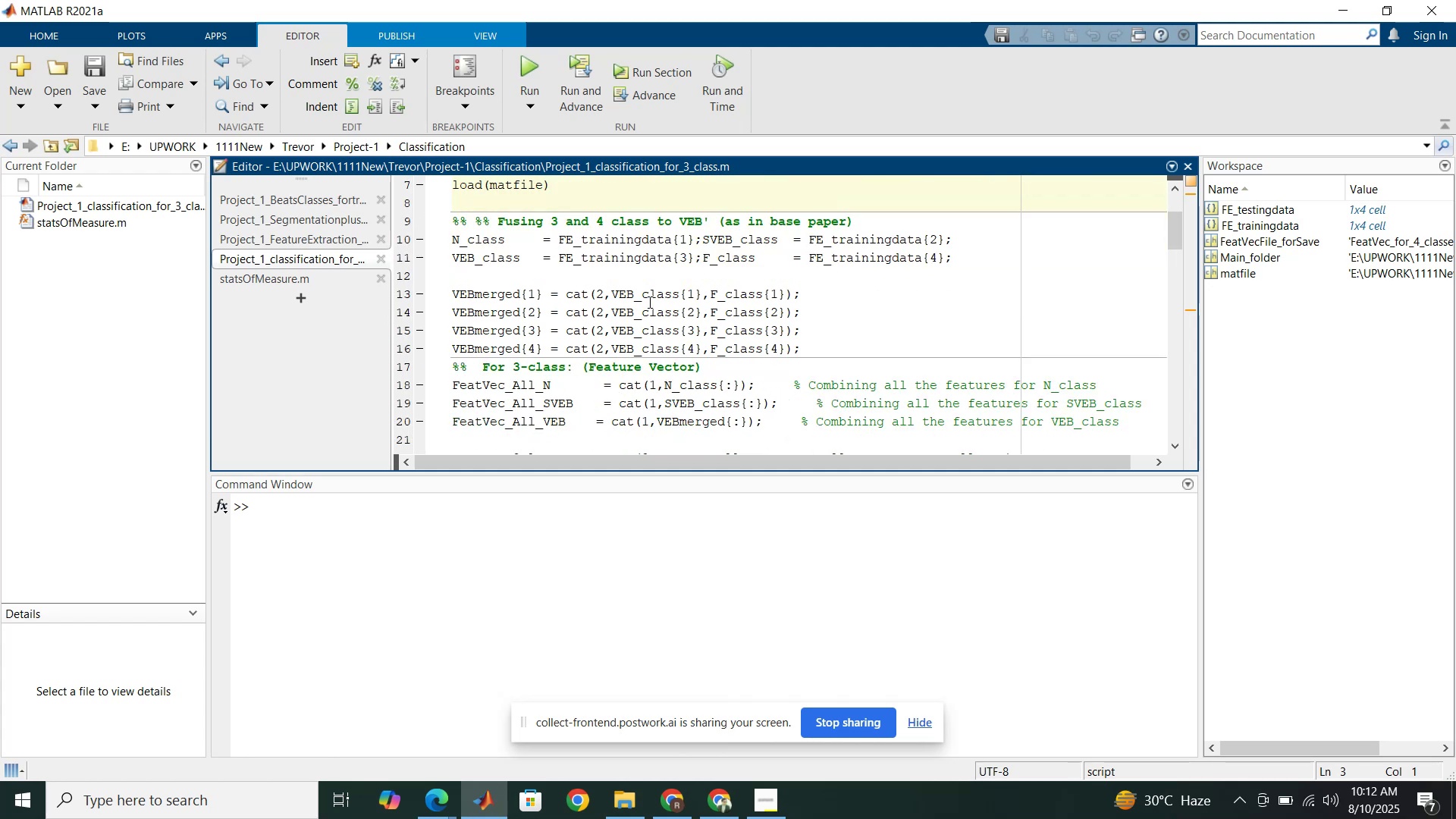 
left_click([648, 302])
 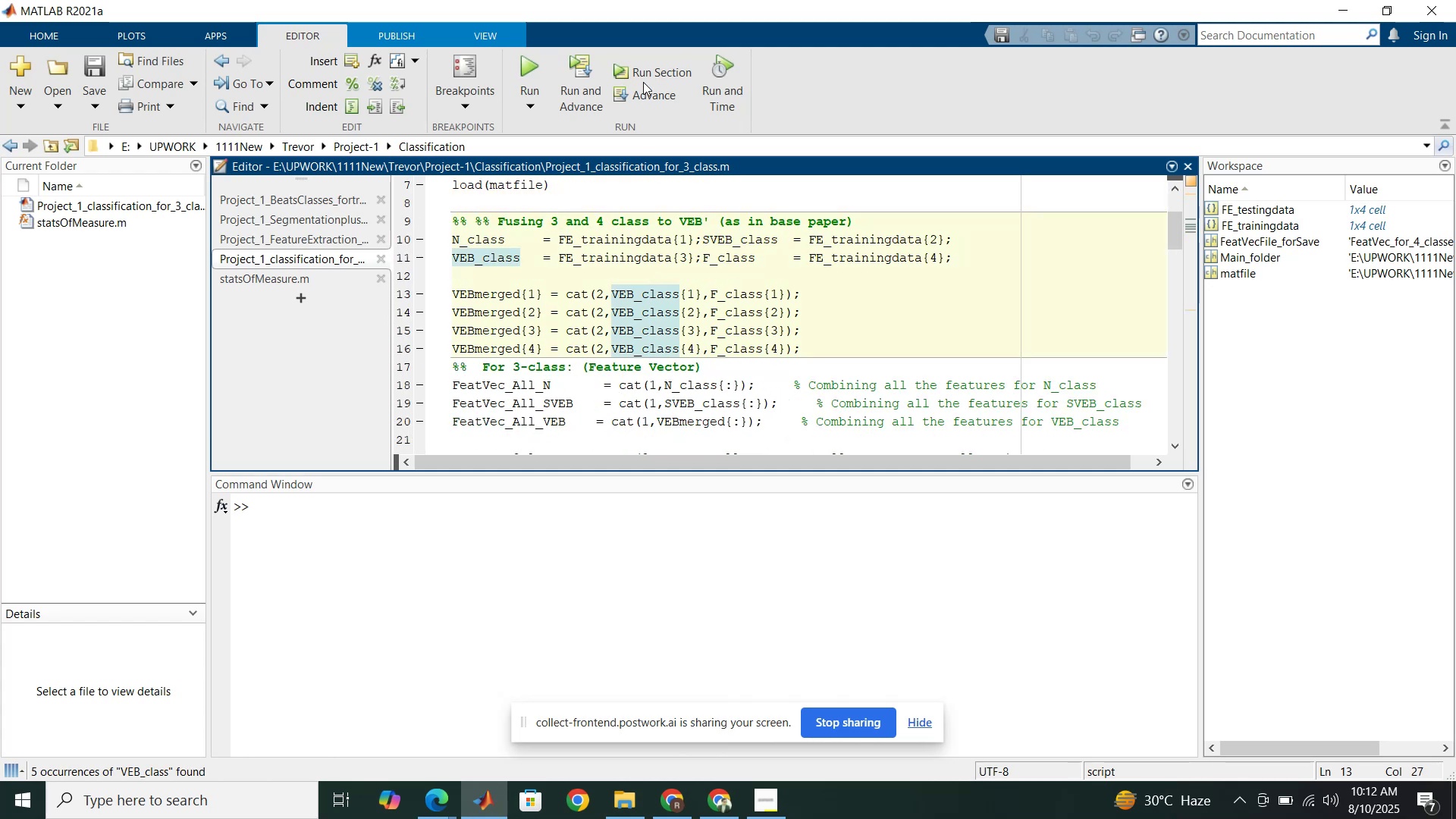 
left_click([643, 80])
 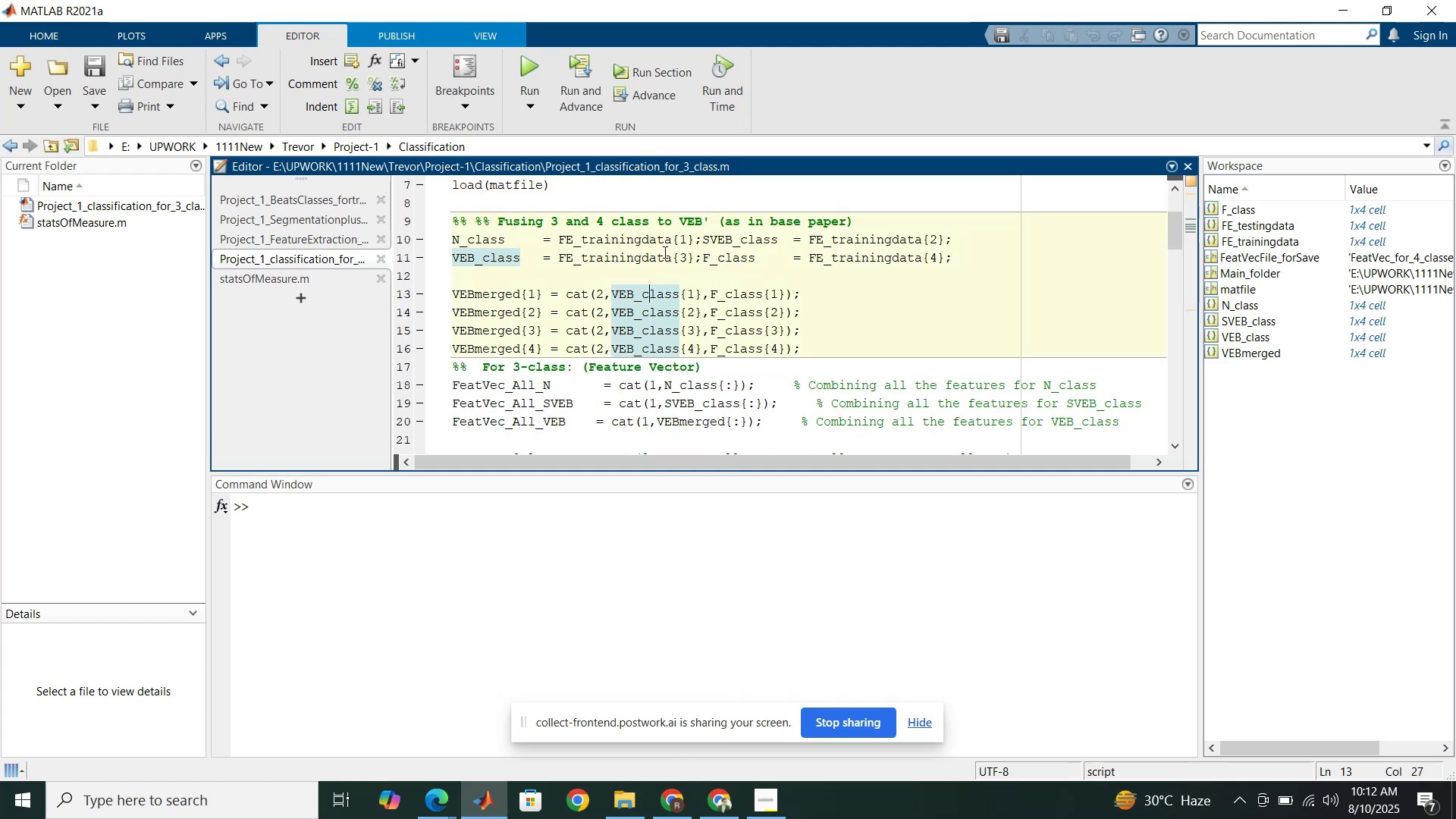 
scroll: coordinate [645, 285], scroll_direction: down, amount: 2.0
 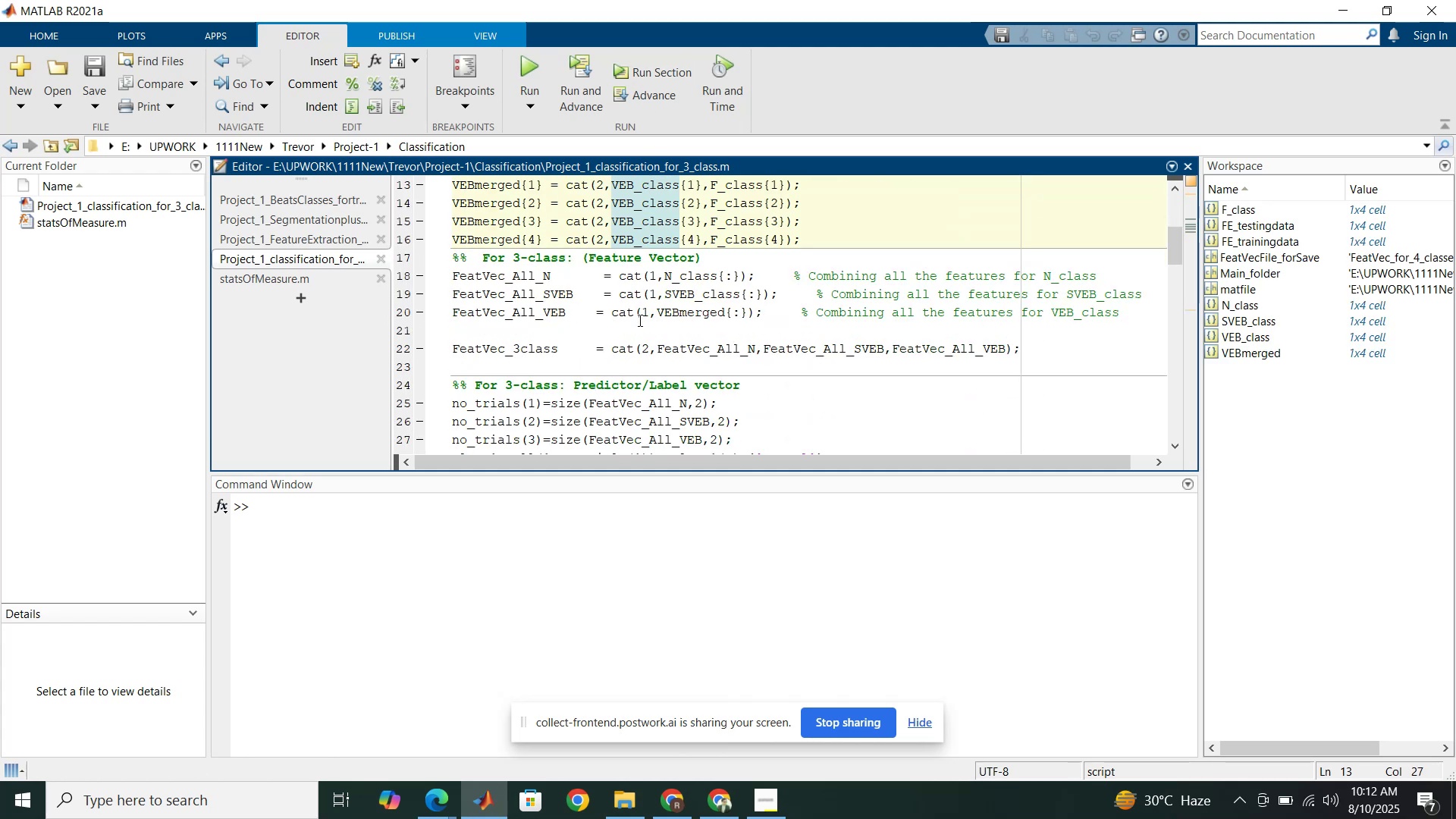 
left_click([639, 320])
 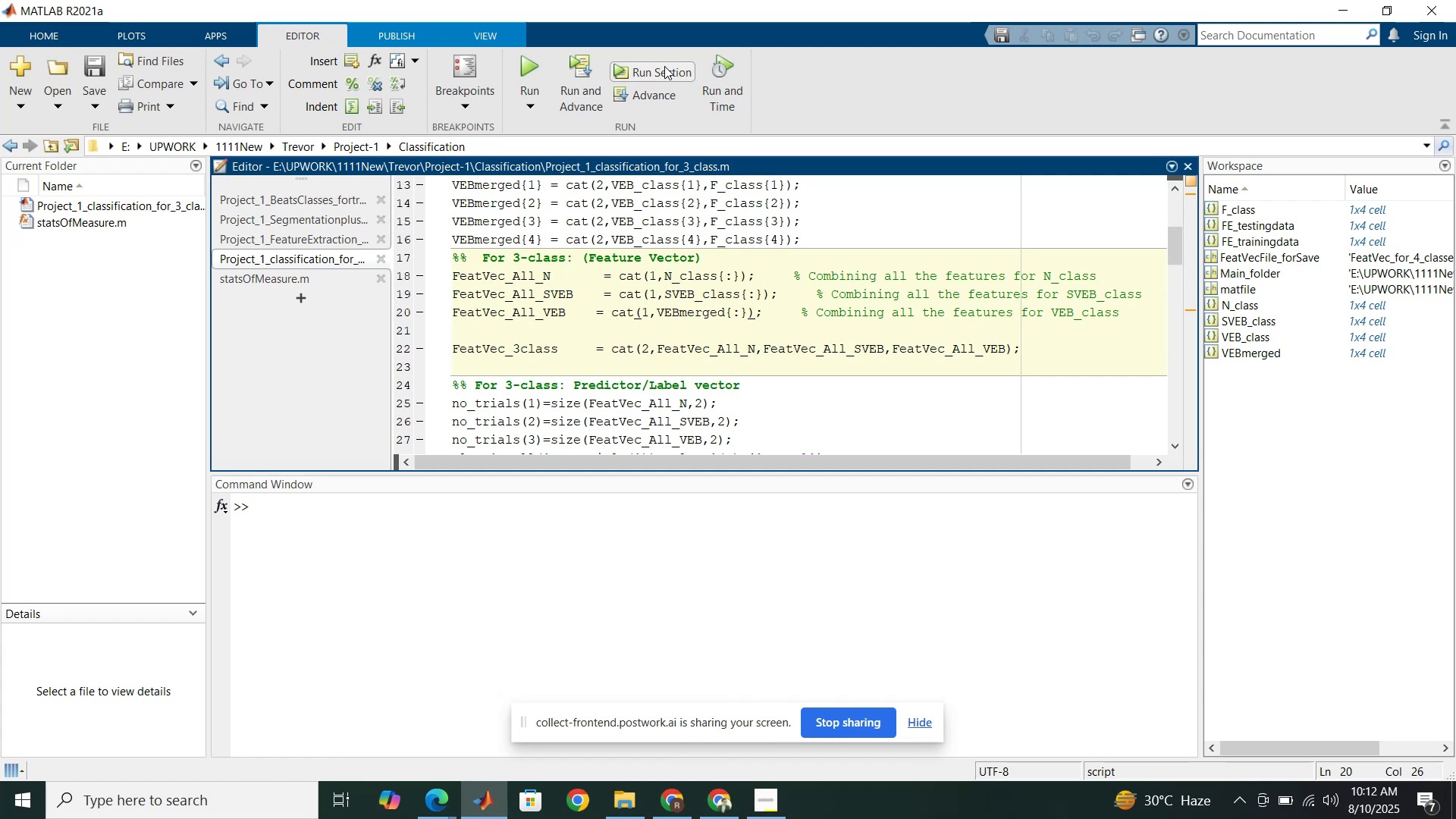 
left_click([664, 66])
 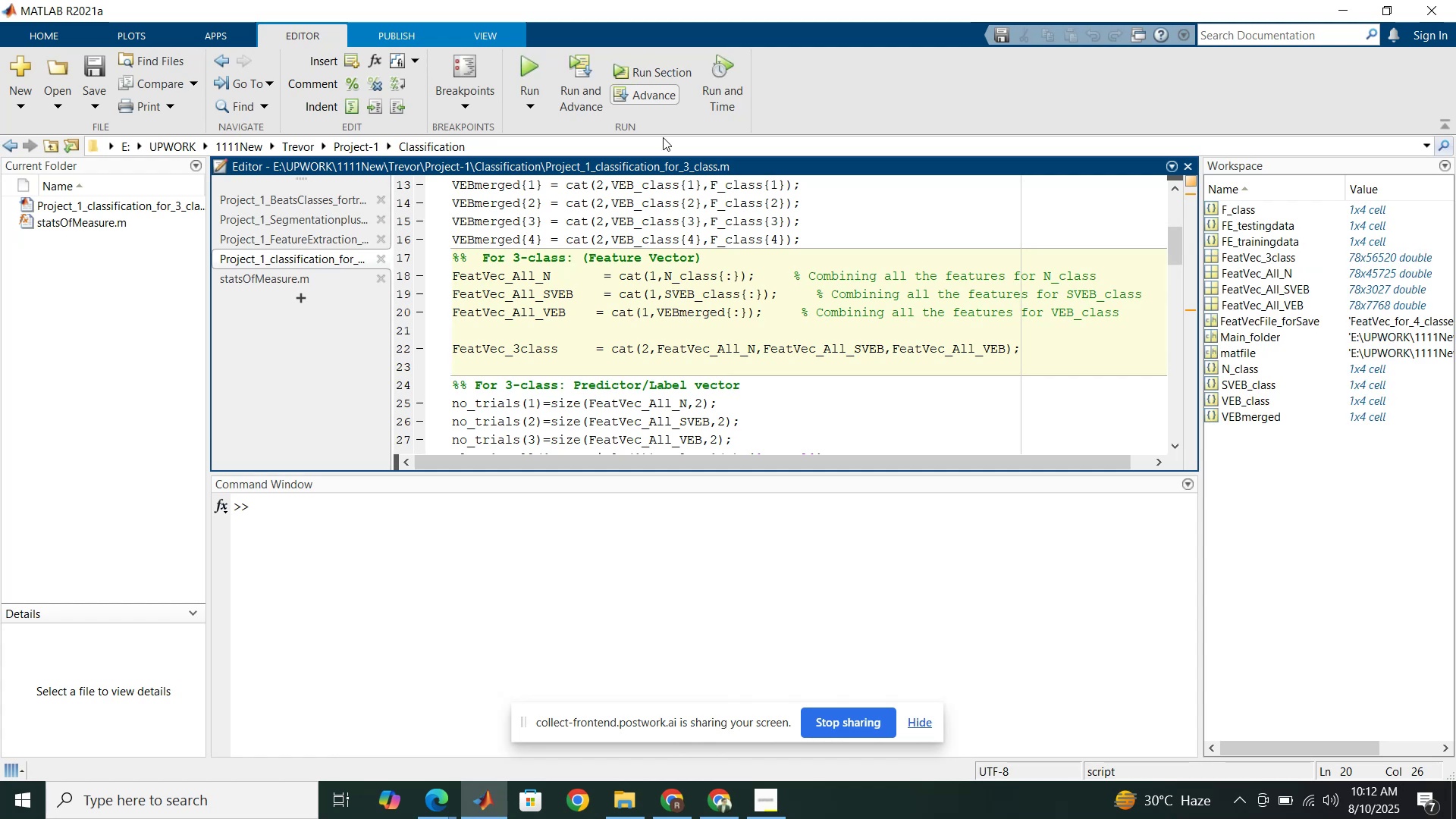 
scroll: coordinate [650, 300], scroll_direction: down, amount: 3.0
 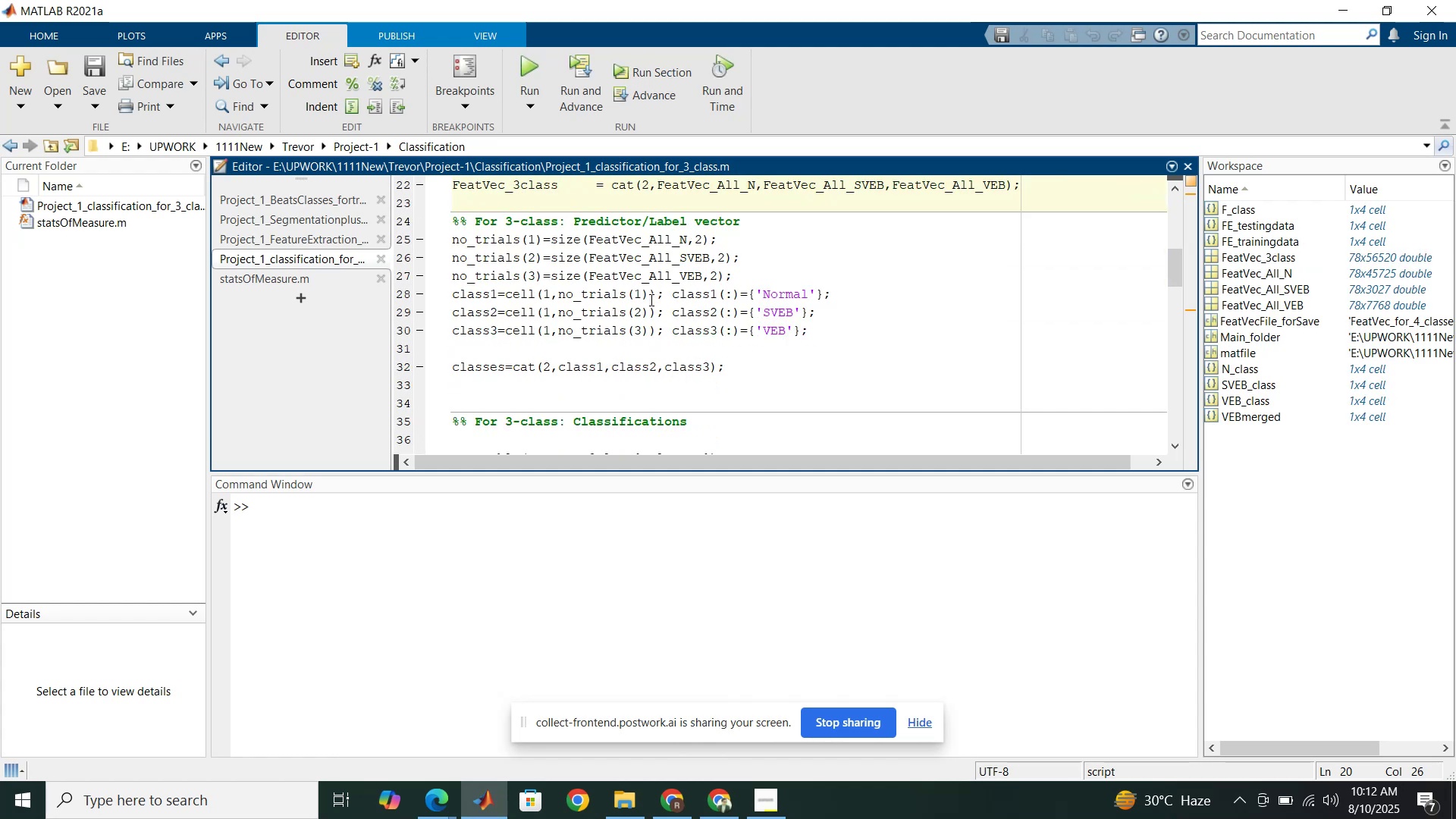 
left_click([650, 300])
 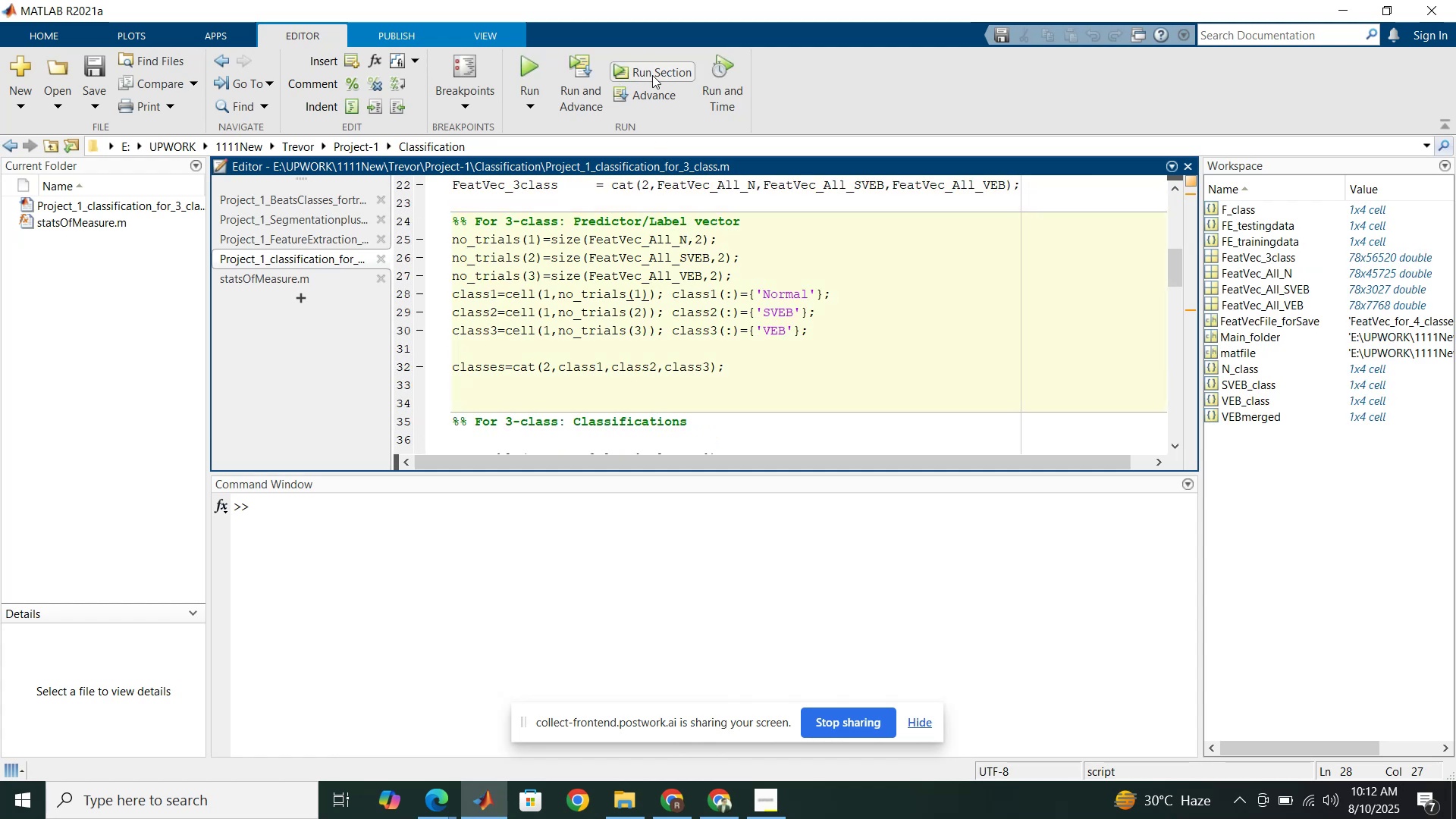 
left_click([652, 75])
 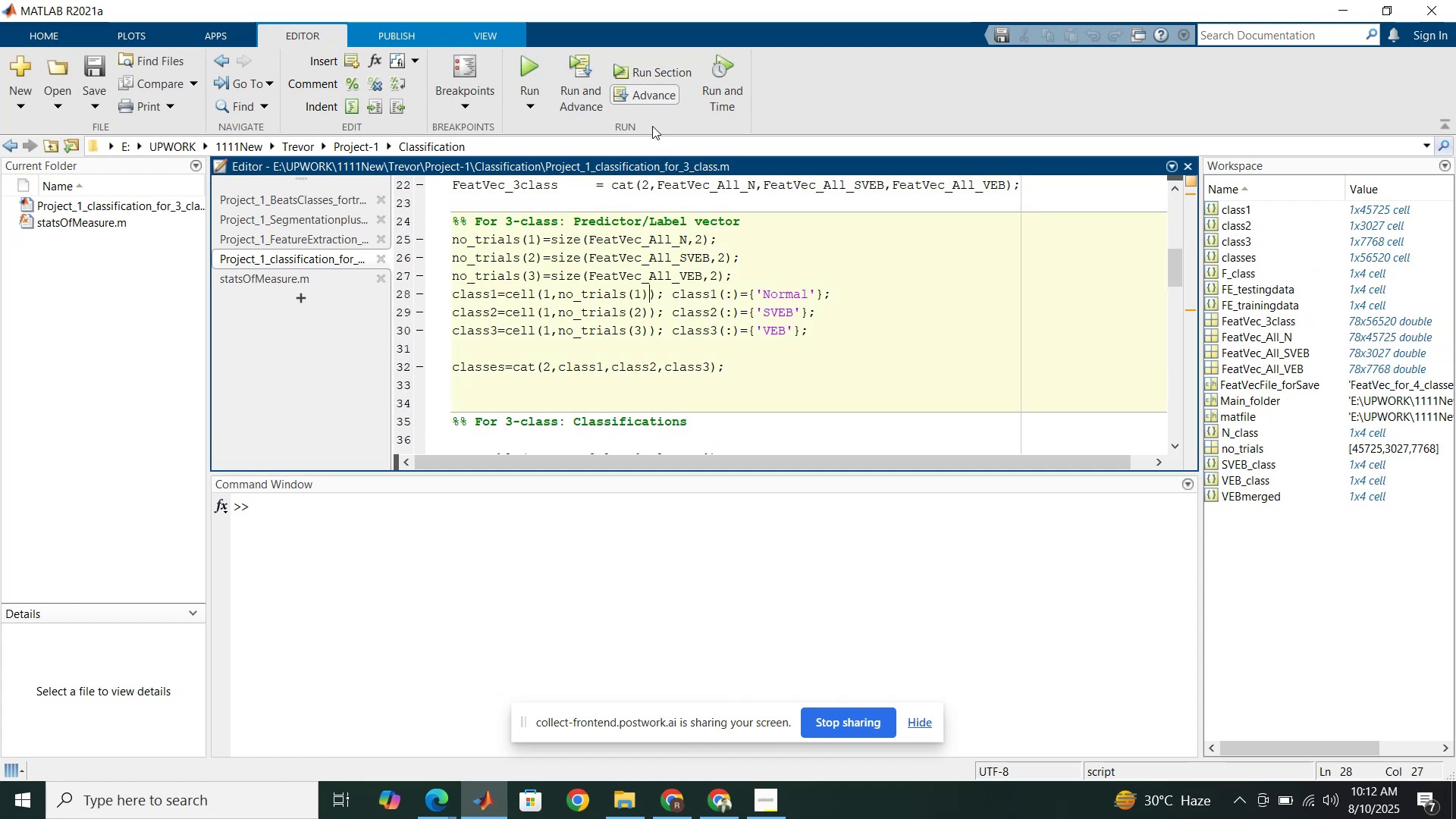 
scroll: coordinate [651, 278], scroll_direction: down, amount: 4.0
 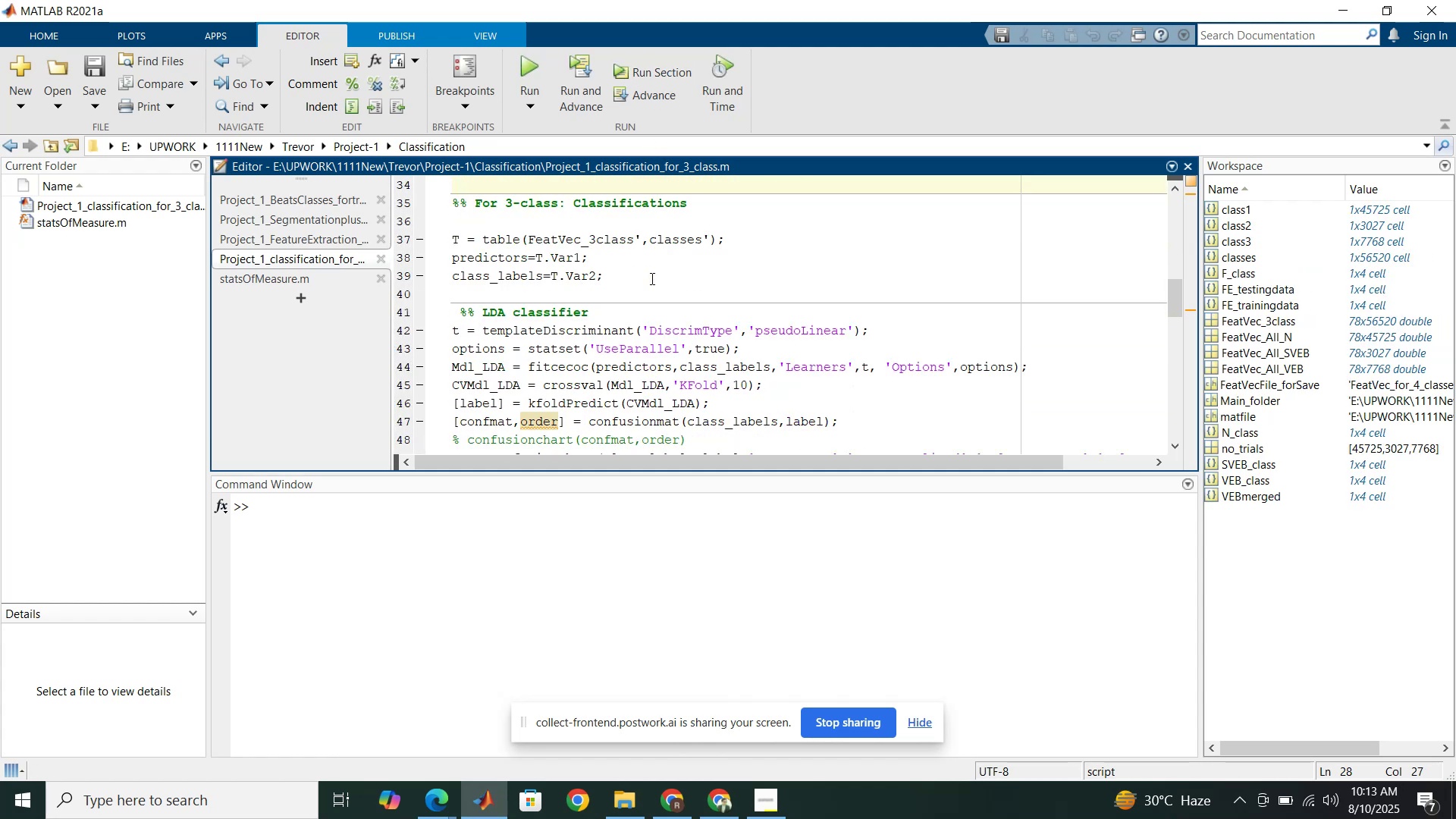 
left_click([651, 278])
 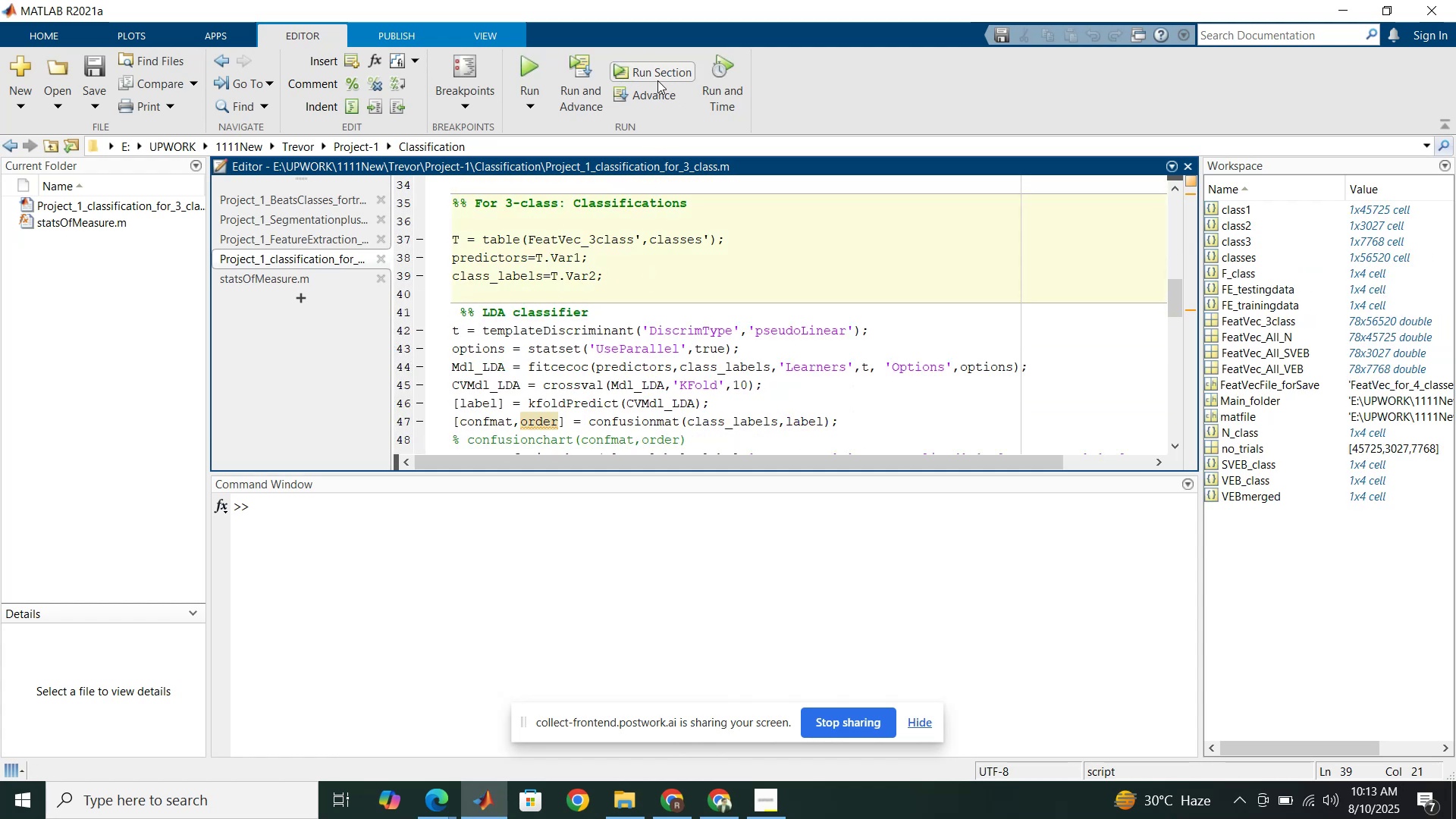 
left_click([657, 80])
 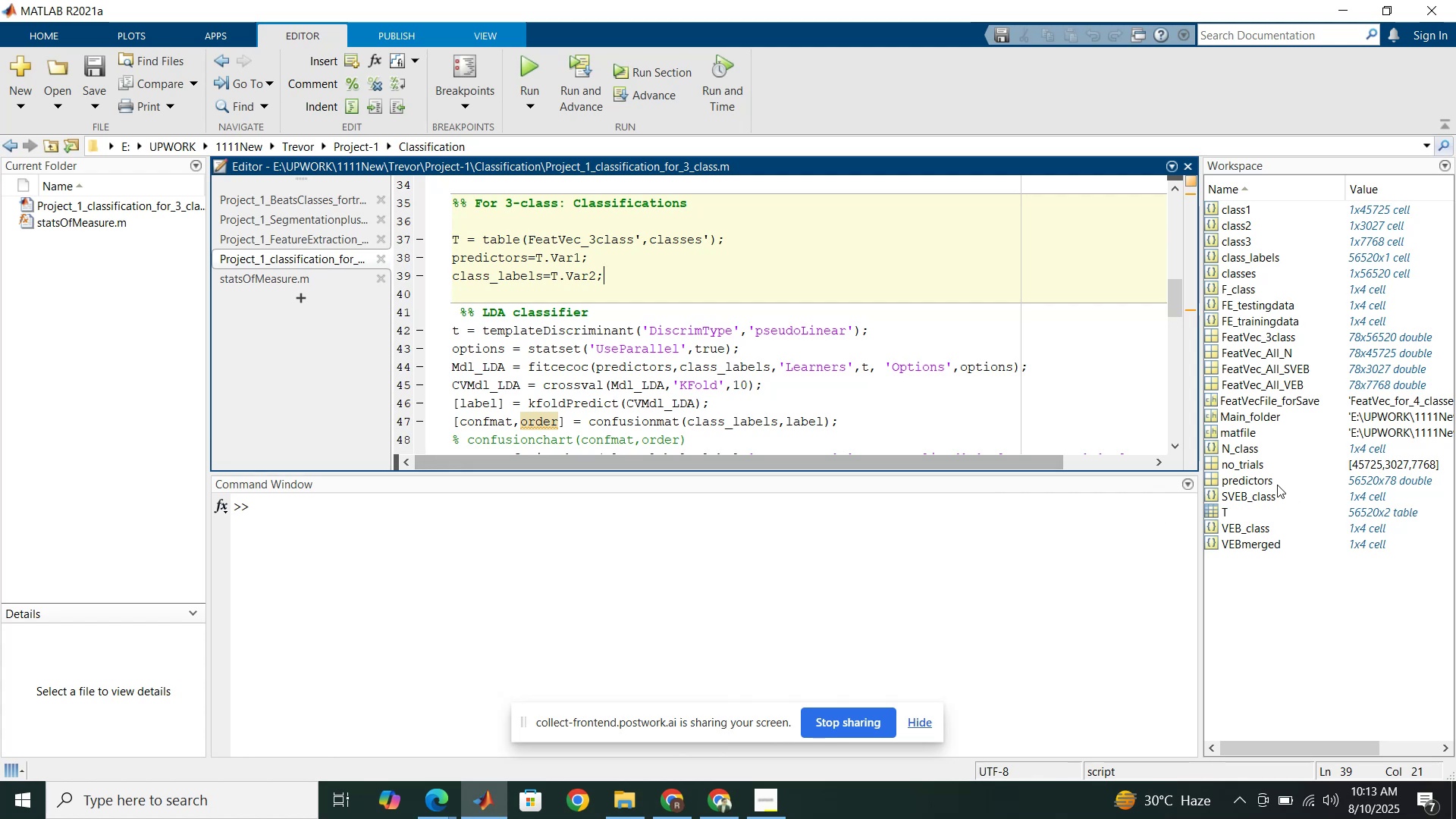 
left_click([1256, 485])
 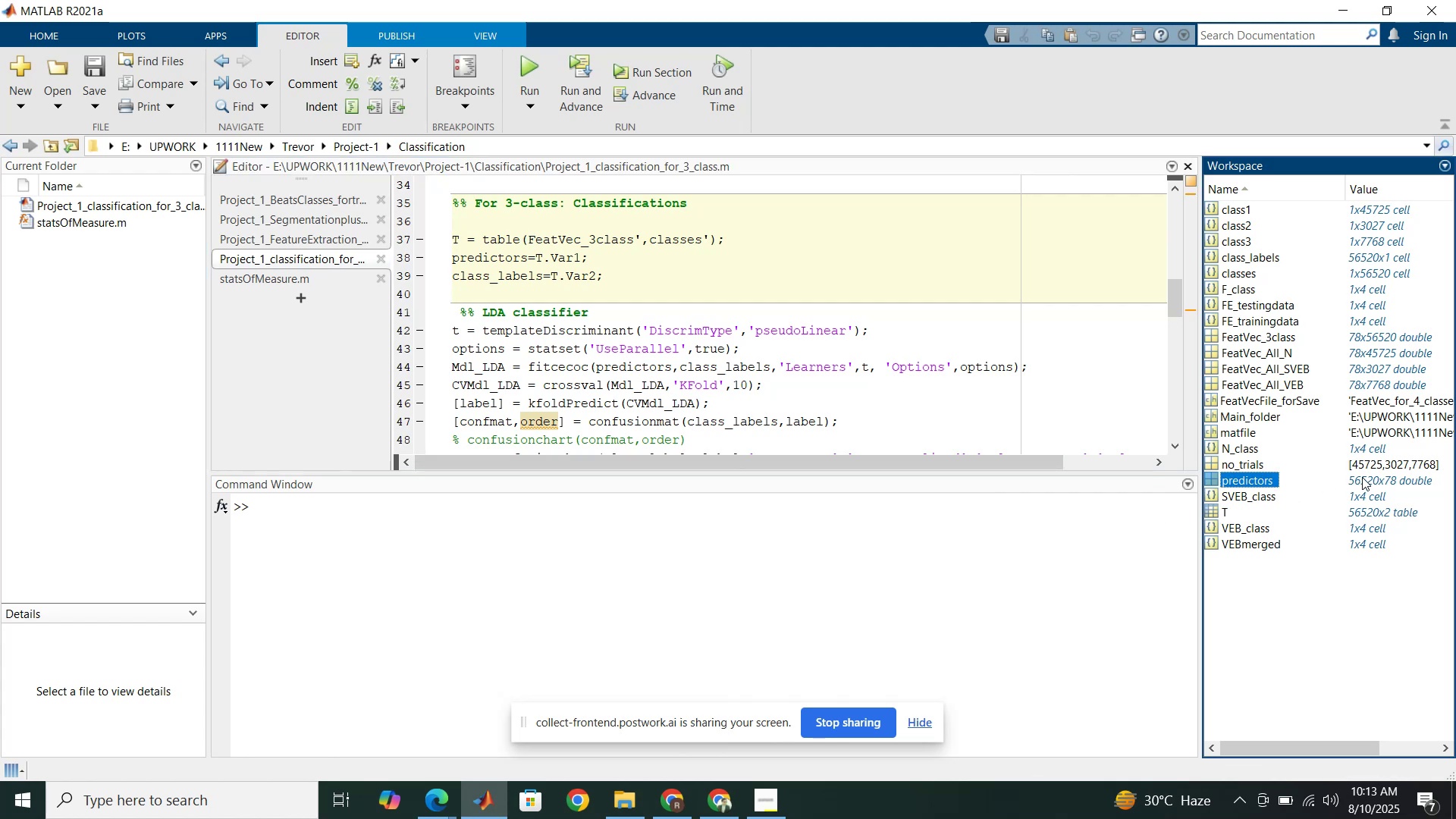 
left_click([1362, 477])
 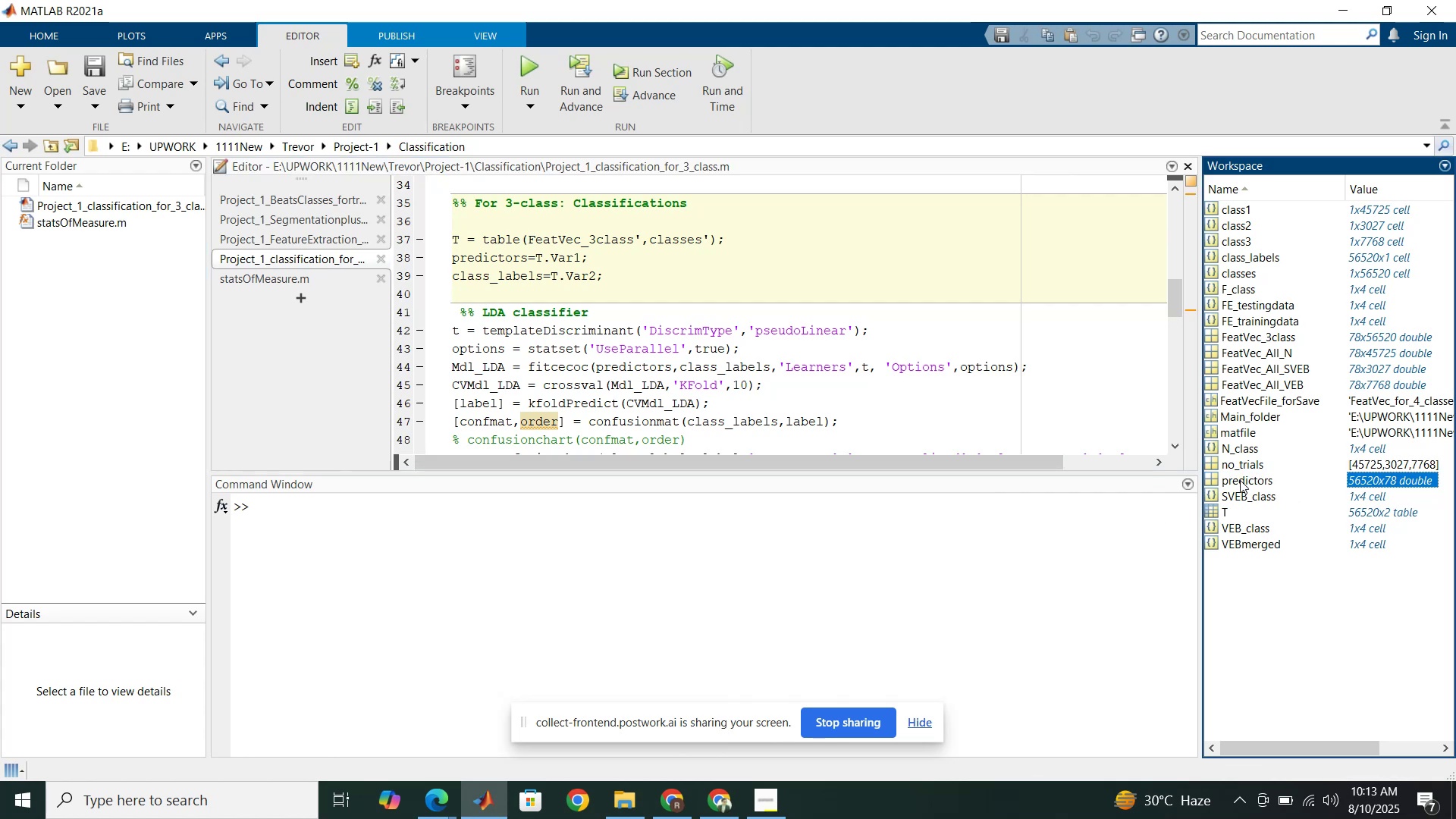 
left_click([1240, 480])
 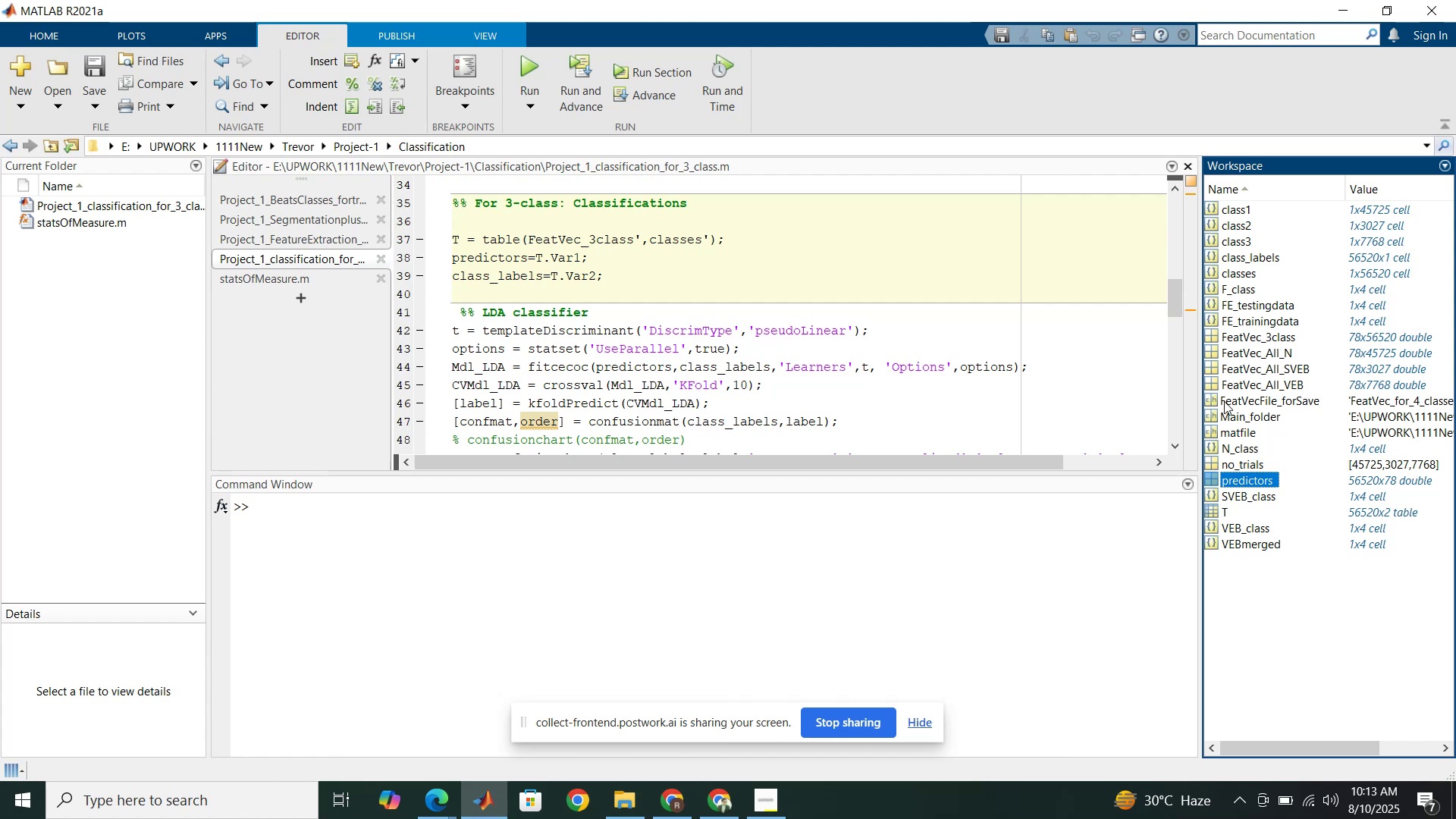 
wait(7.58)
 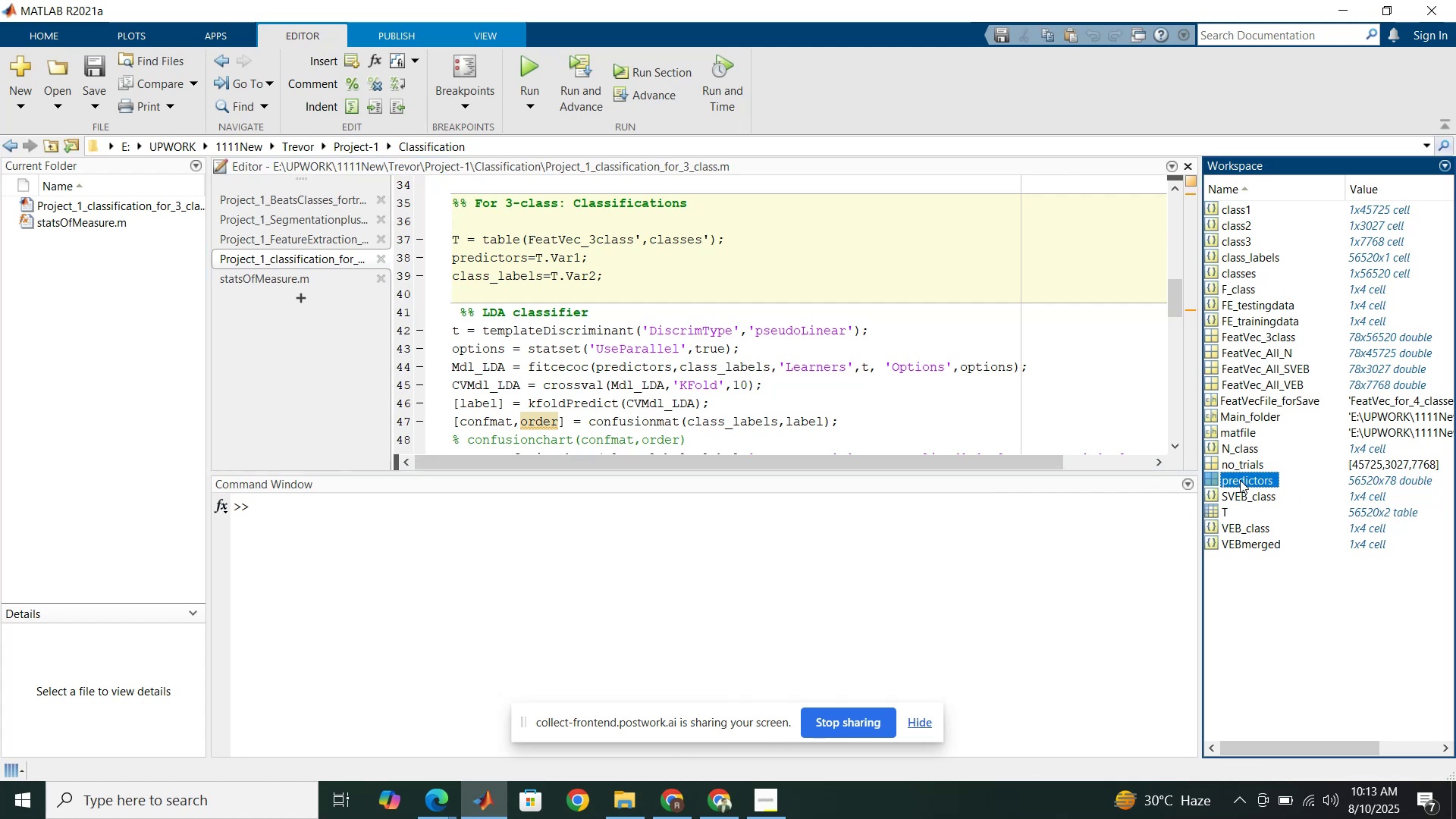 
left_click([1225, 262])
 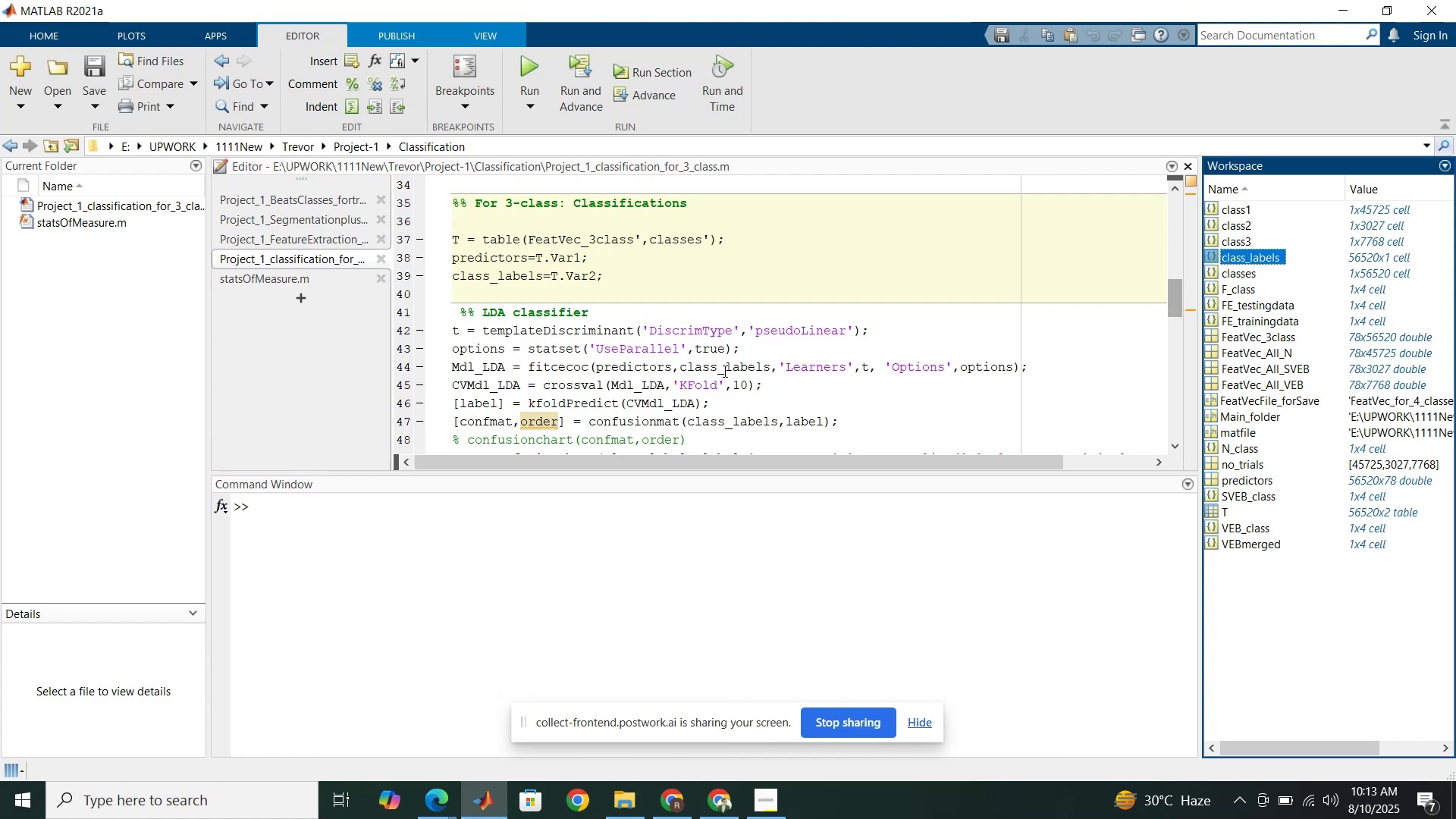 
scroll: coordinate [723, 368], scroll_direction: down, amount: 4.0
 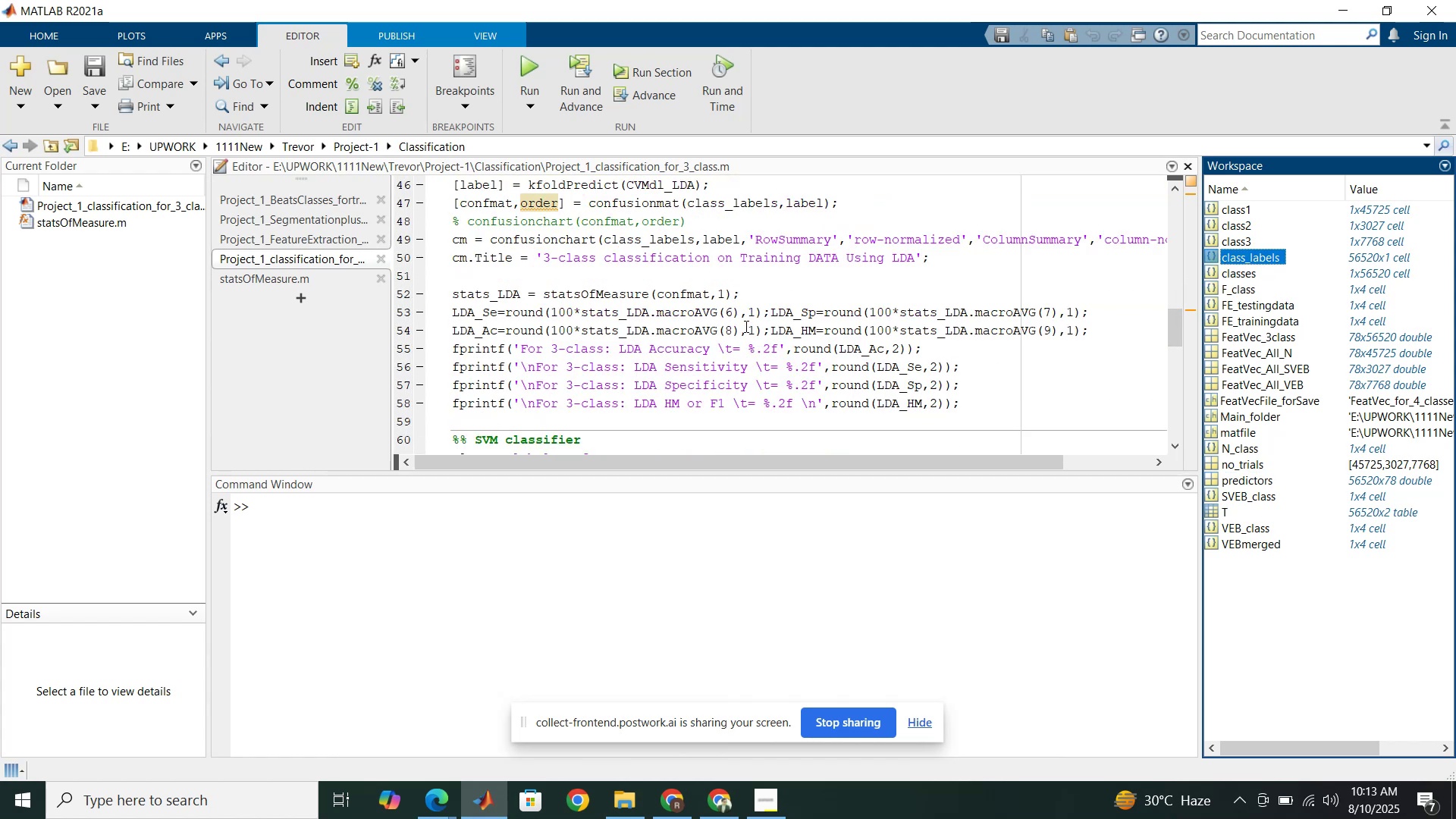 
left_click([745, 326])
 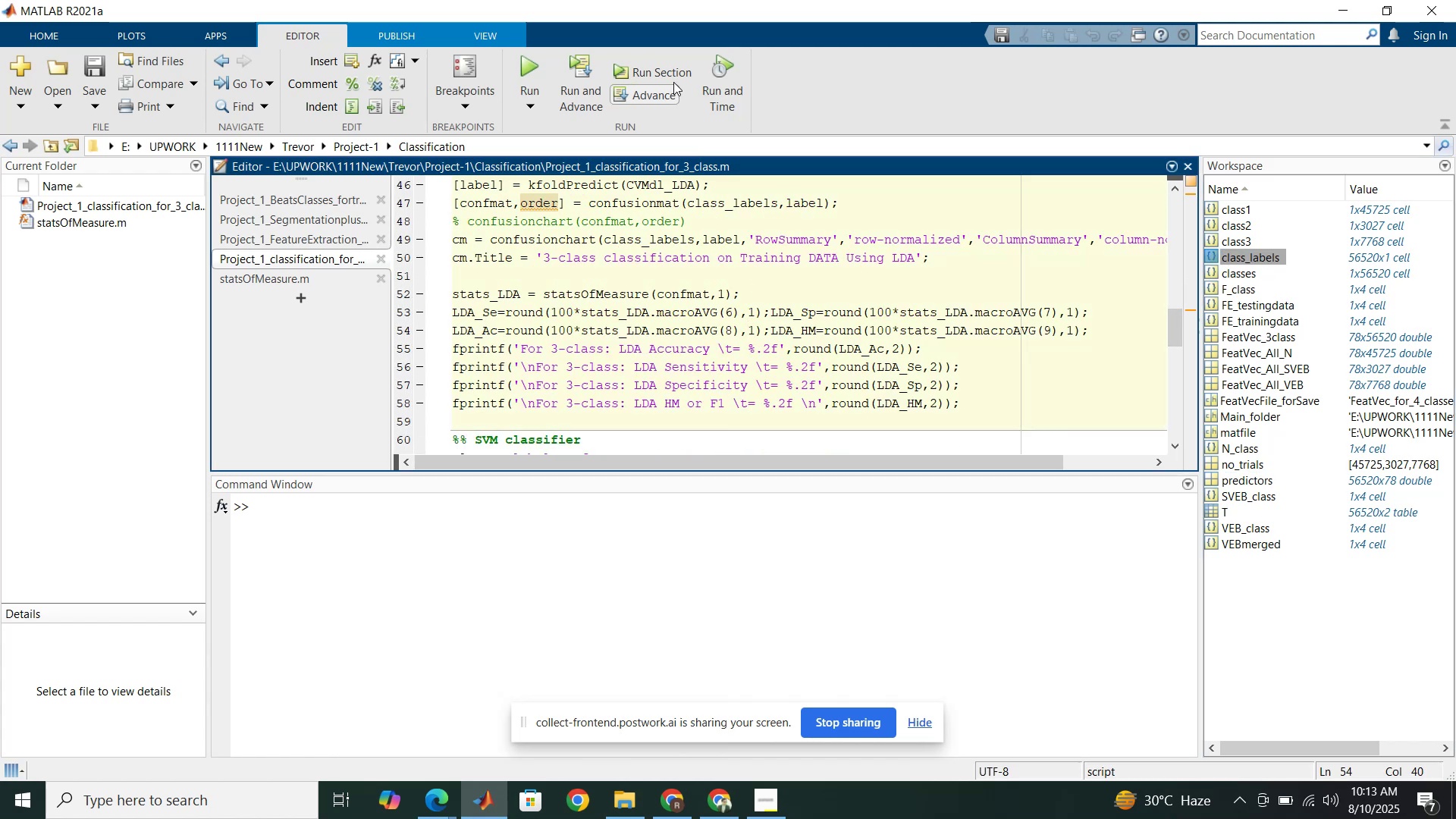 
left_click([671, 77])
 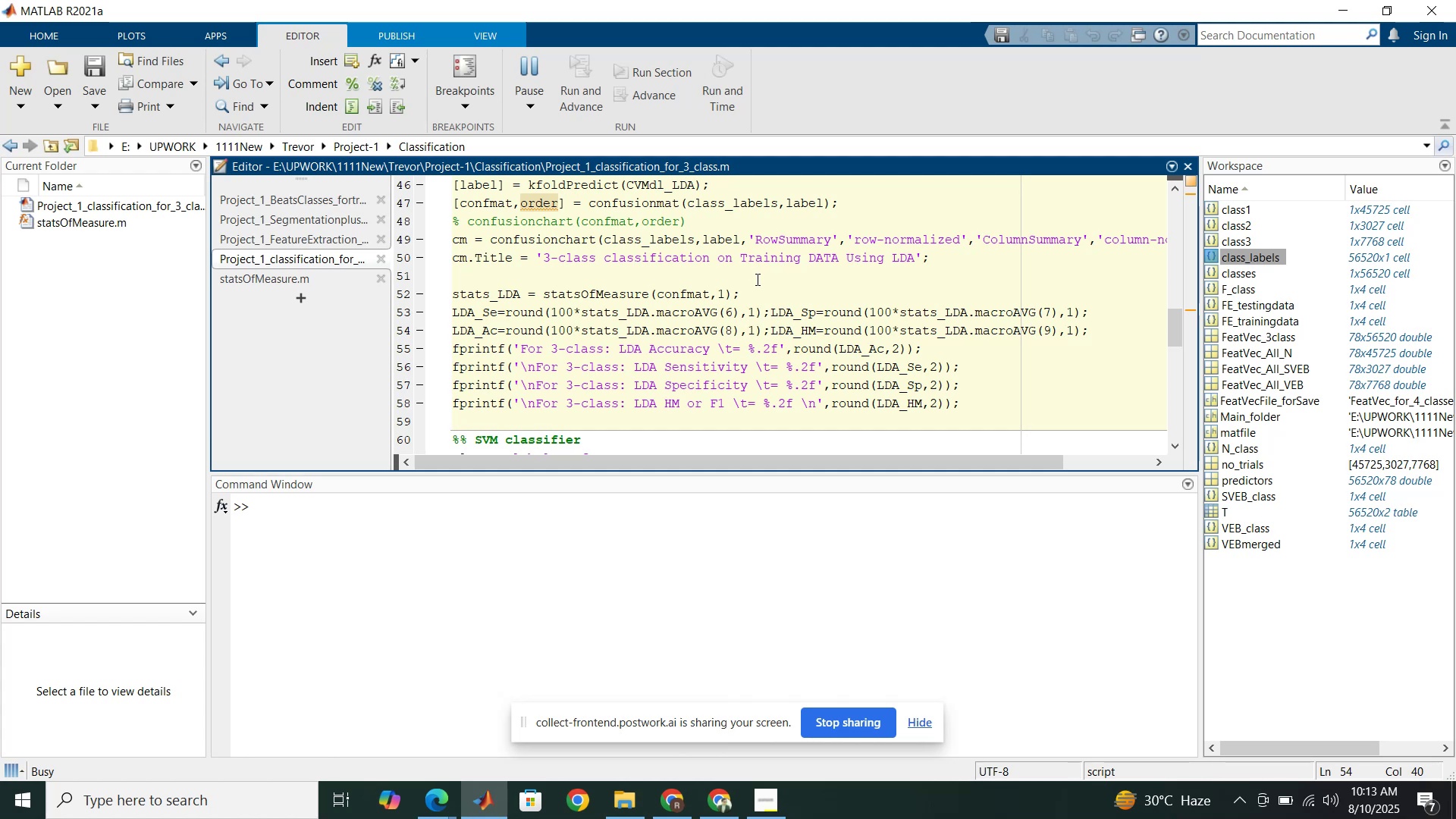 
wait(7.88)
 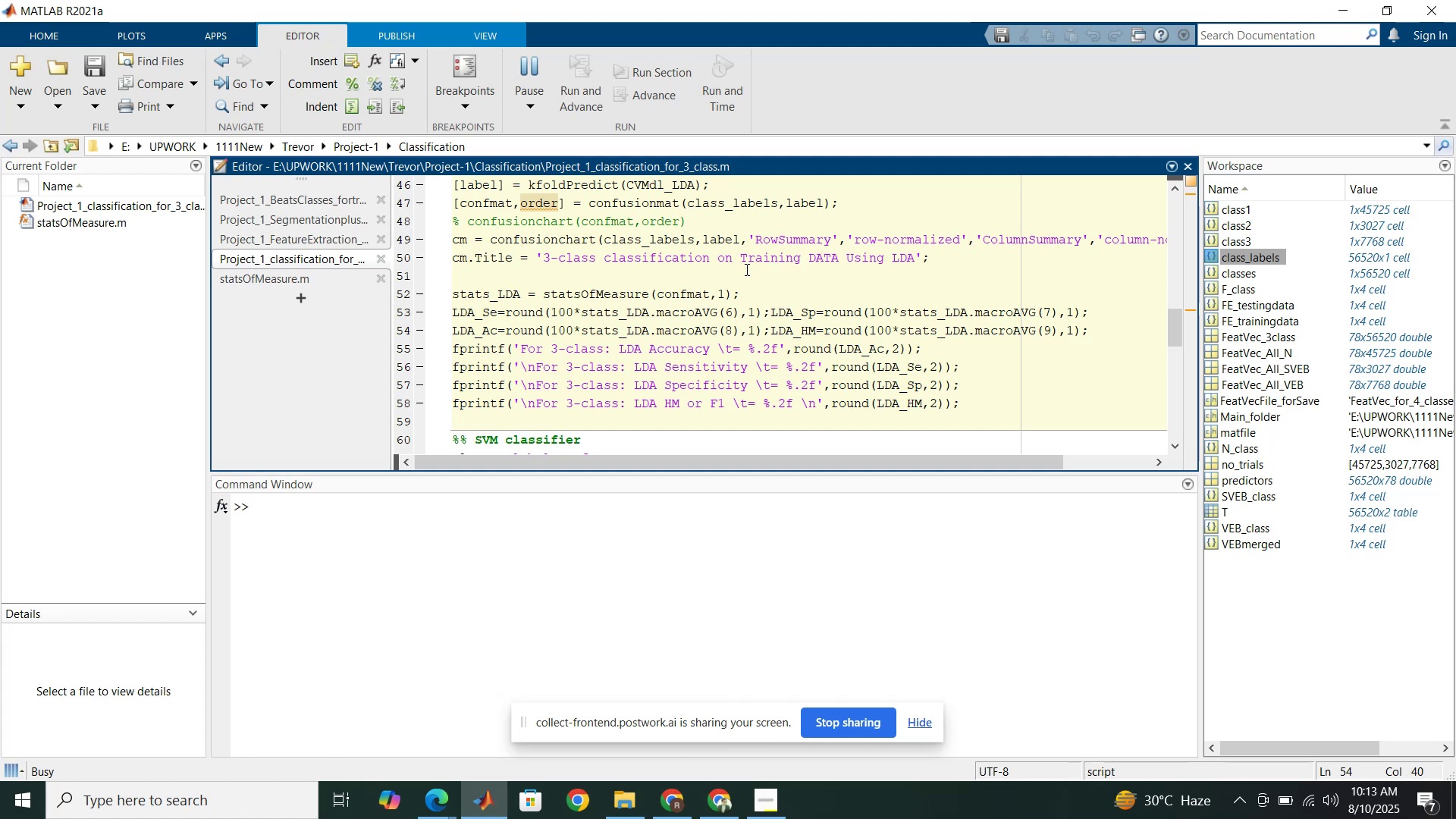 
left_click([711, 800])
 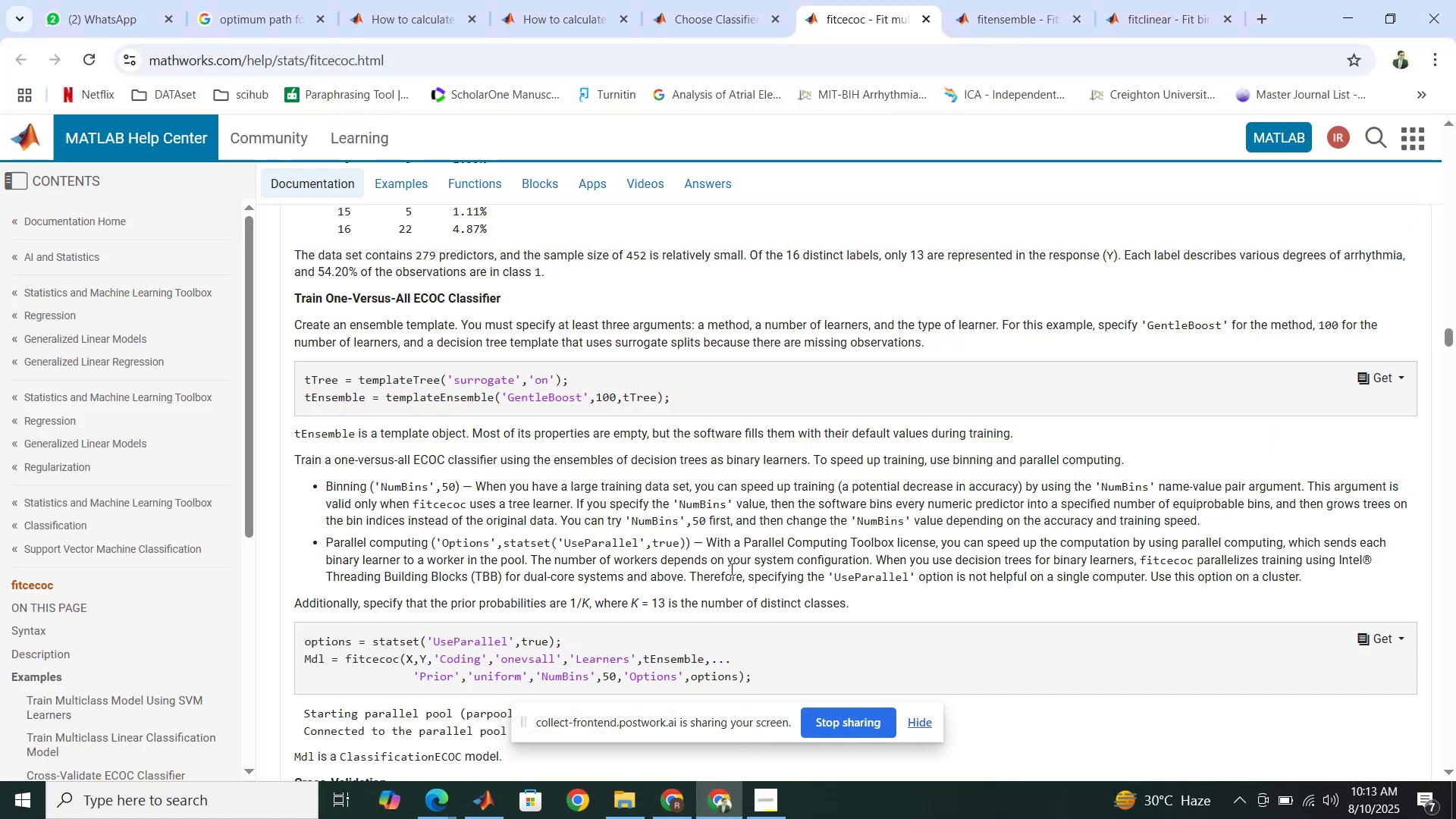 
scroll: coordinate [730, 555], scroll_direction: down, amount: 2.0
 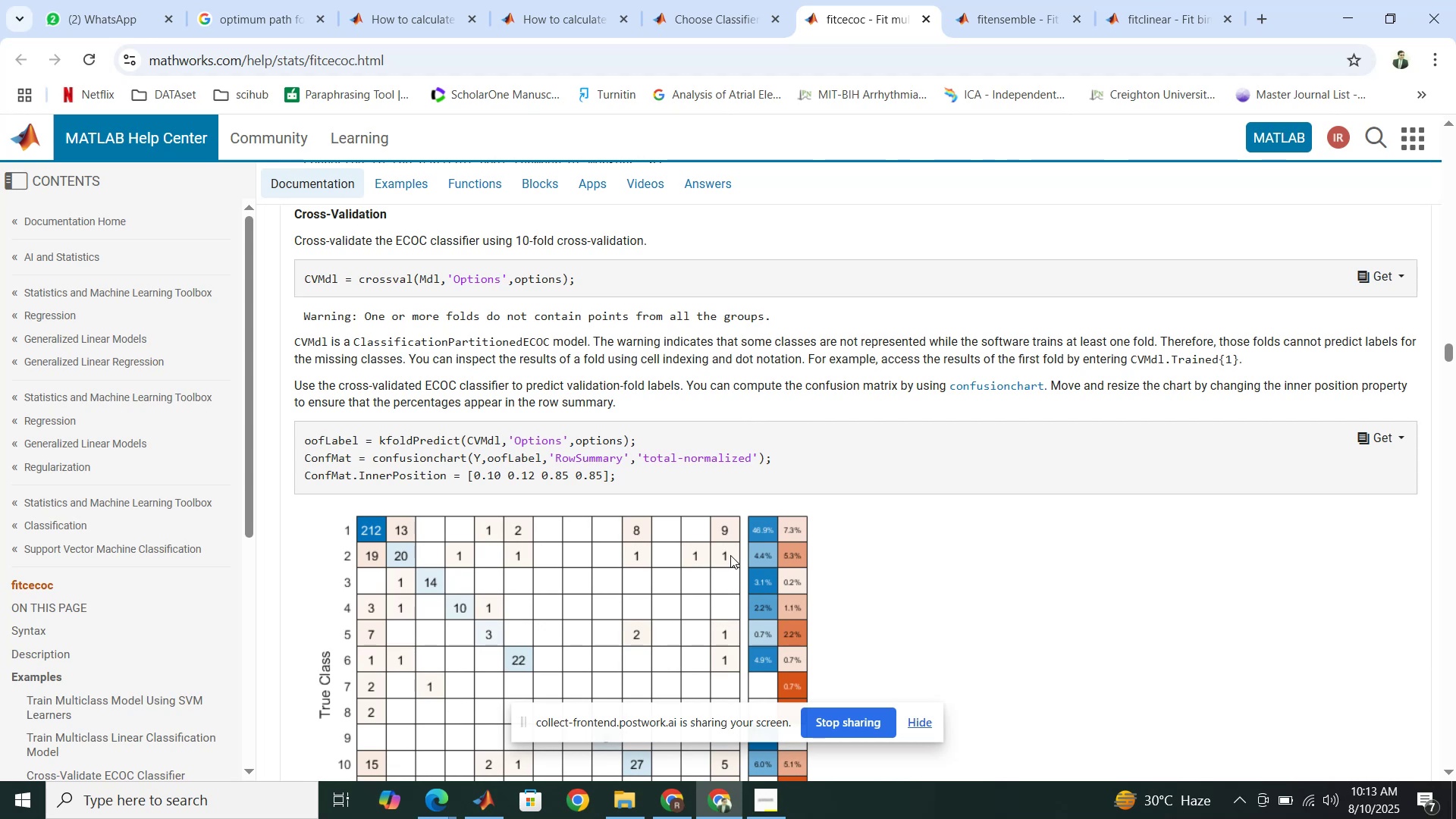 
wait(8.69)
 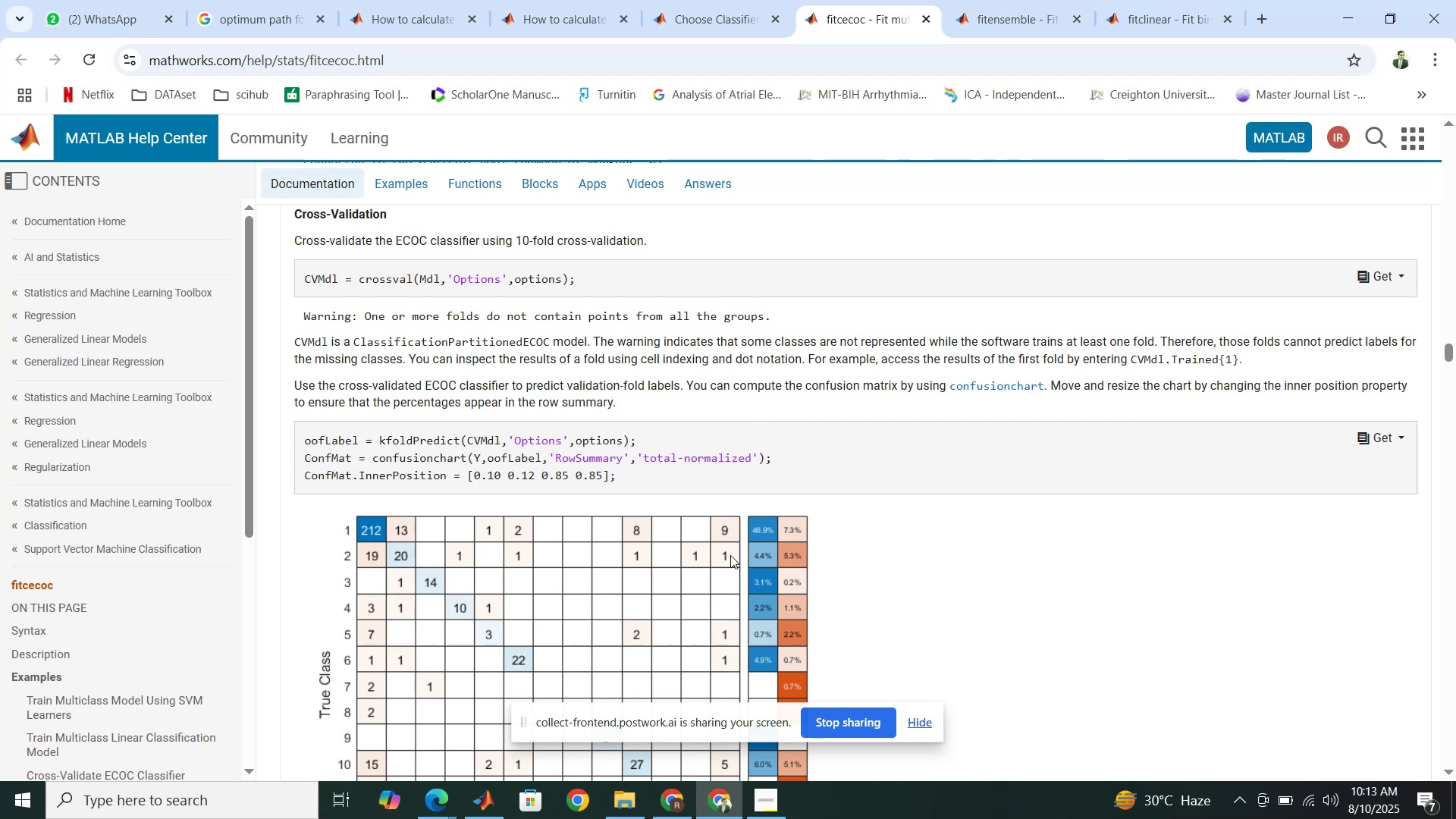 
left_click_drag(start_coordinate=[450, 278], to_coordinate=[561, 278])
 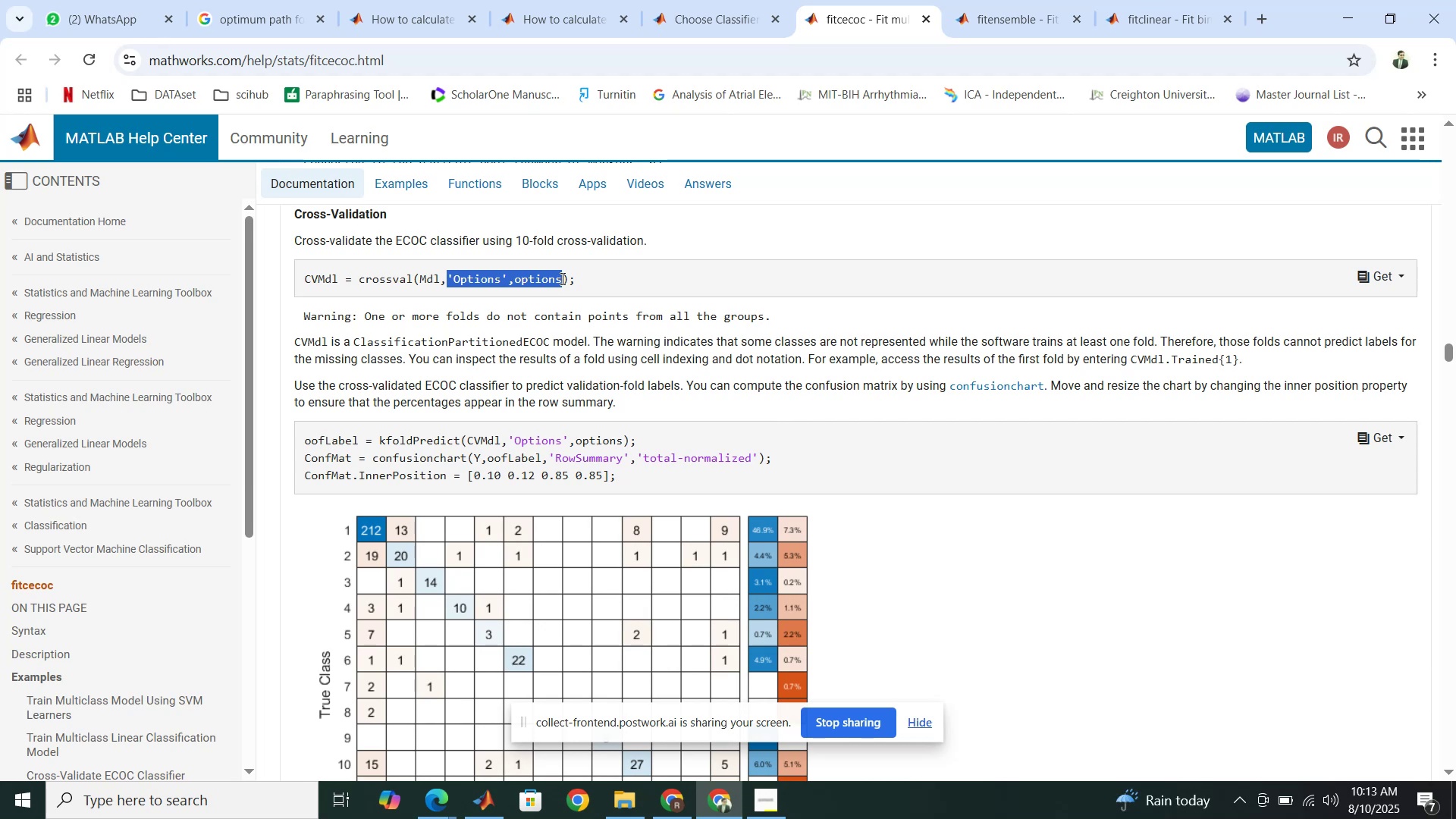 
key(Control+C)
 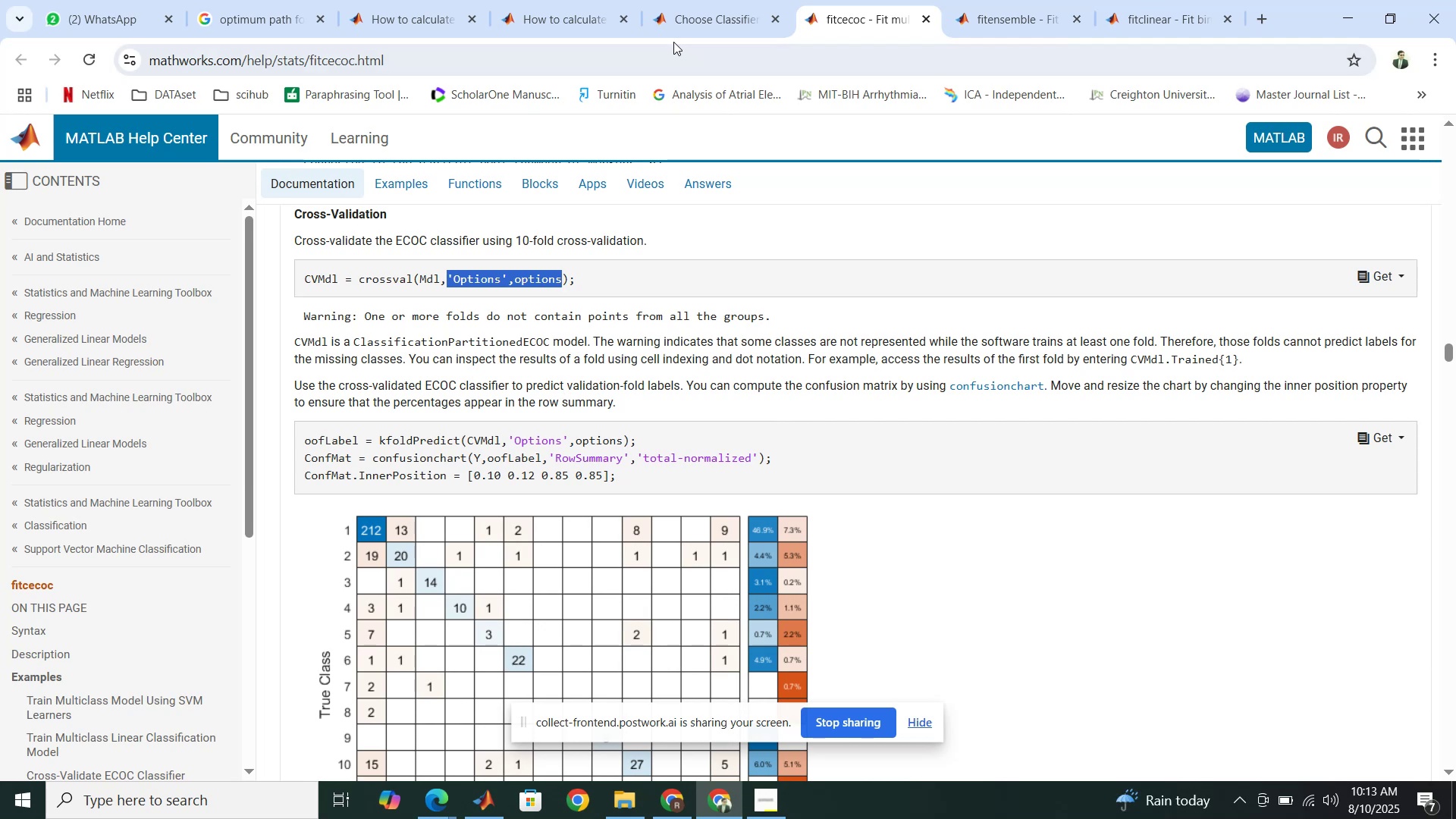 
left_click([684, 17])
 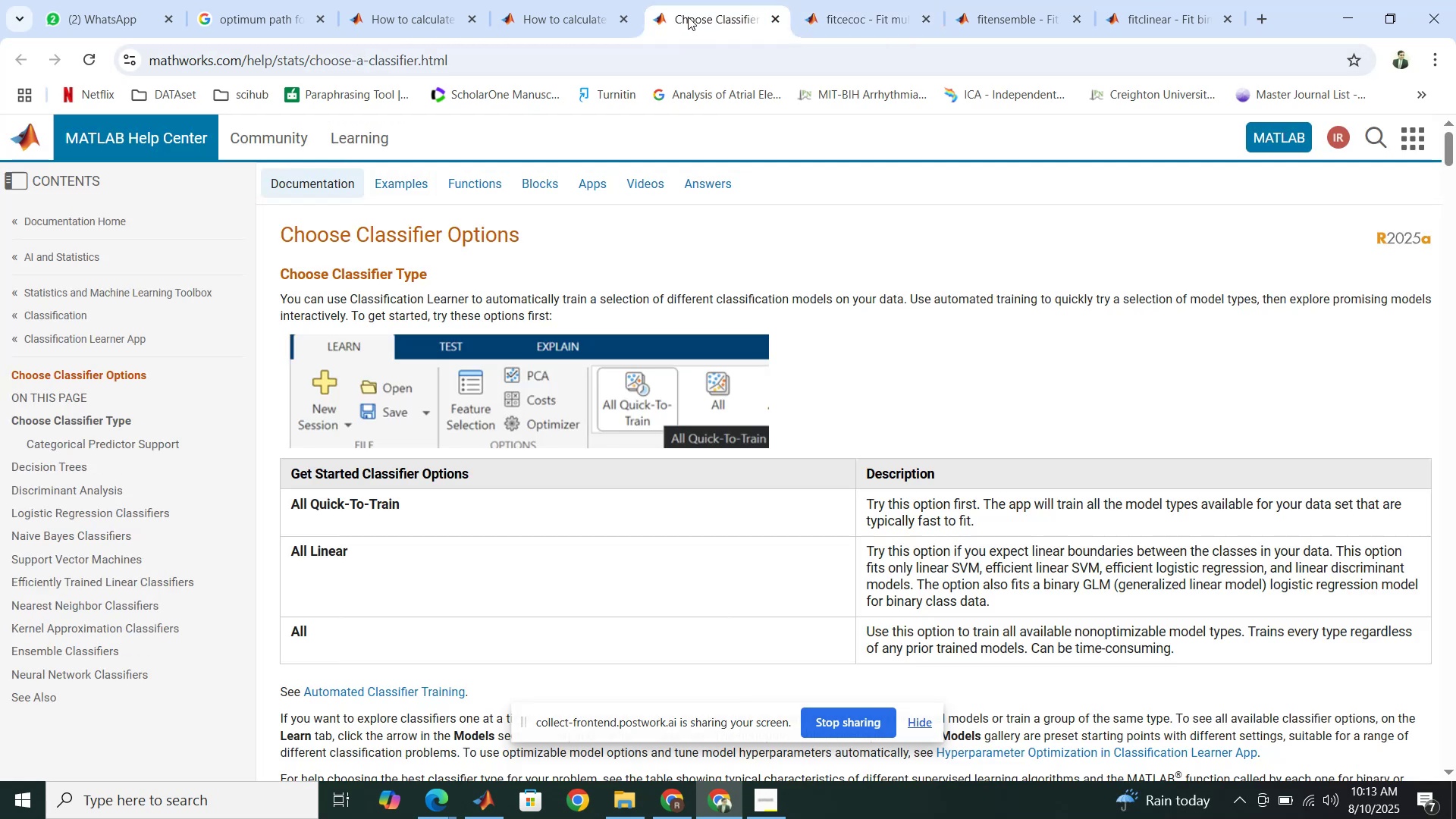 
left_click([828, 20])
 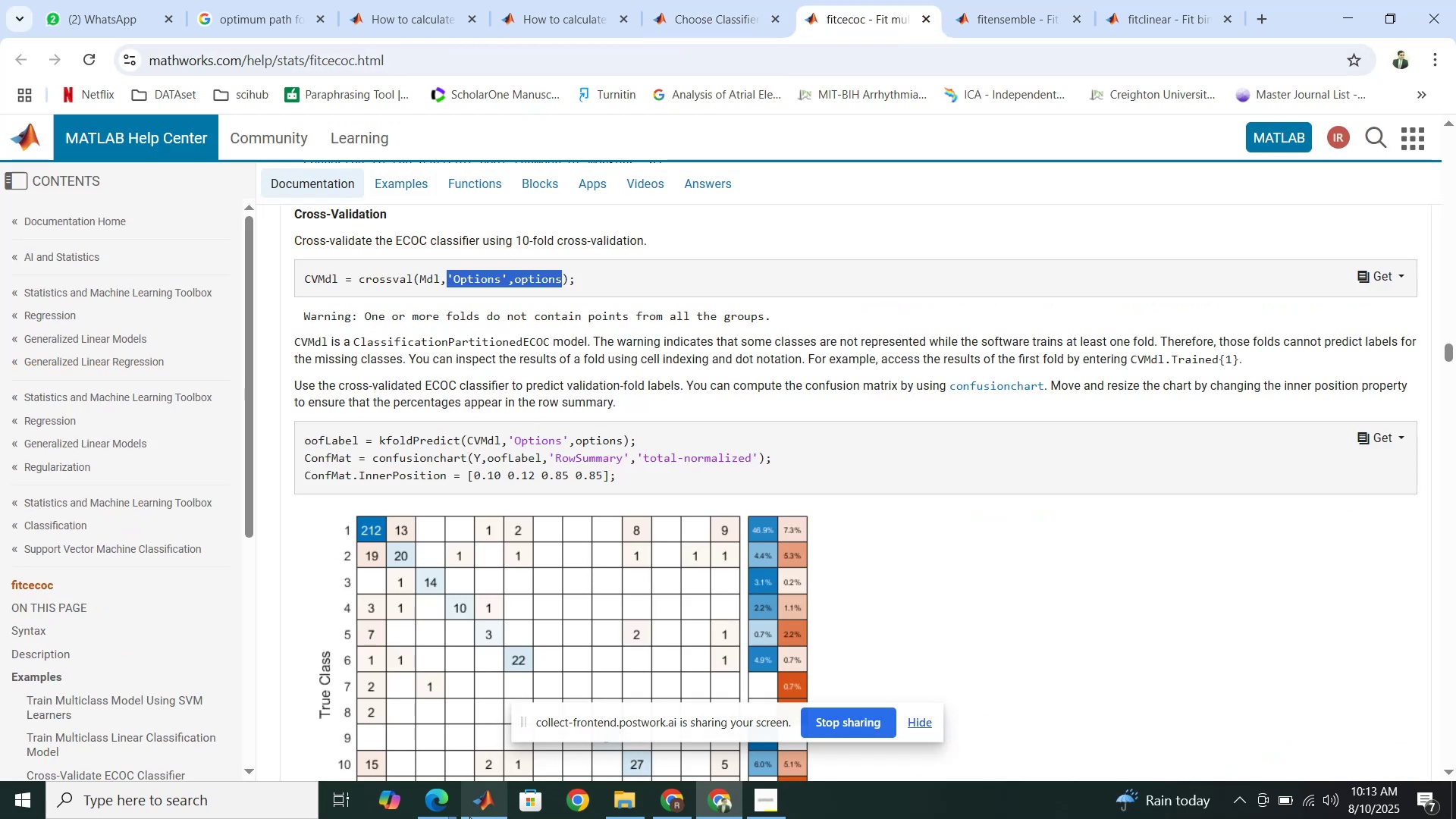 
left_click([484, 808])
 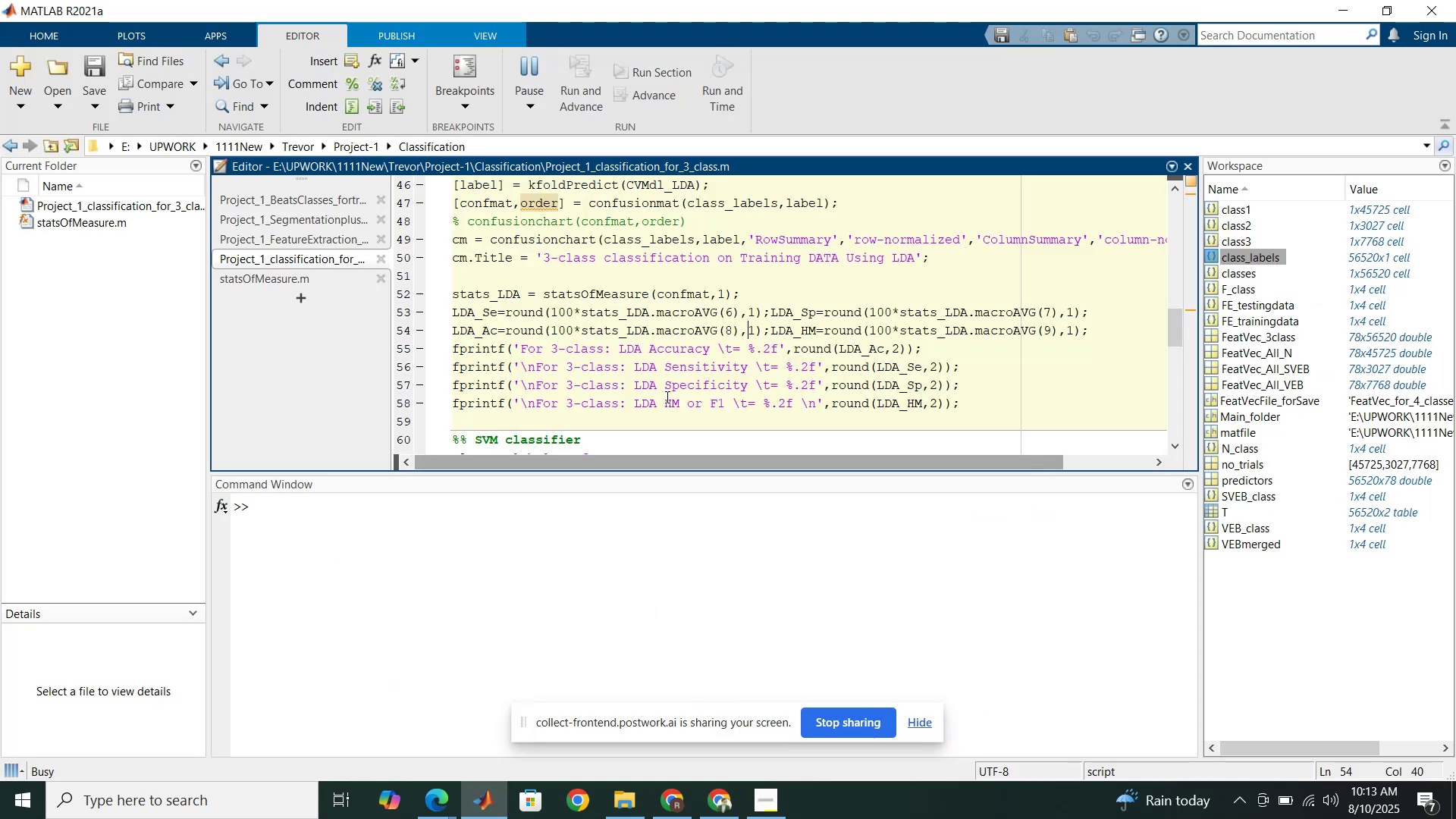 
scroll: coordinate [668, 394], scroll_direction: up, amount: 1.0
 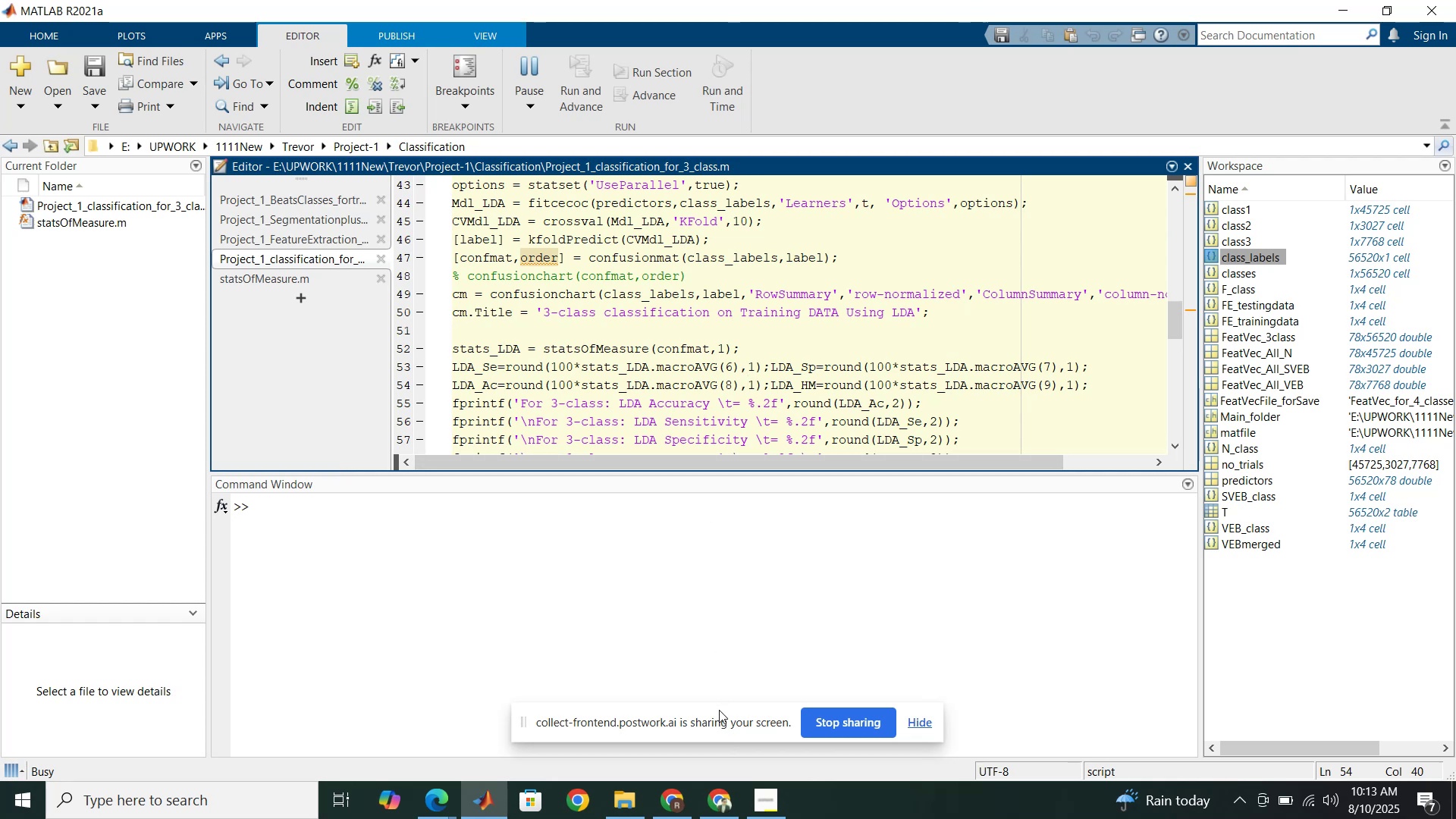 
wait(10.83)
 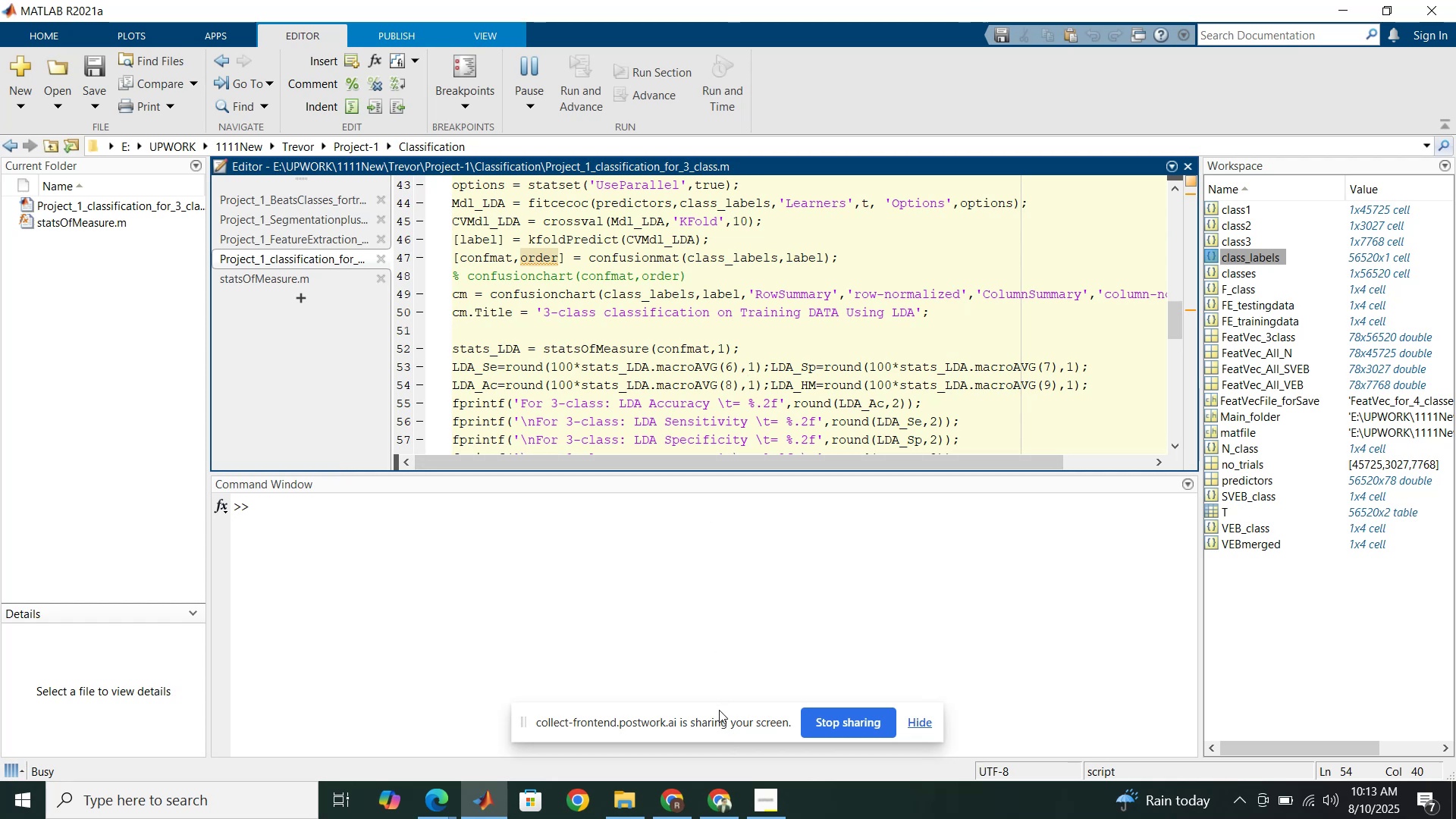 
left_click([719, 799])
 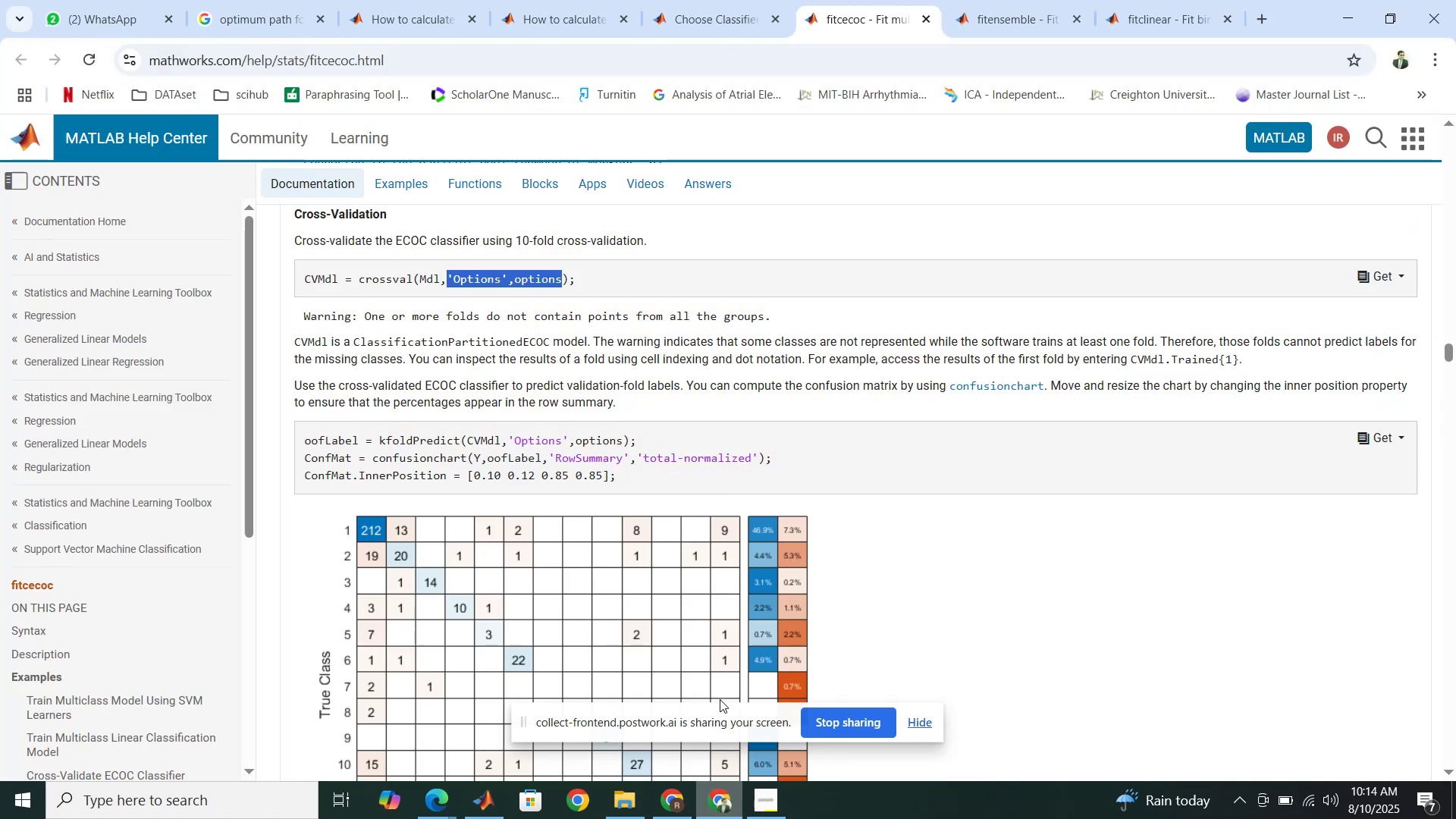 
scroll: coordinate [652, 366], scroll_direction: up, amount: 3.0
 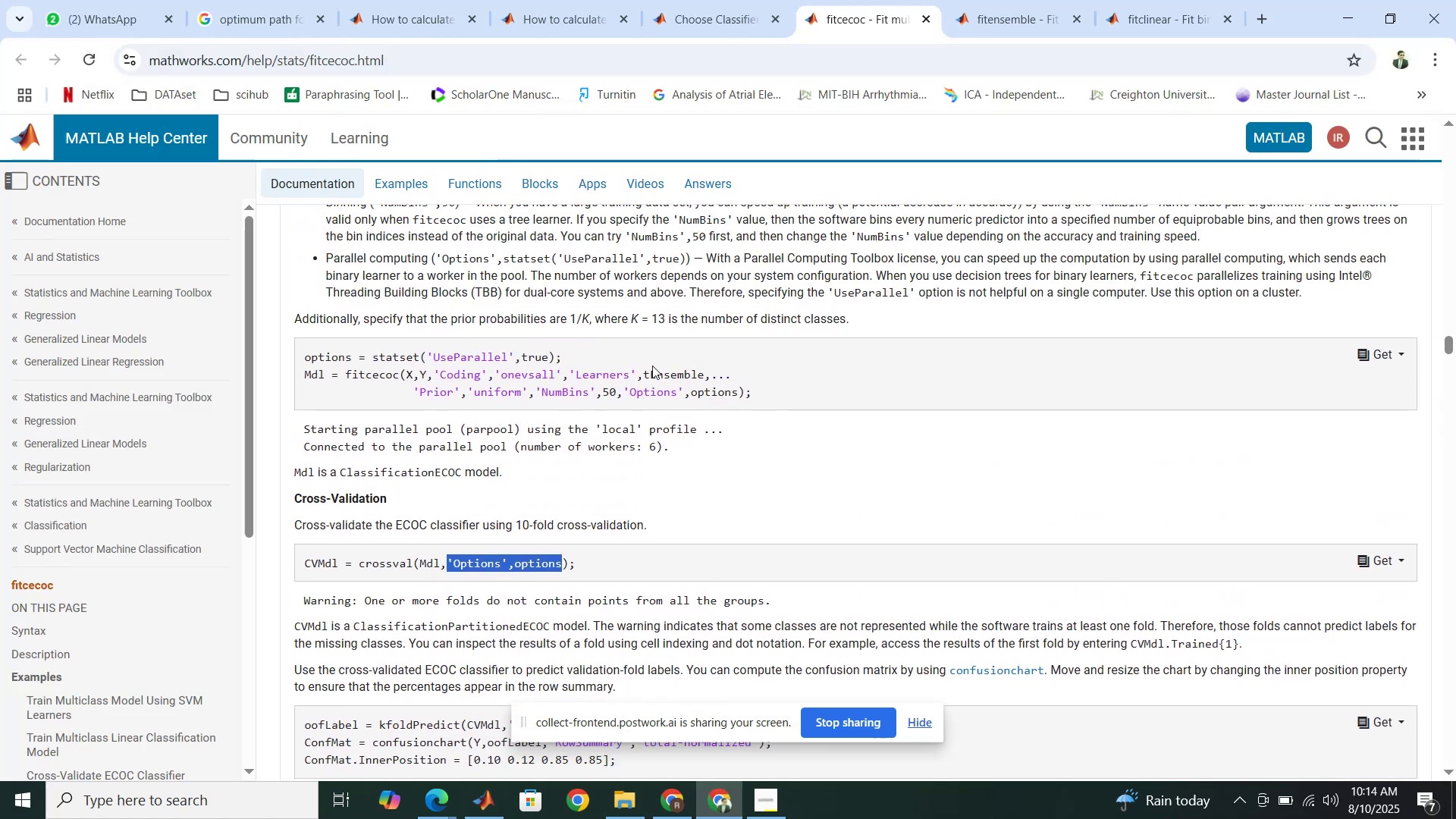 
scroll: coordinate [652, 366], scroll_direction: down, amount: 2.0
 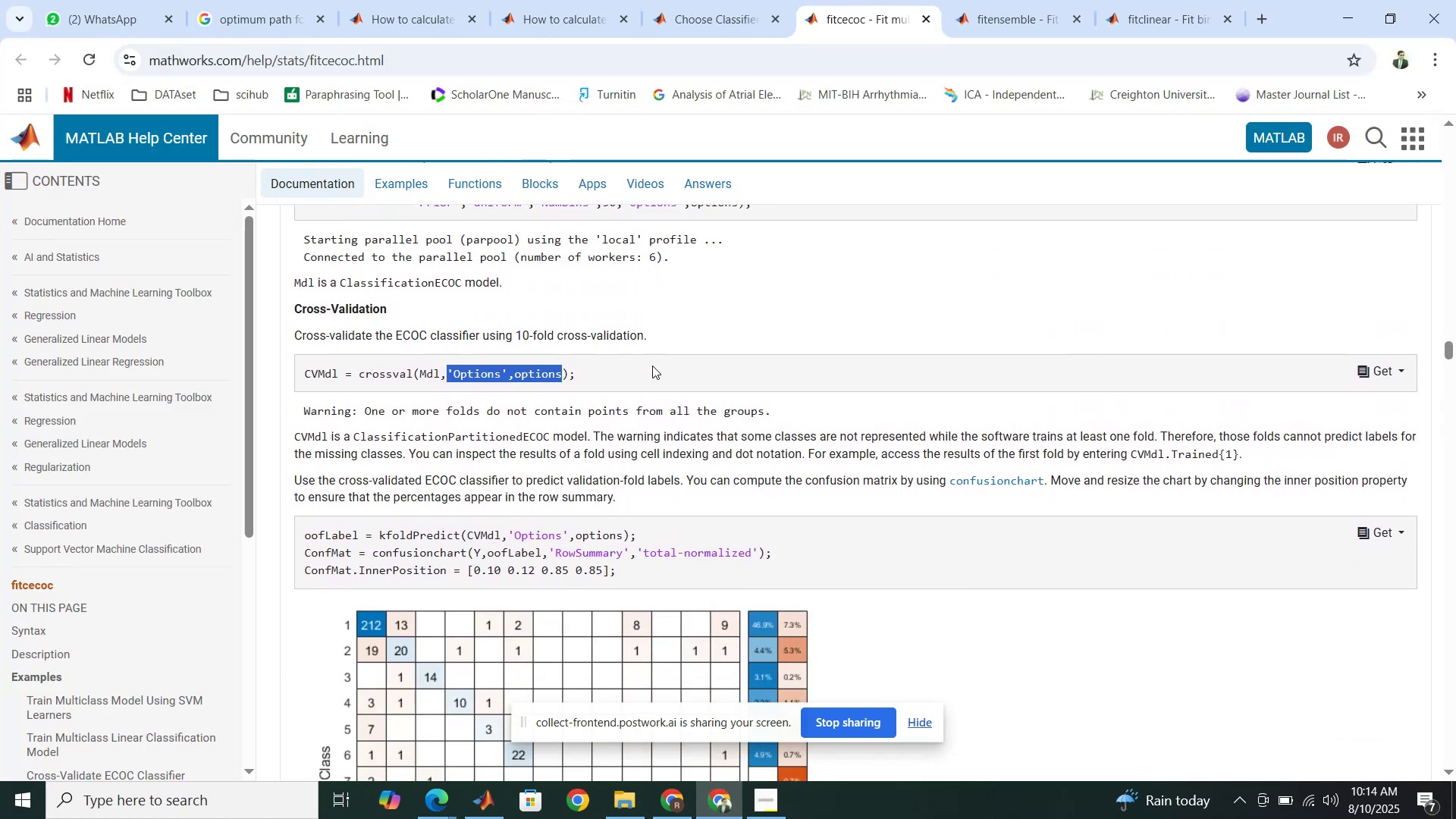 
wait(7.89)
 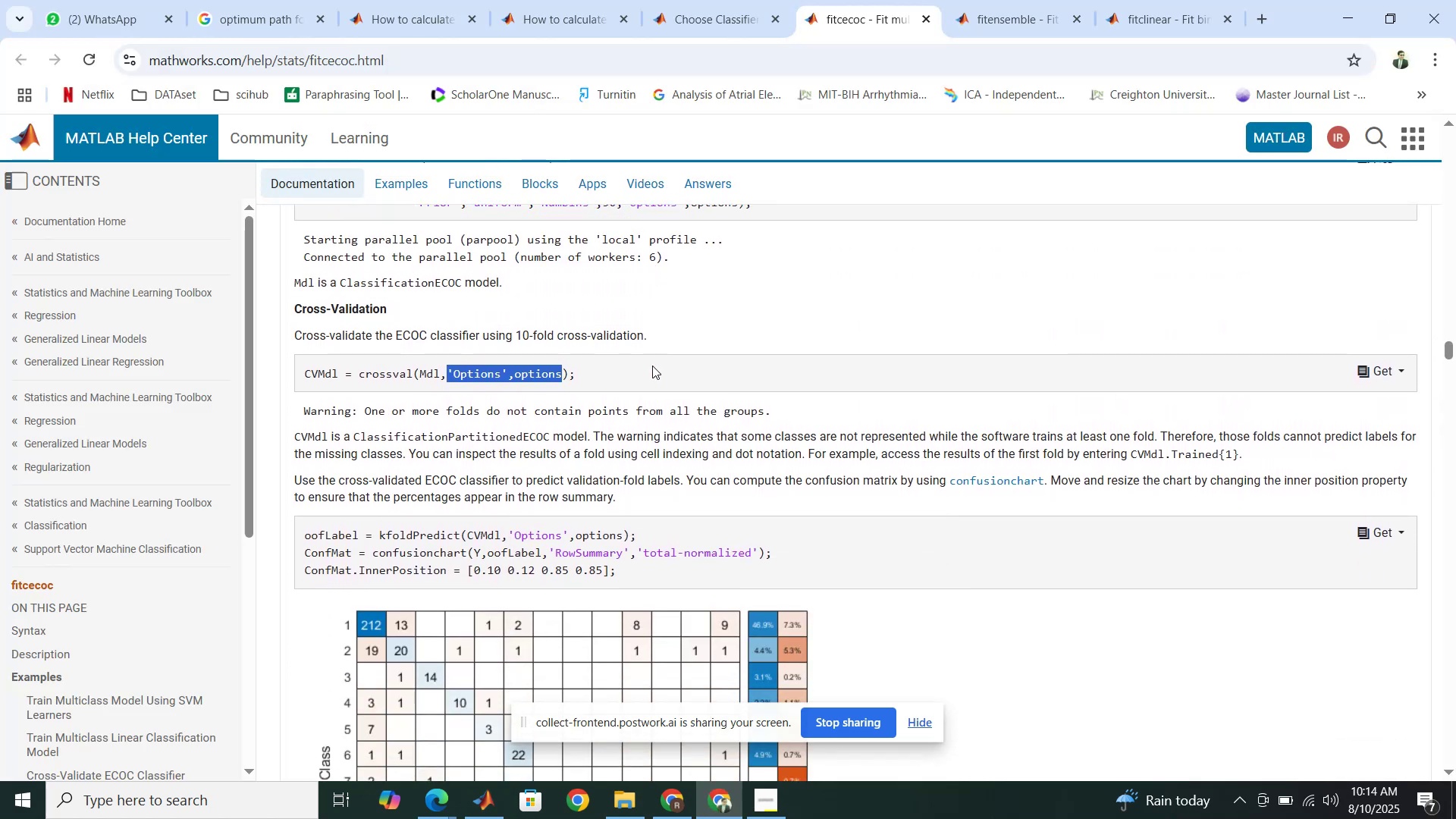 
left_click([482, 800])
 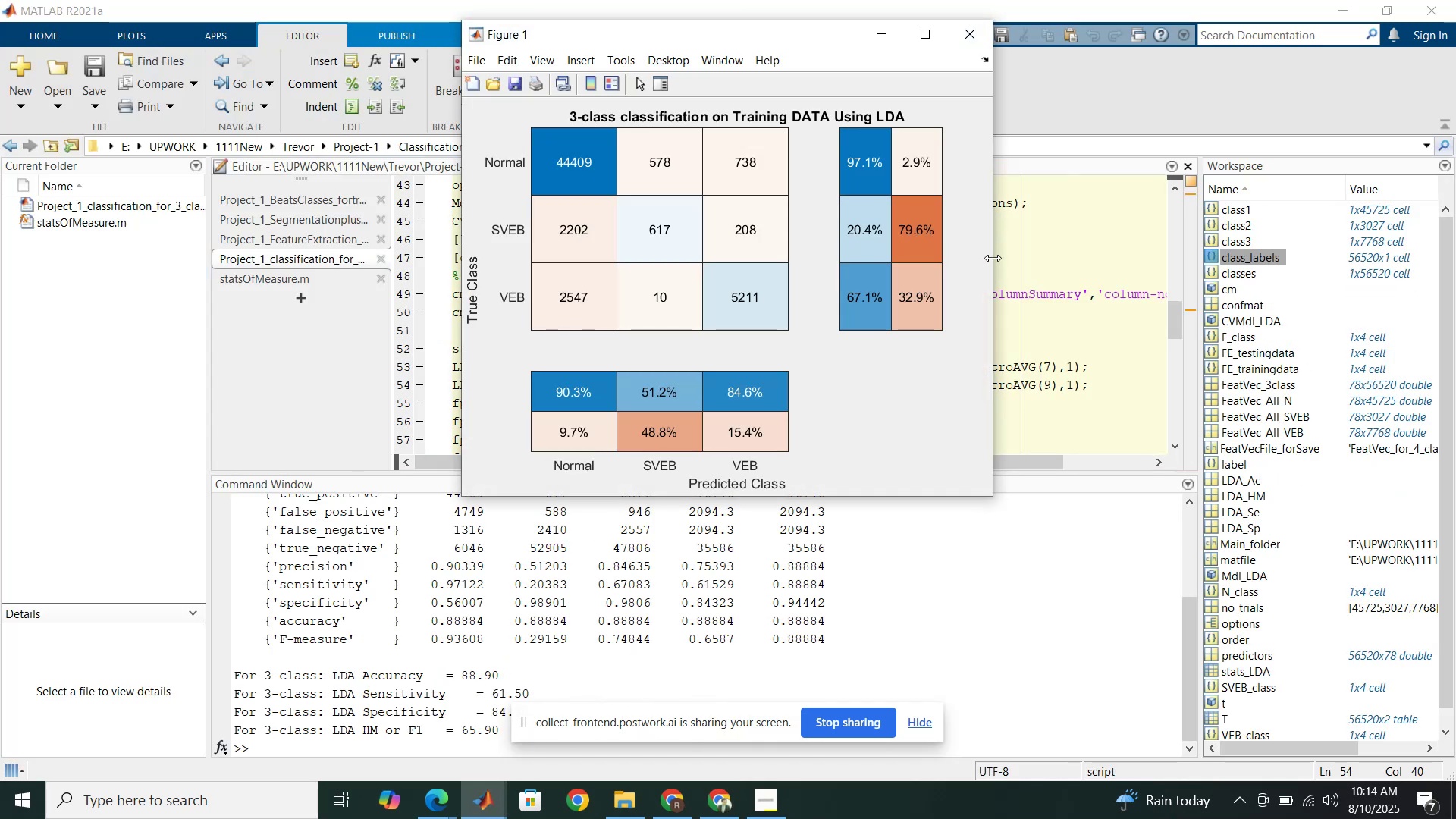 
left_click([1041, 262])
 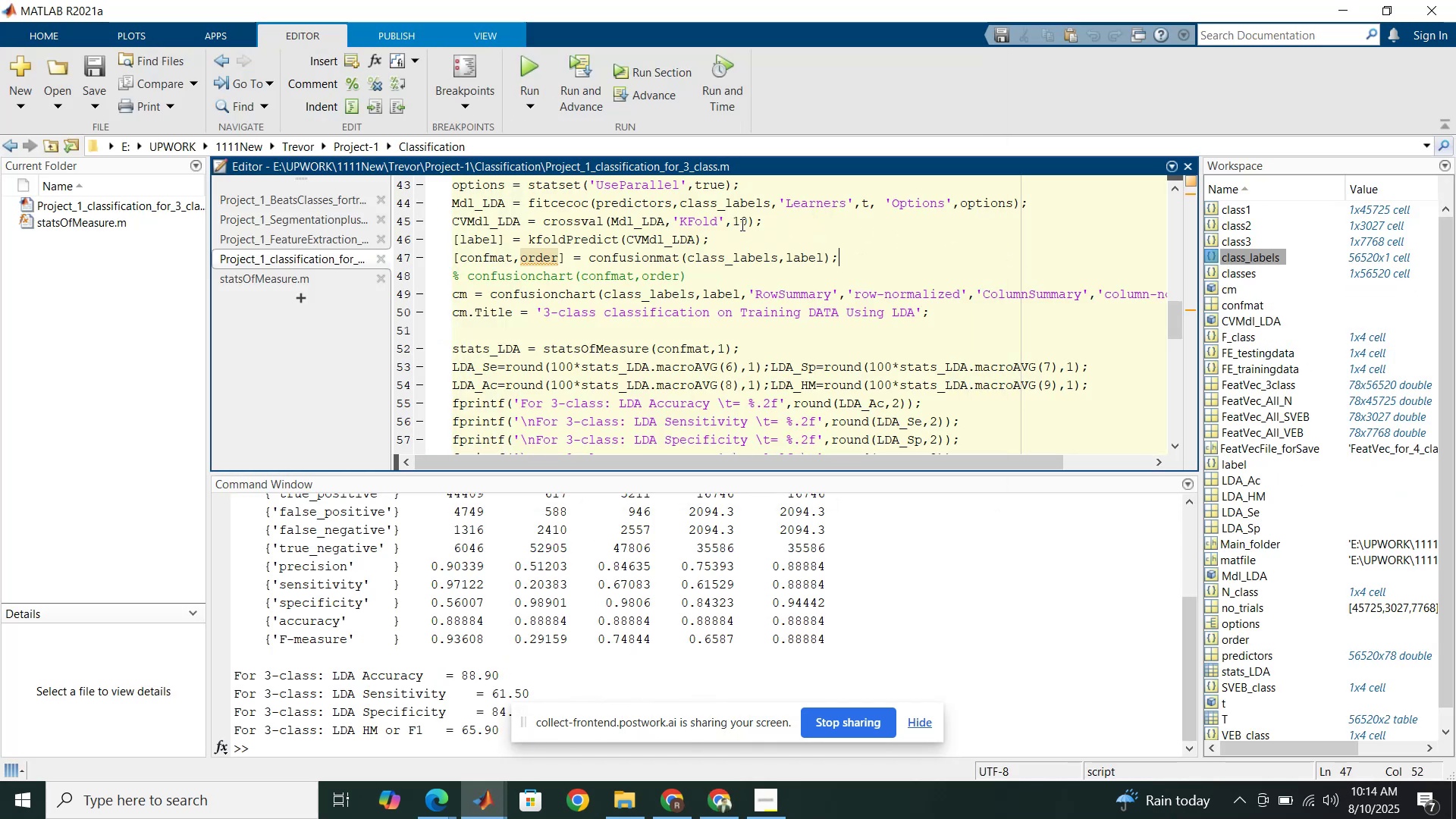 
left_click([745, 222])
 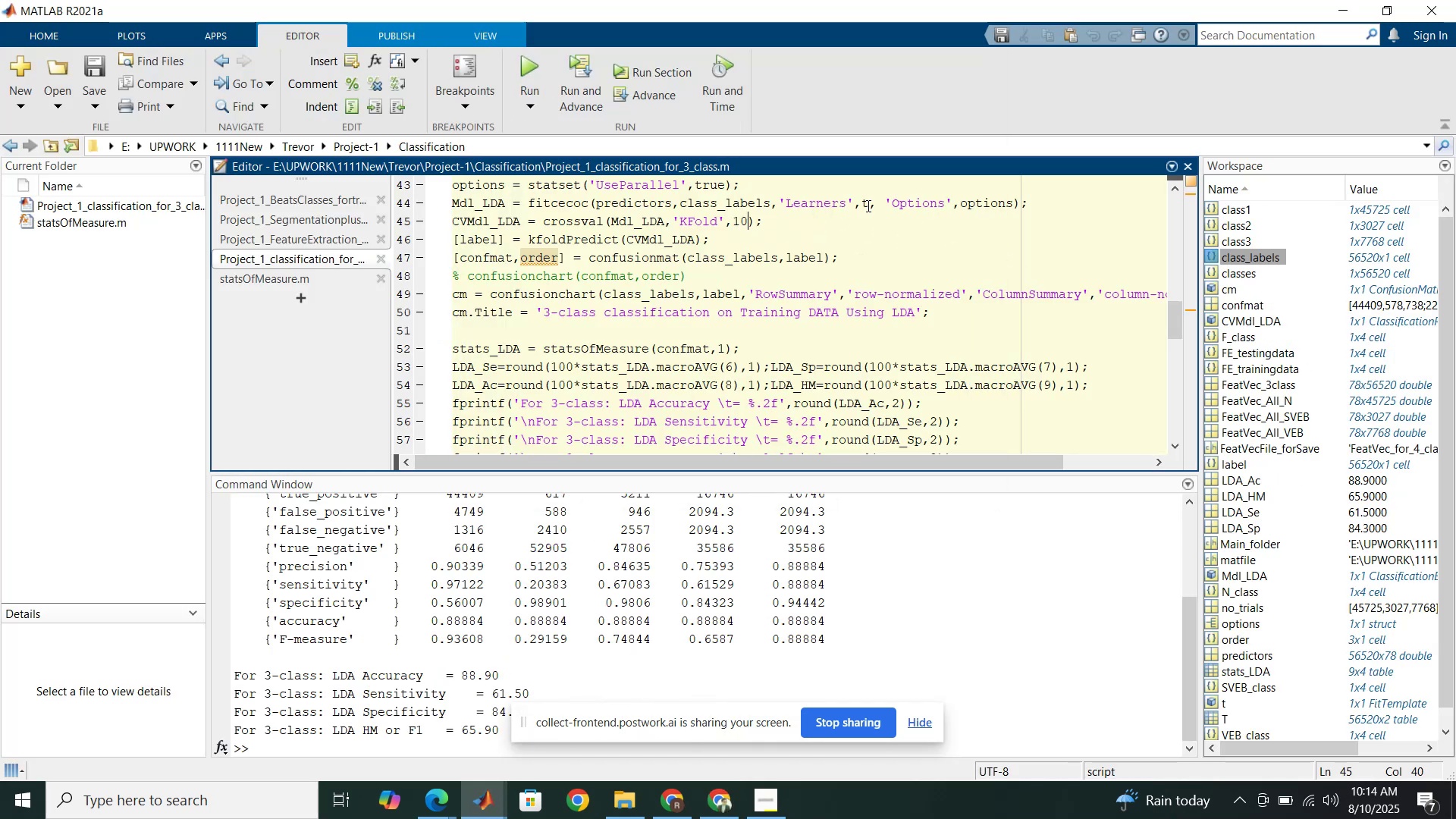 
left_click_drag(start_coordinate=[870, 206], to_coordinate=[1013, 208])
 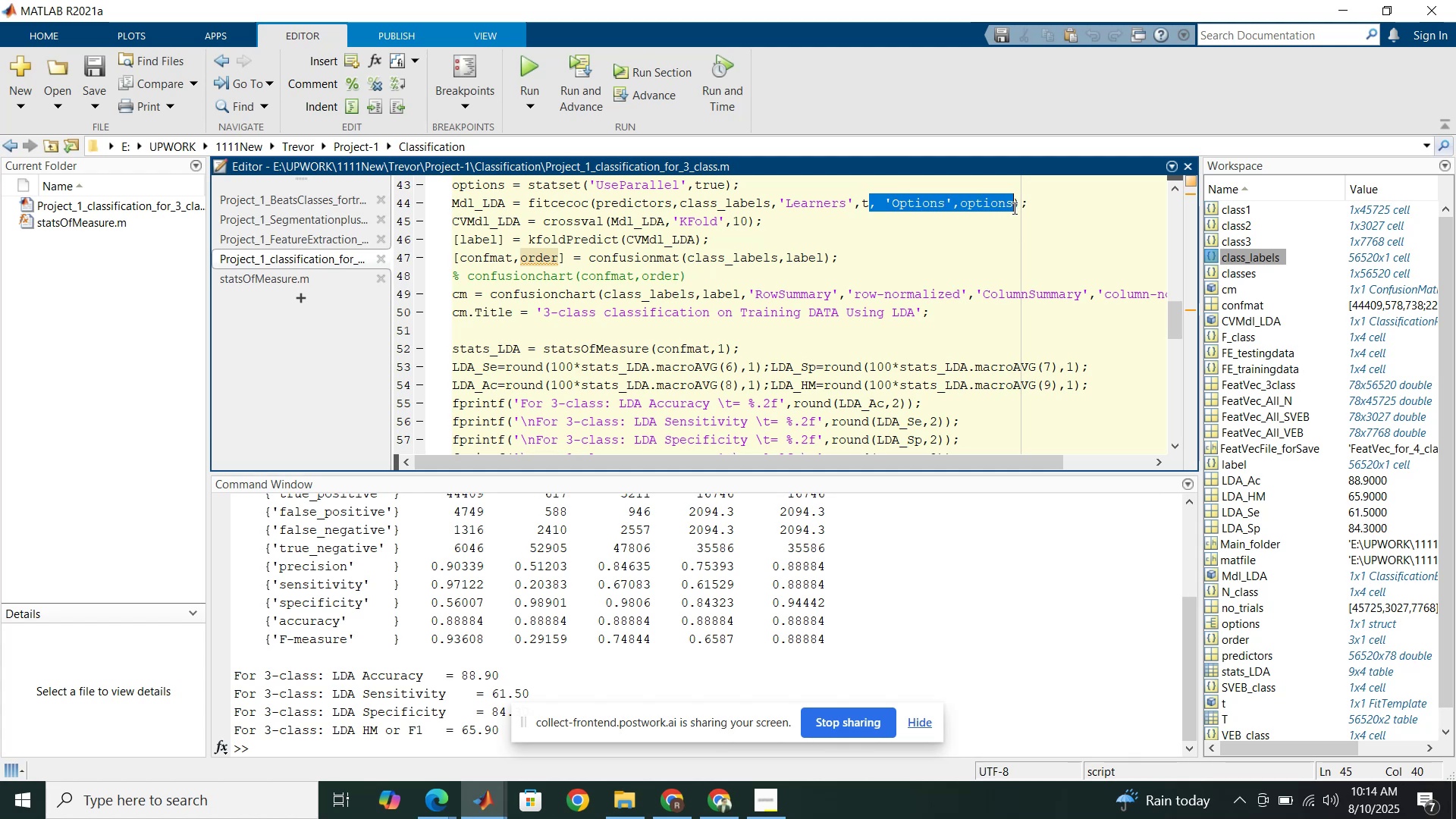 
key(Control+C)
 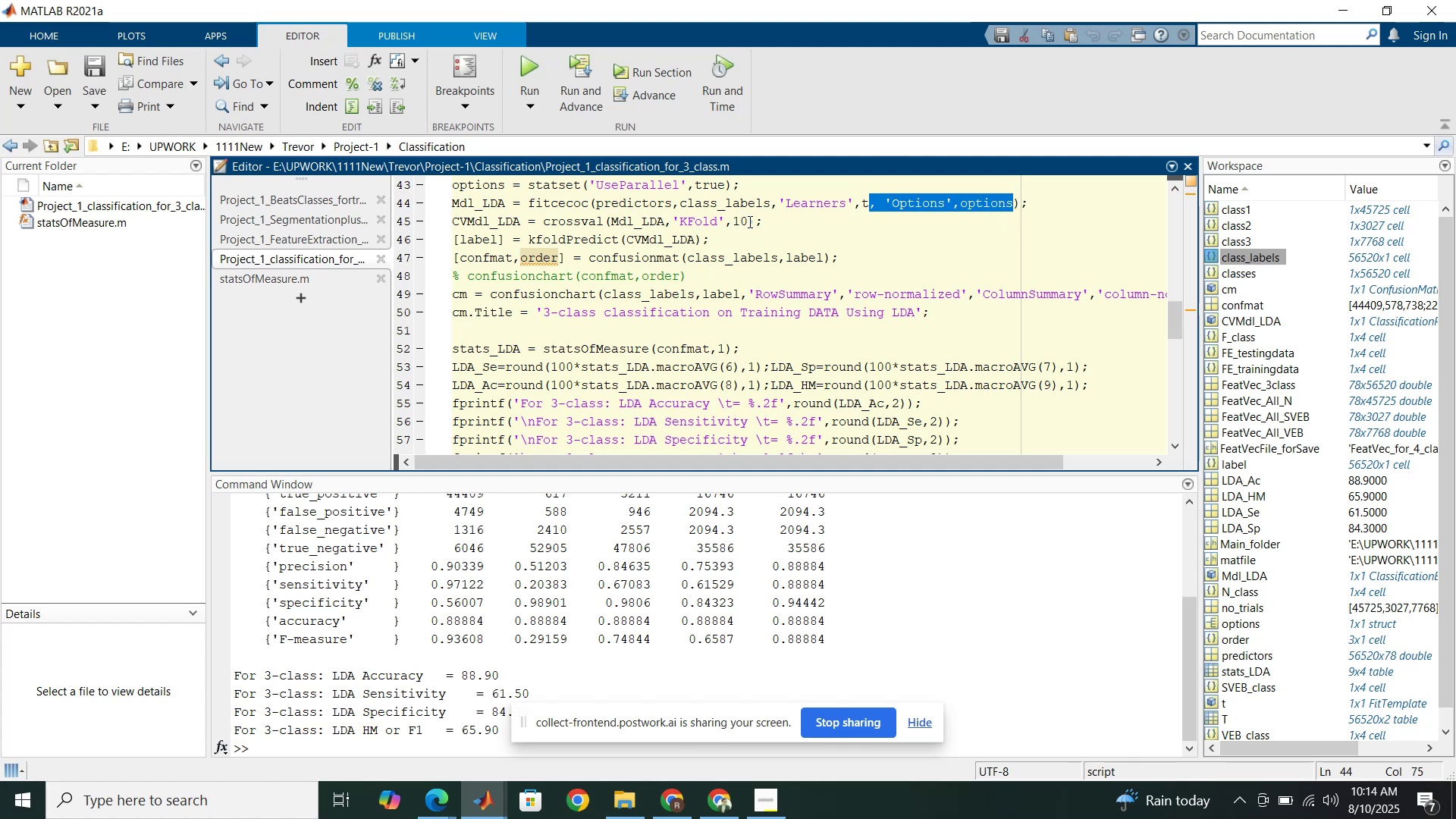 
left_click([751, 220])
 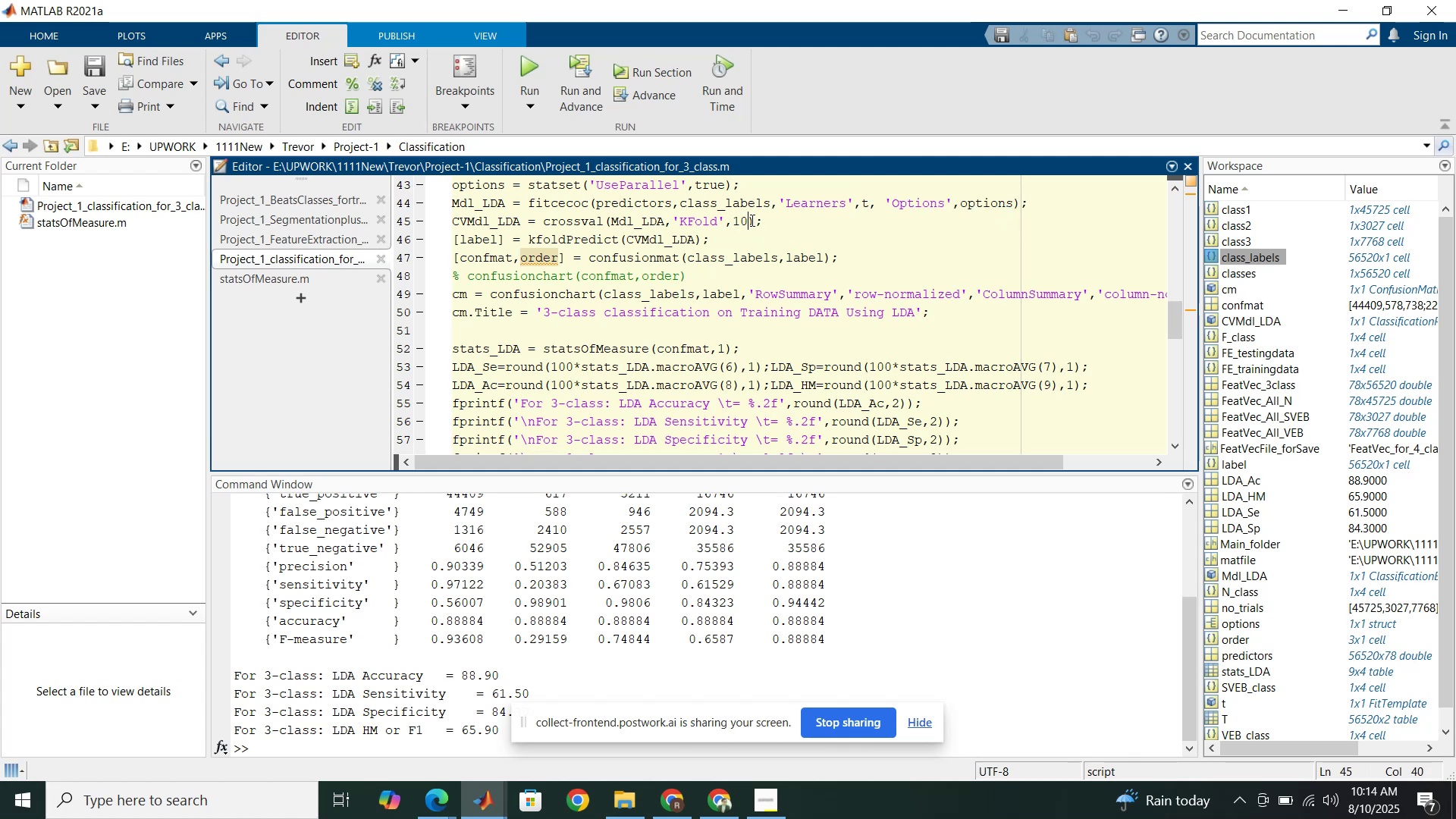 
key(Control+V)
 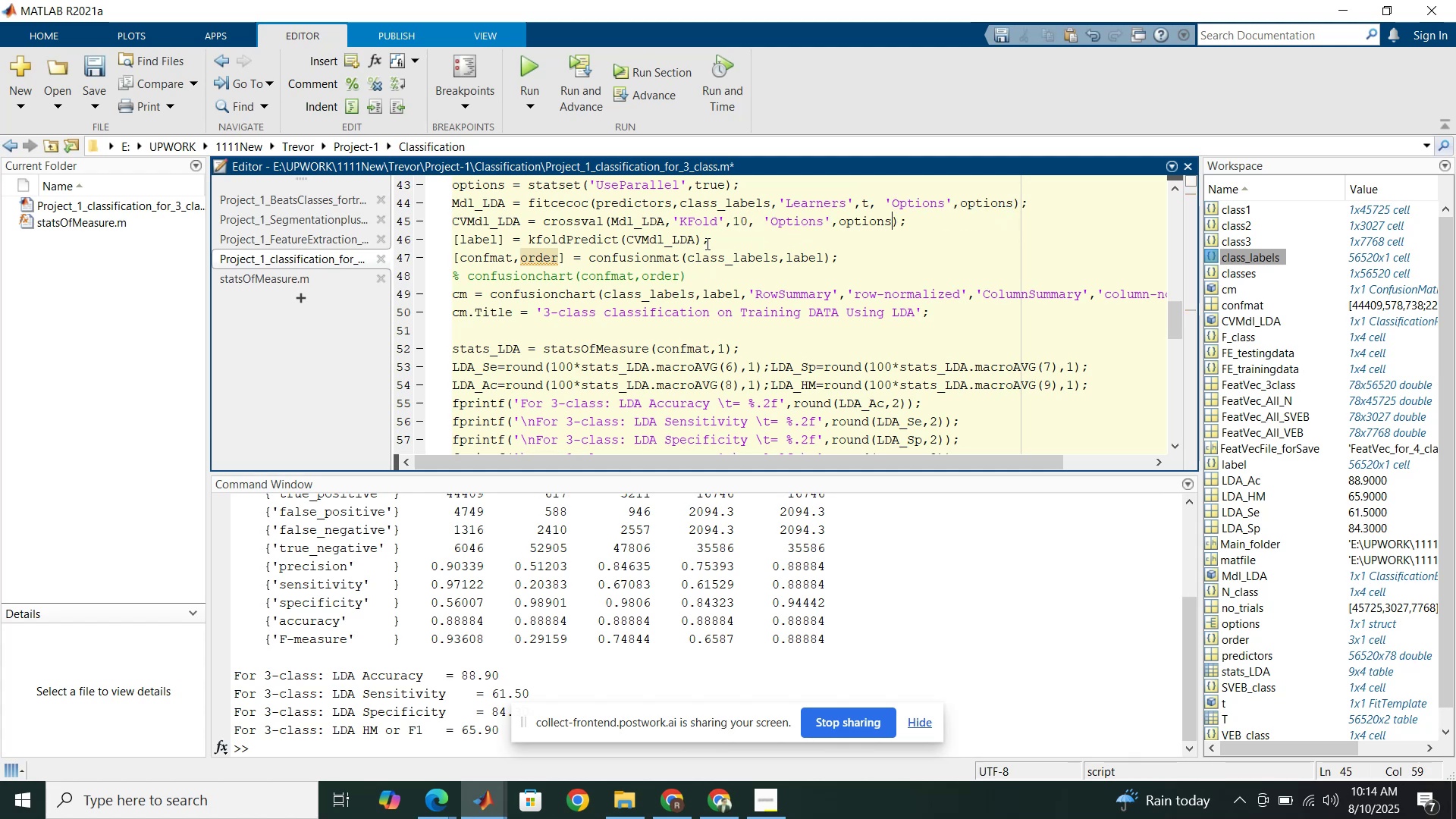 
left_click([697, 241])
 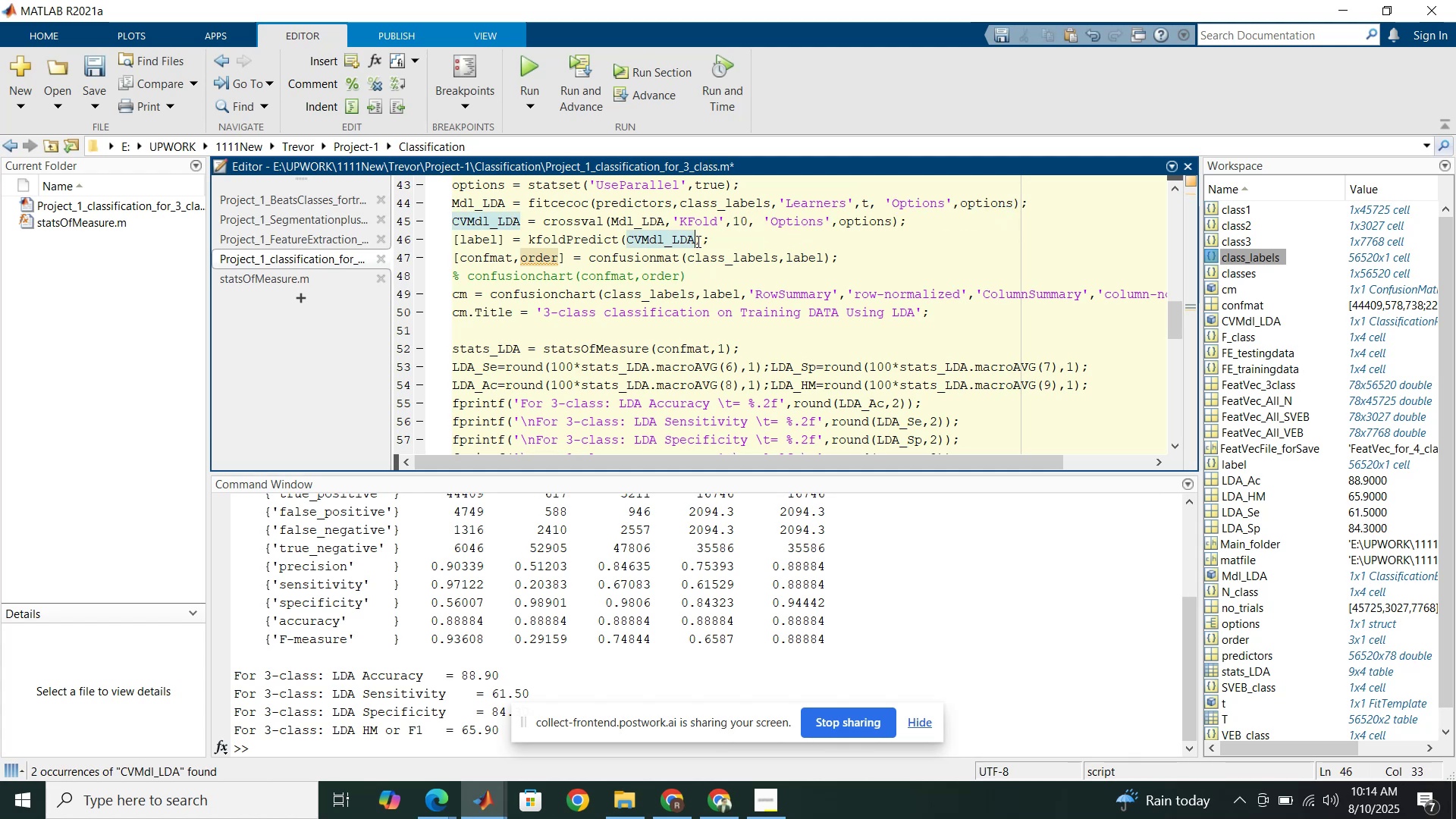 
key(Control+V)
 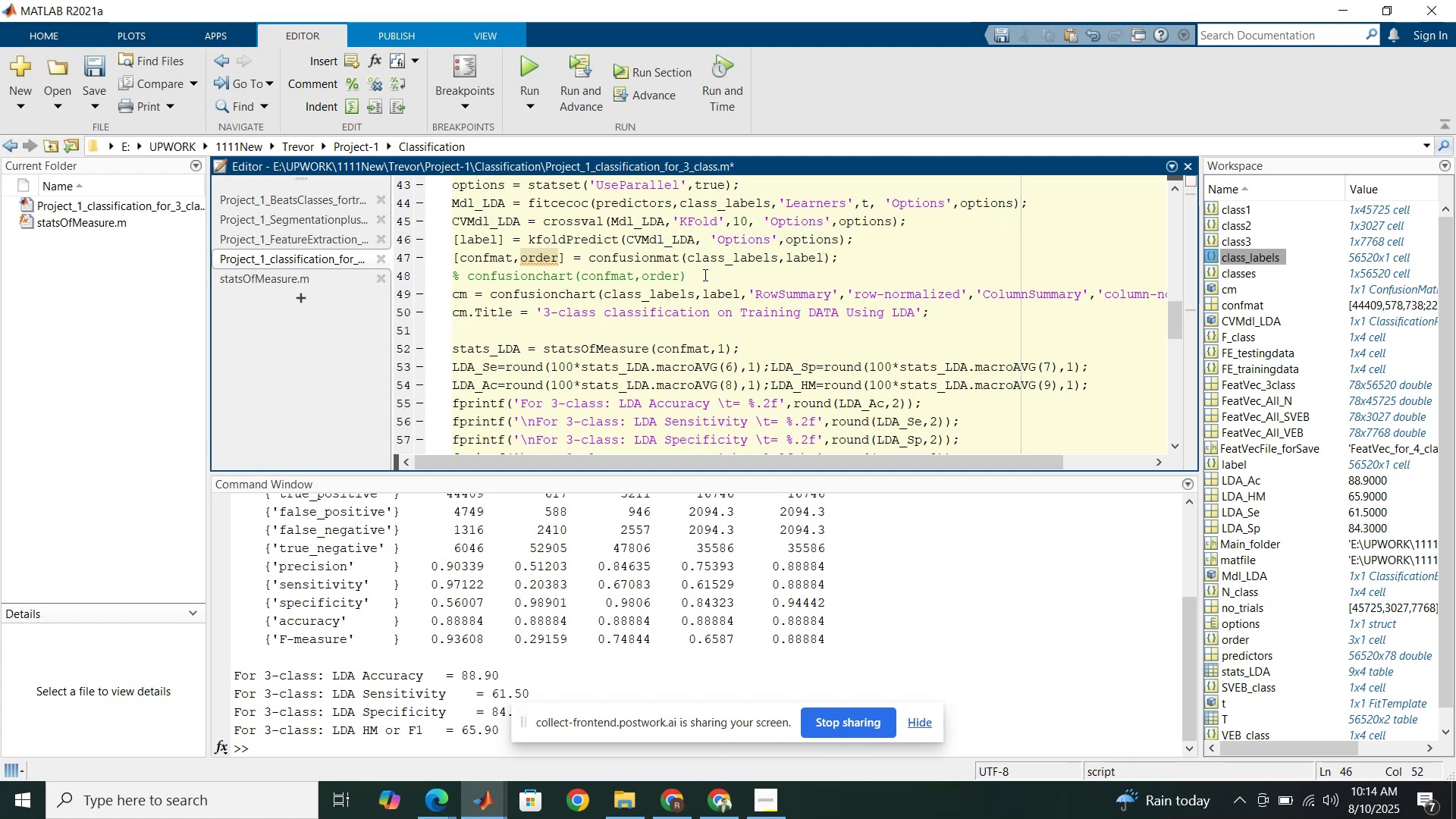 
scroll: coordinate [714, 315], scroll_direction: down, amount: 4.0
 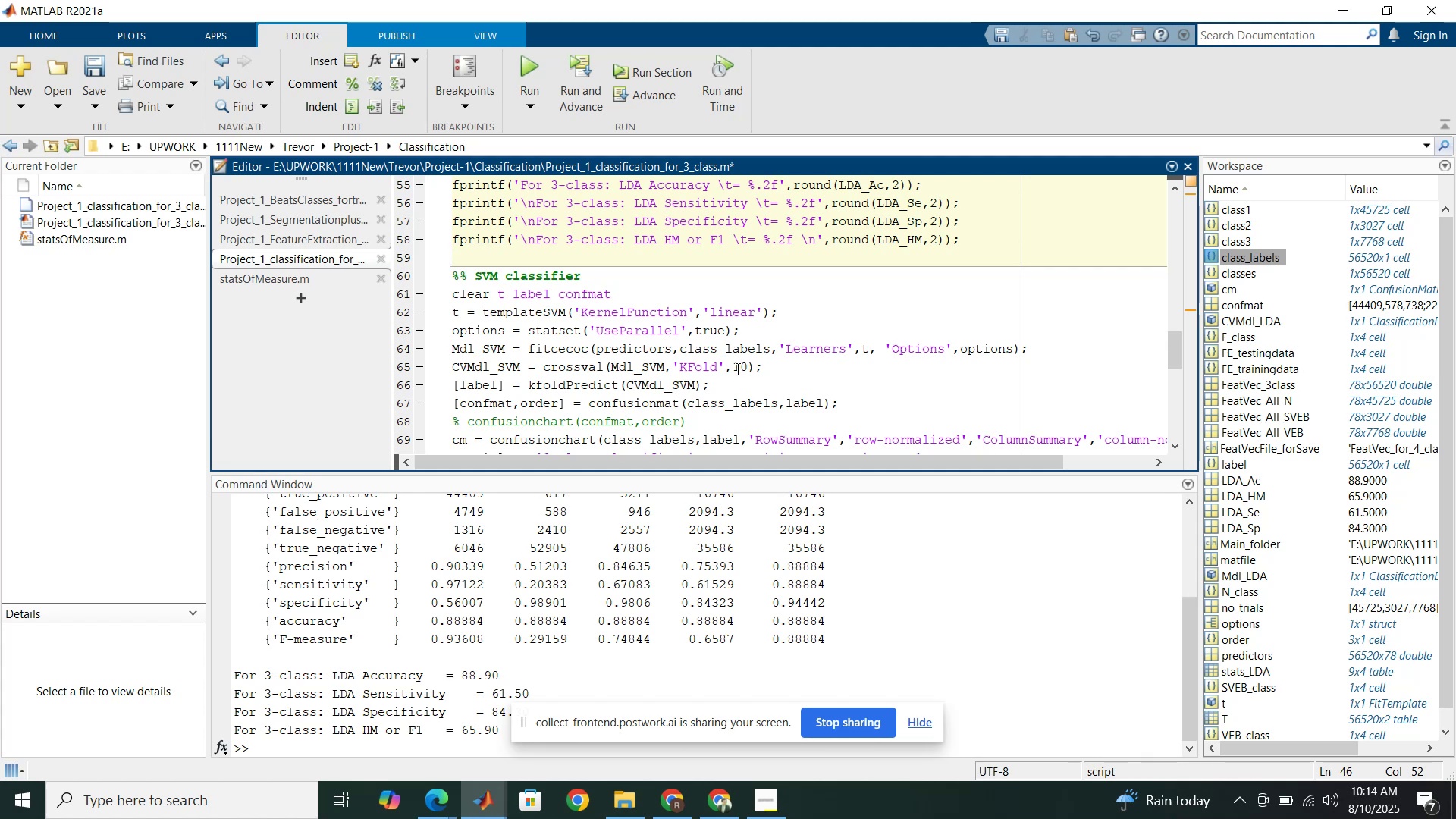 
left_click([745, 365])
 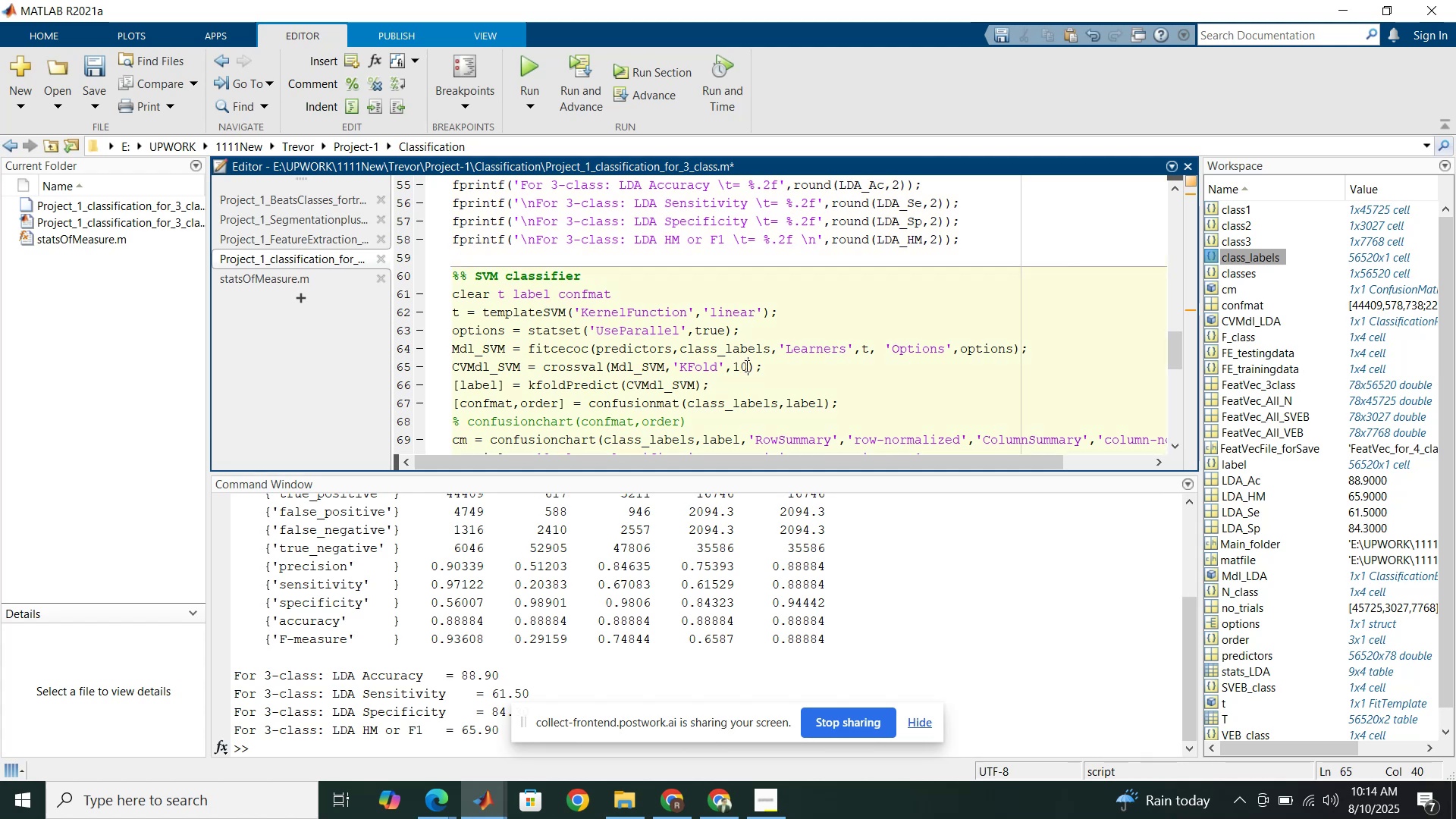 
key(Control+V)
 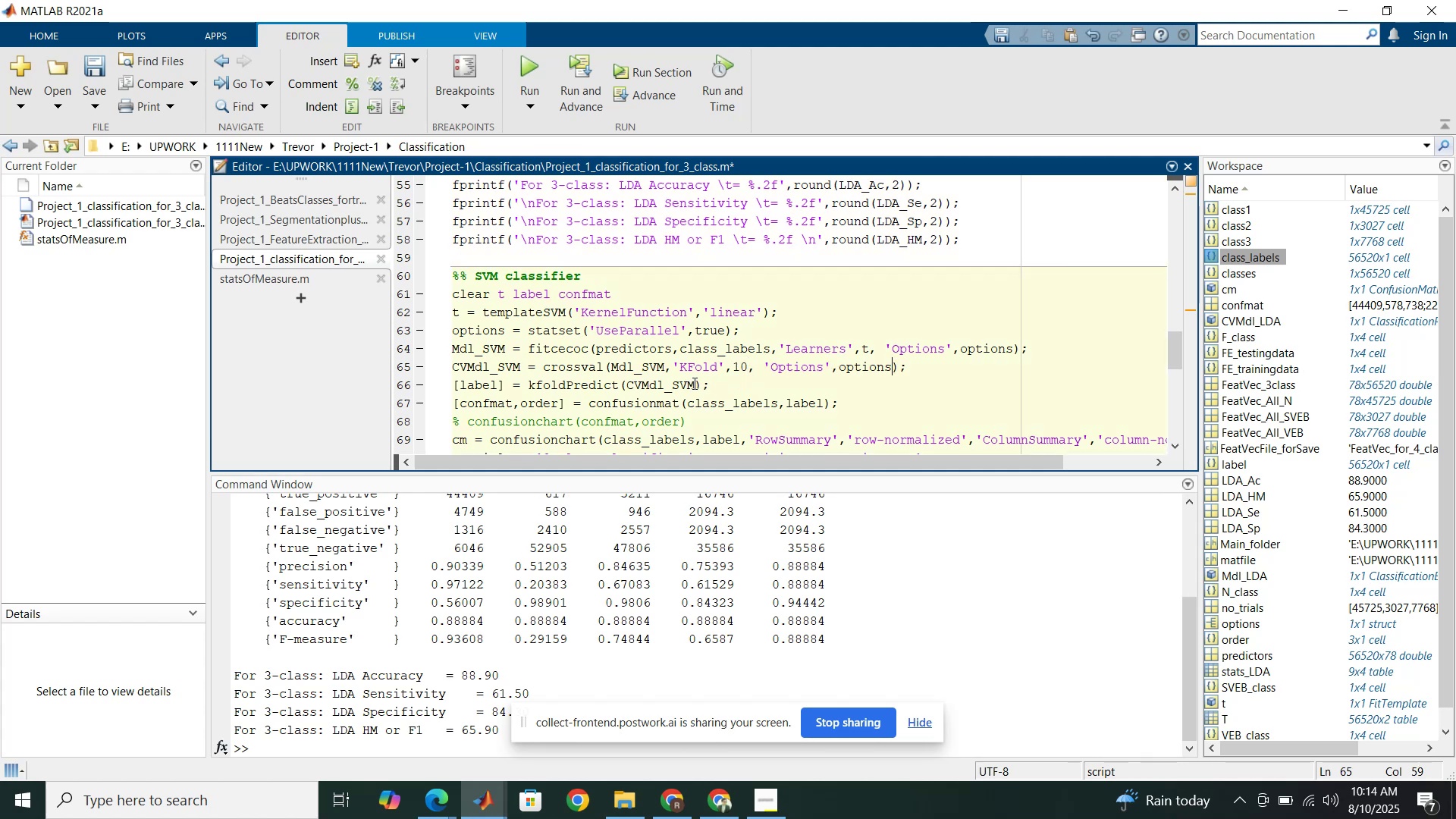 
left_click([695, 384])
 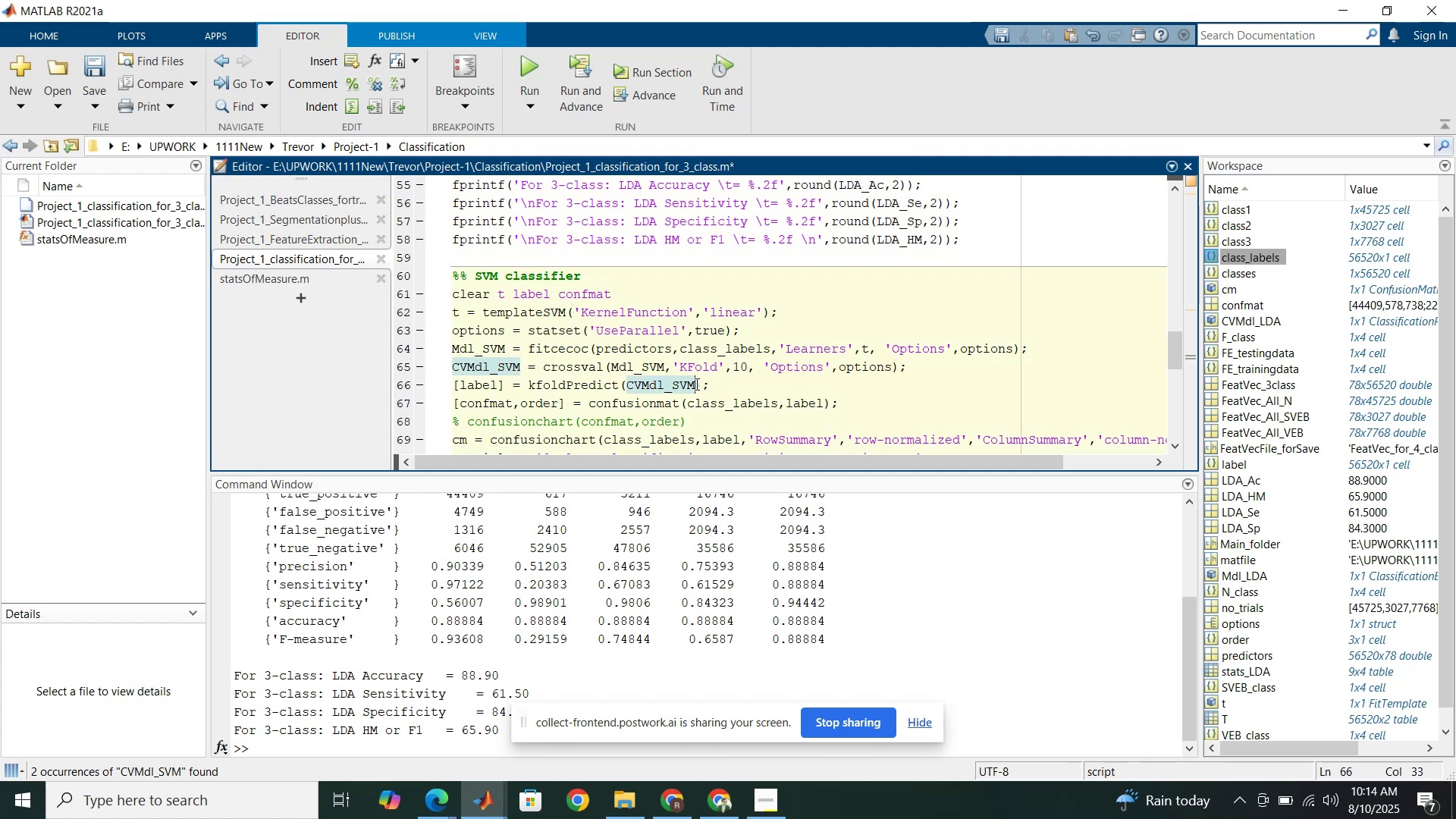 
key(Control+V)
 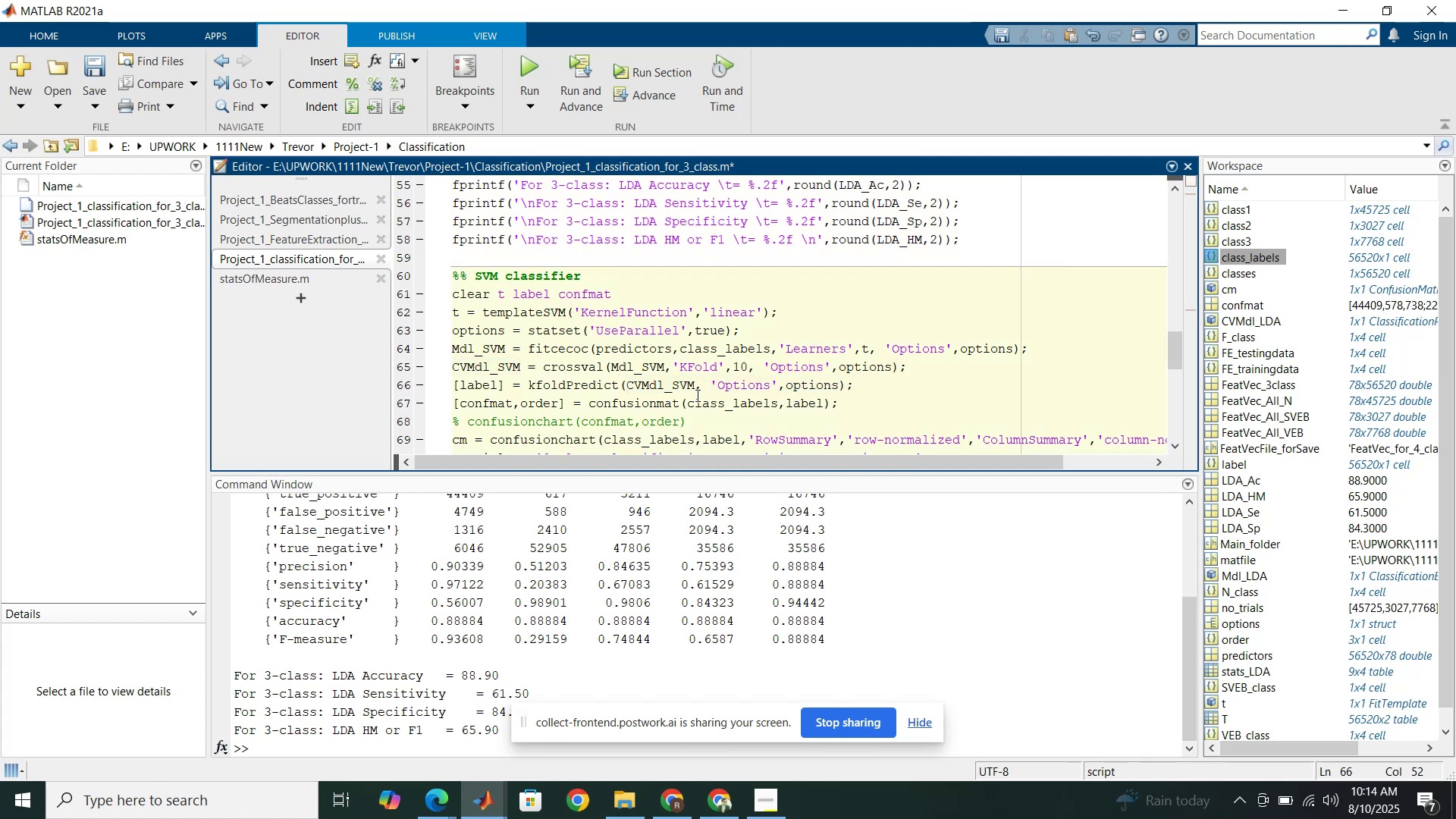 
scroll: coordinate [704, 344], scroll_direction: down, amount: 5.0
 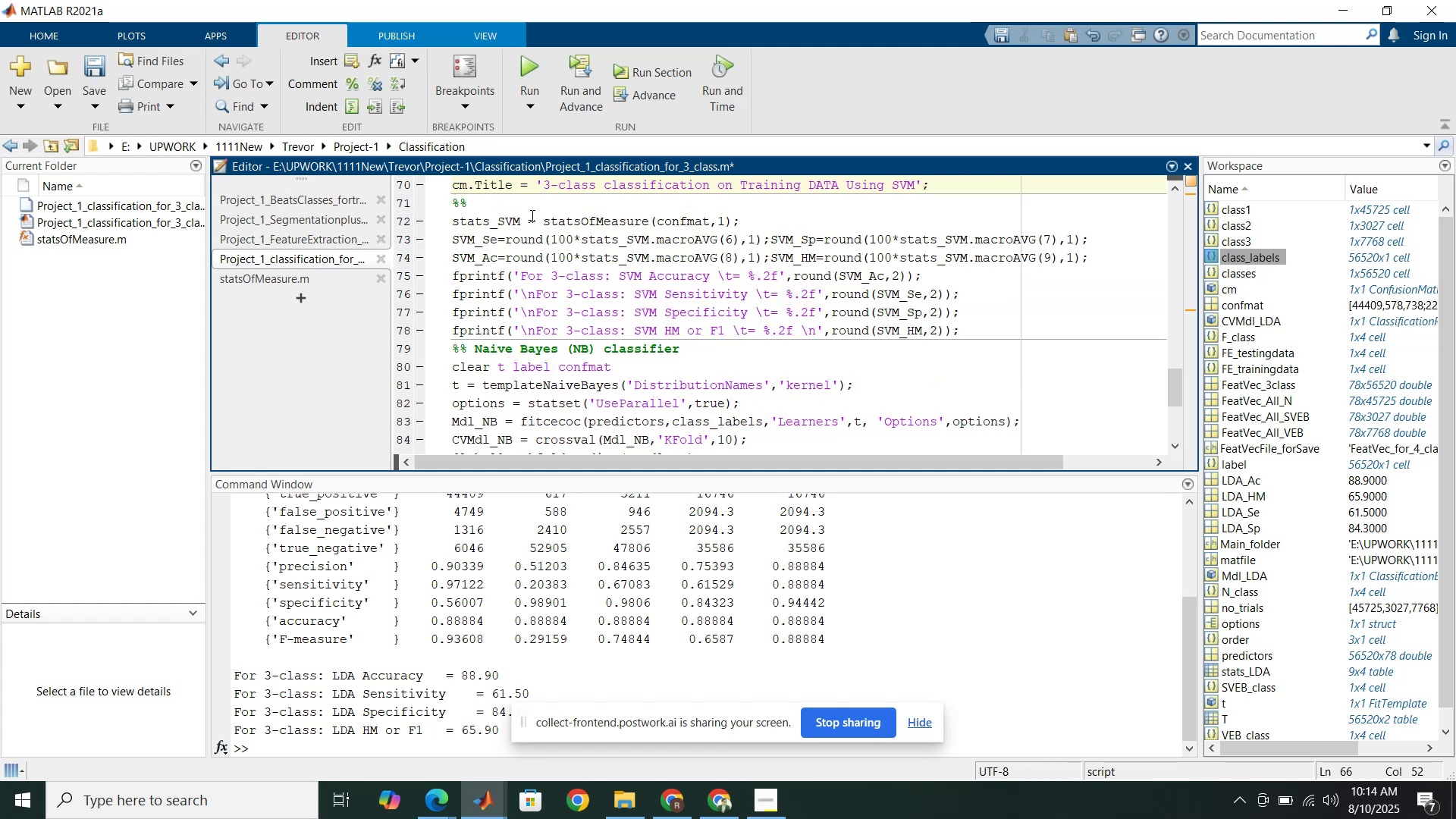 
left_click([526, 206])
 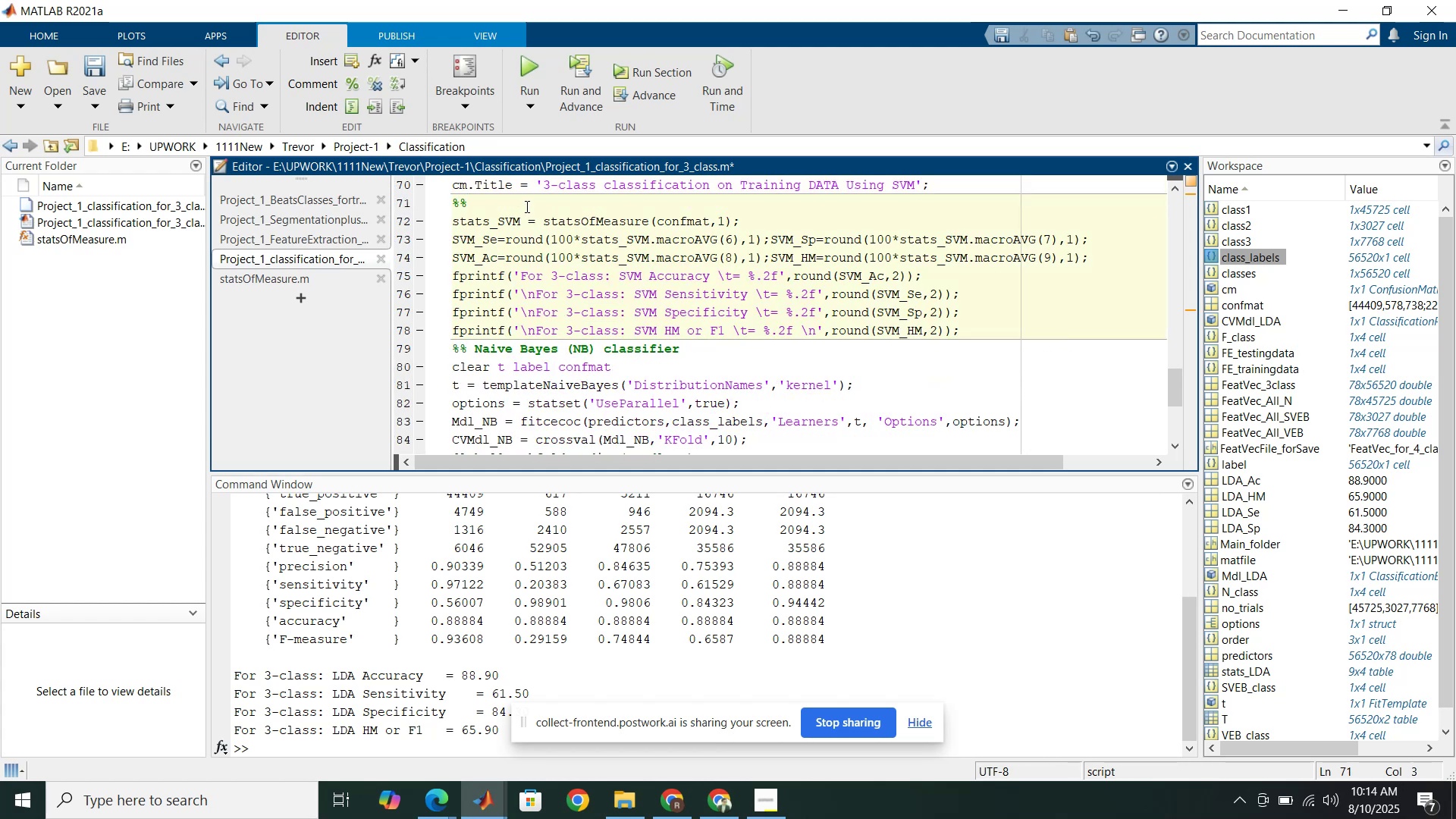 
key(Backspace)
 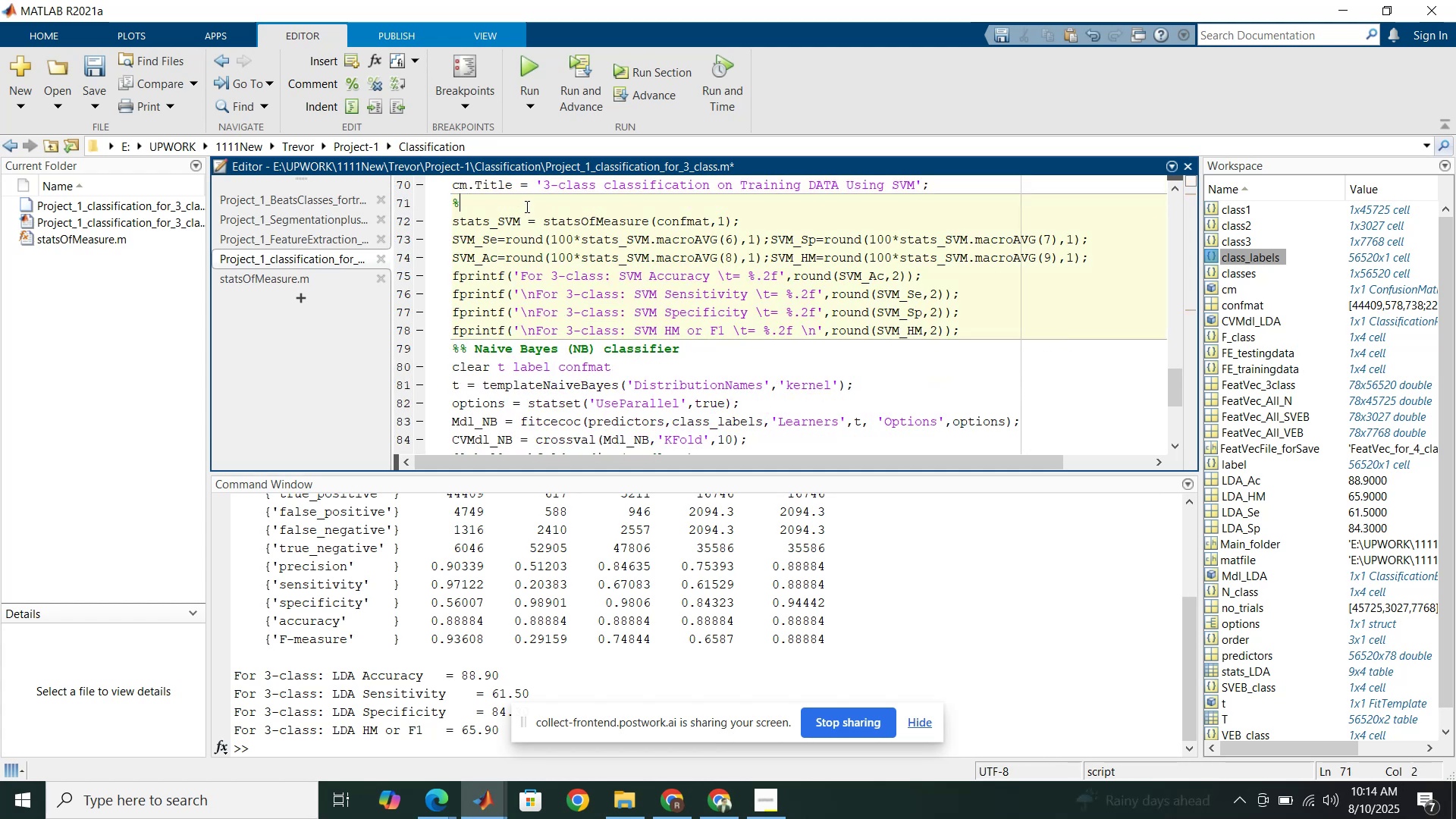 
key(Backspace)
 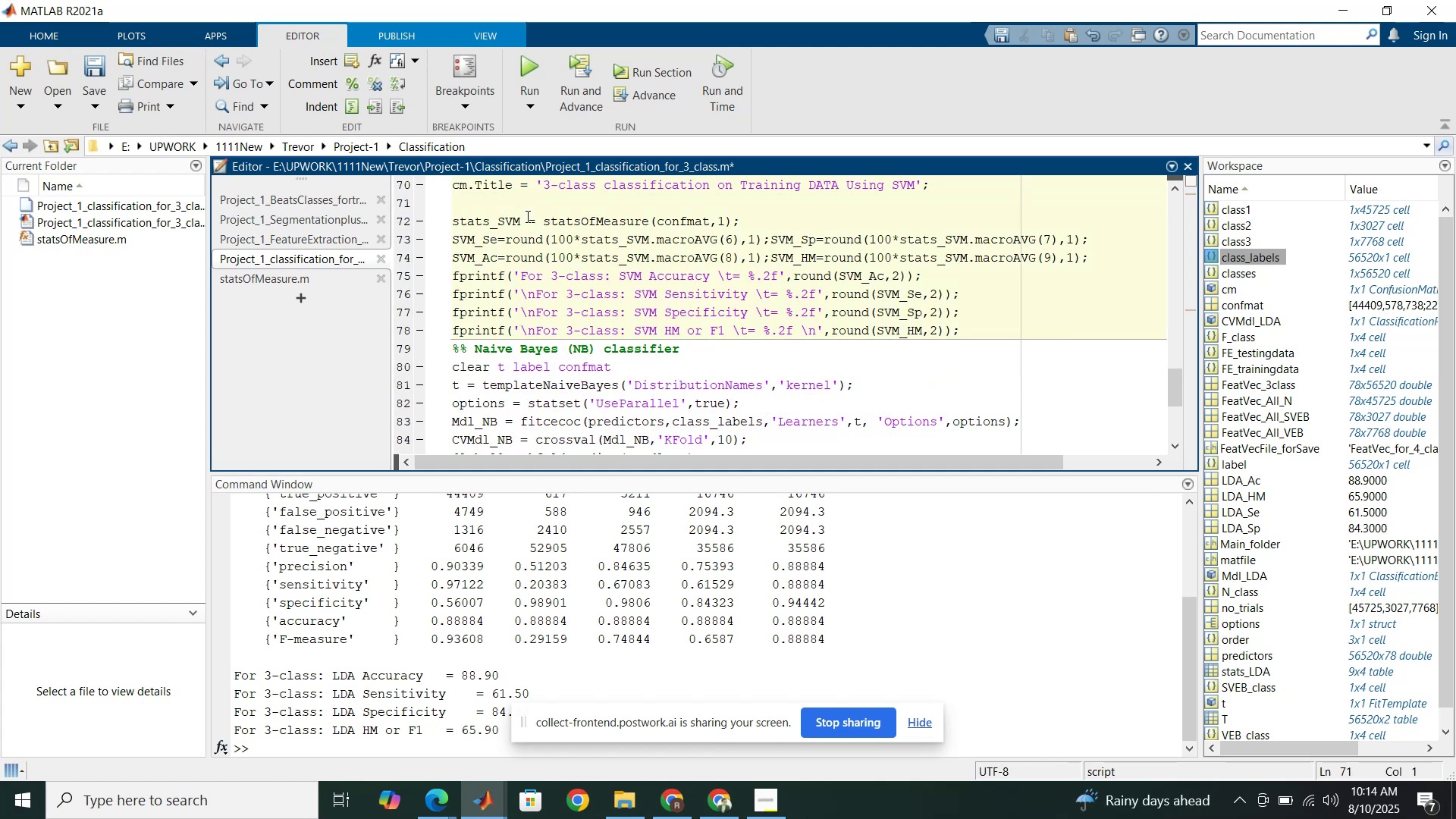 
scroll: coordinate [551, 278], scroll_direction: down, amount: 2.0
 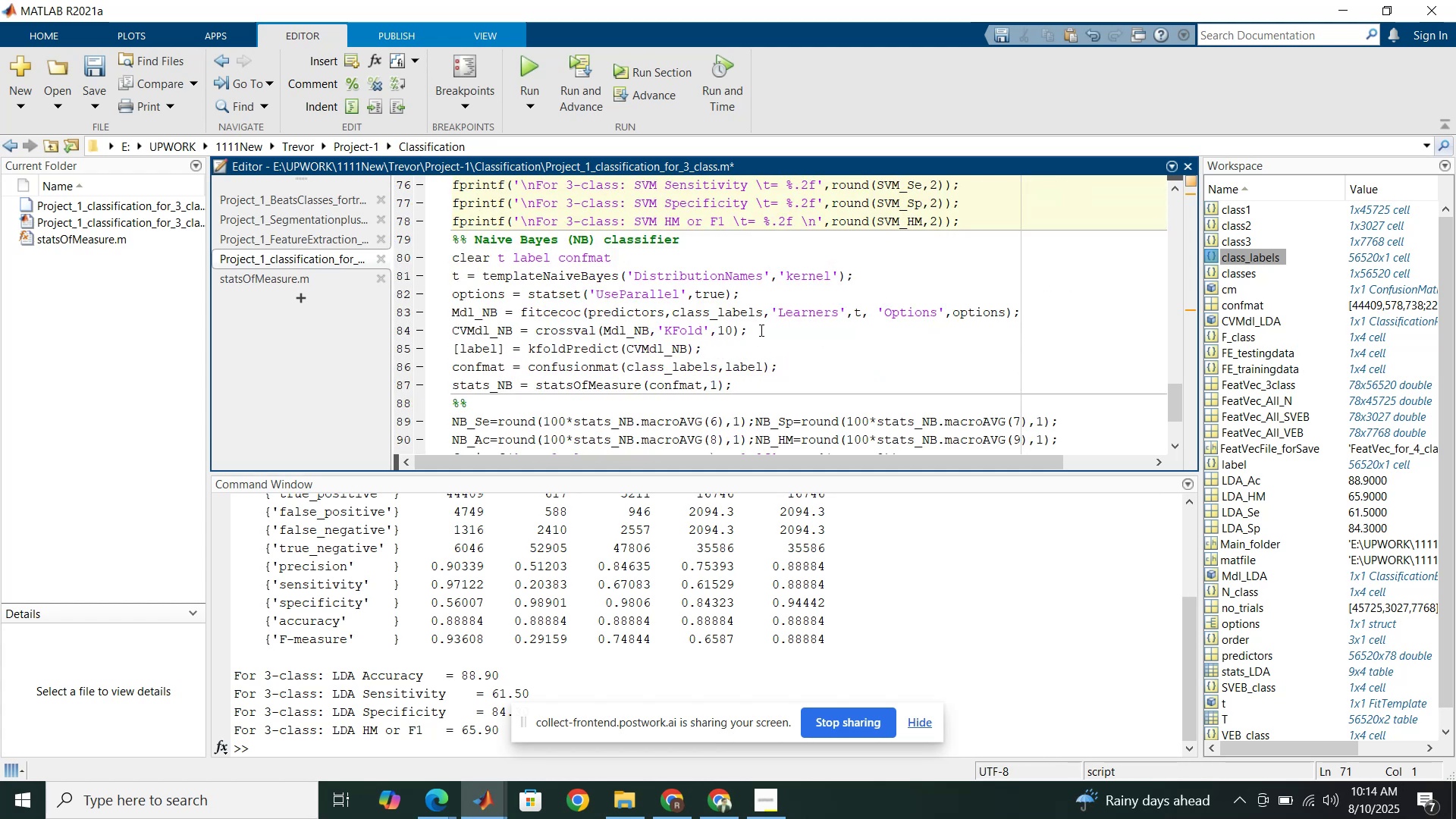 
left_click([735, 331])
 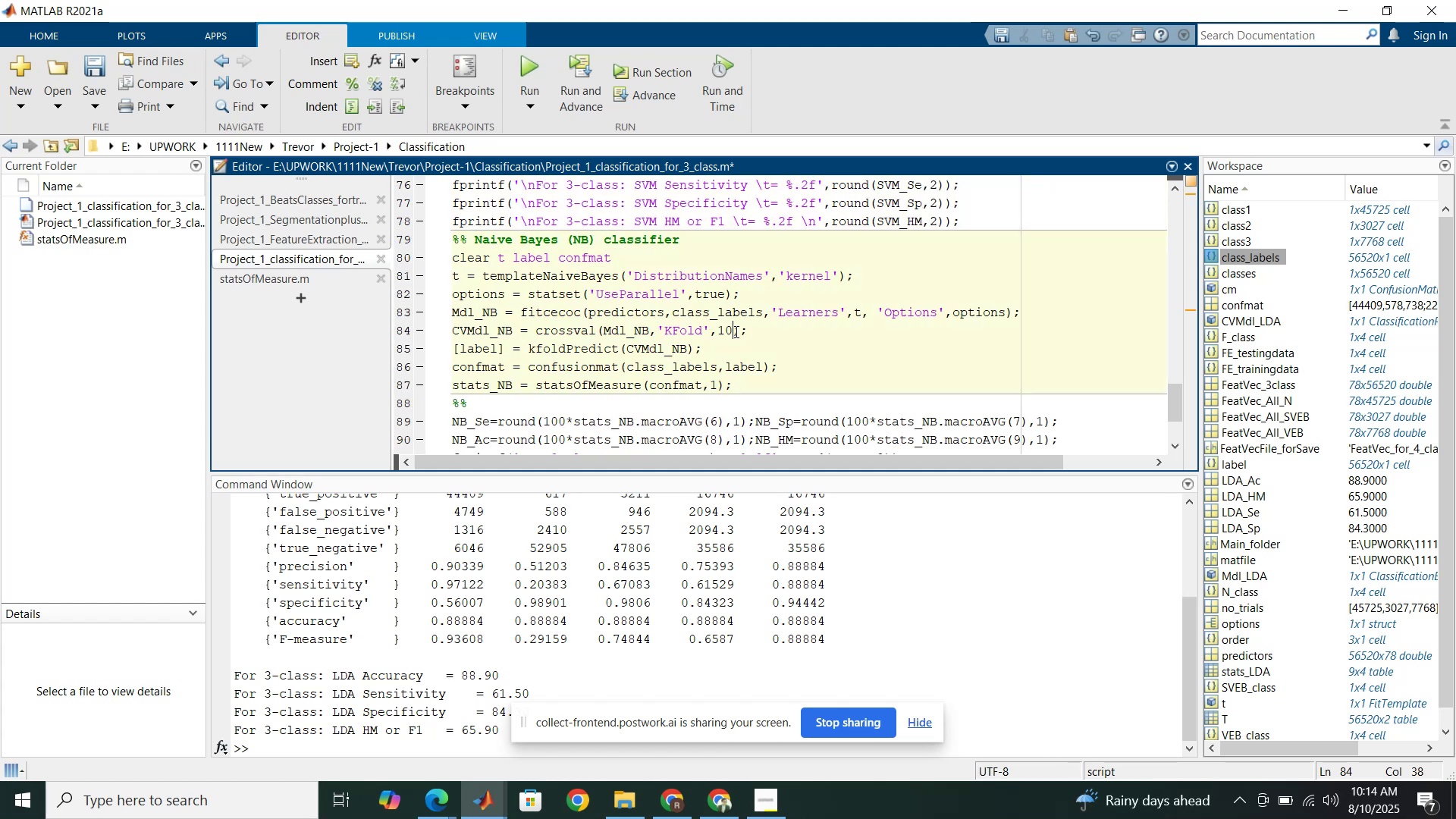 
key(Control+V)
 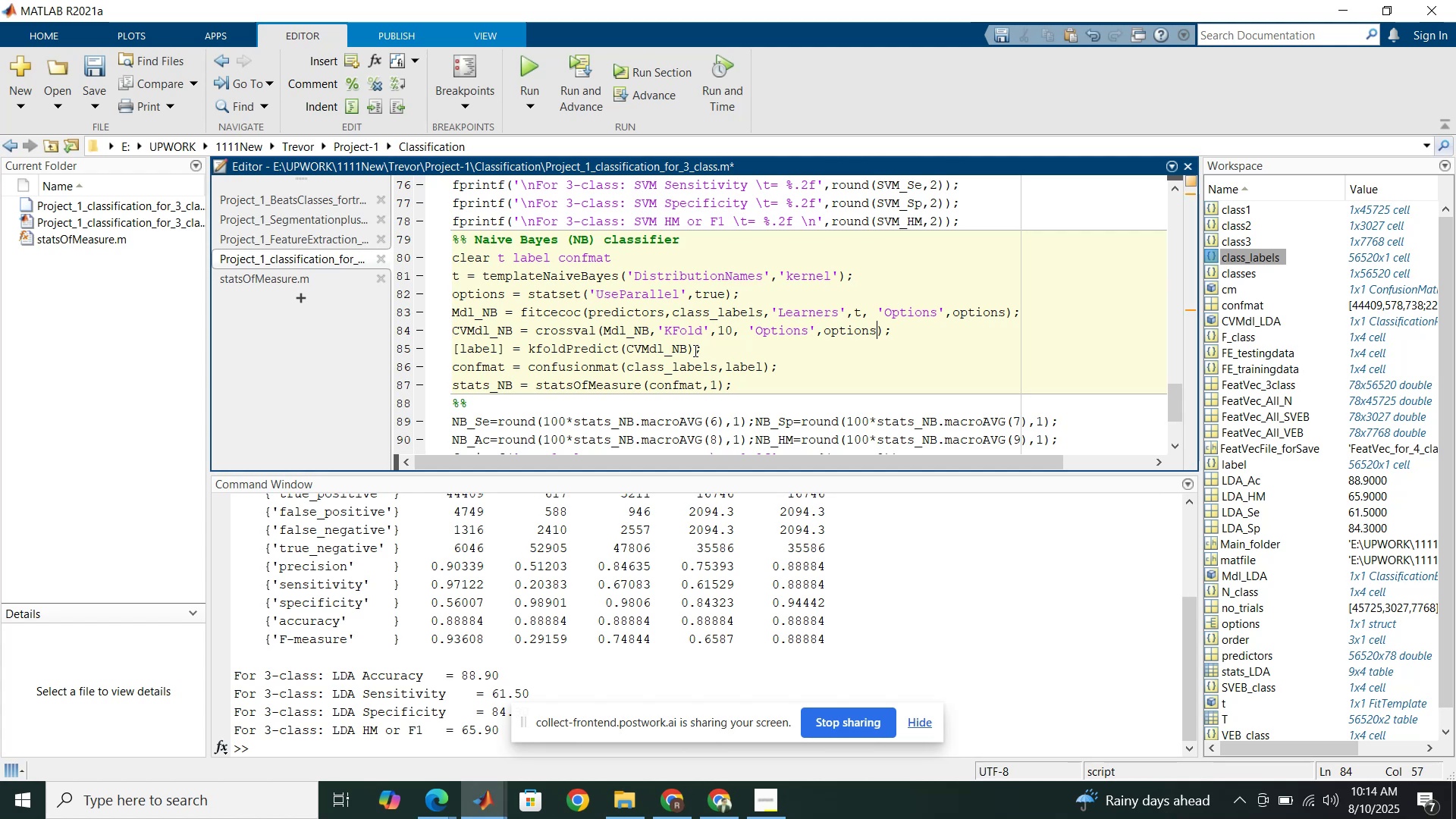 
left_click([689, 350])
 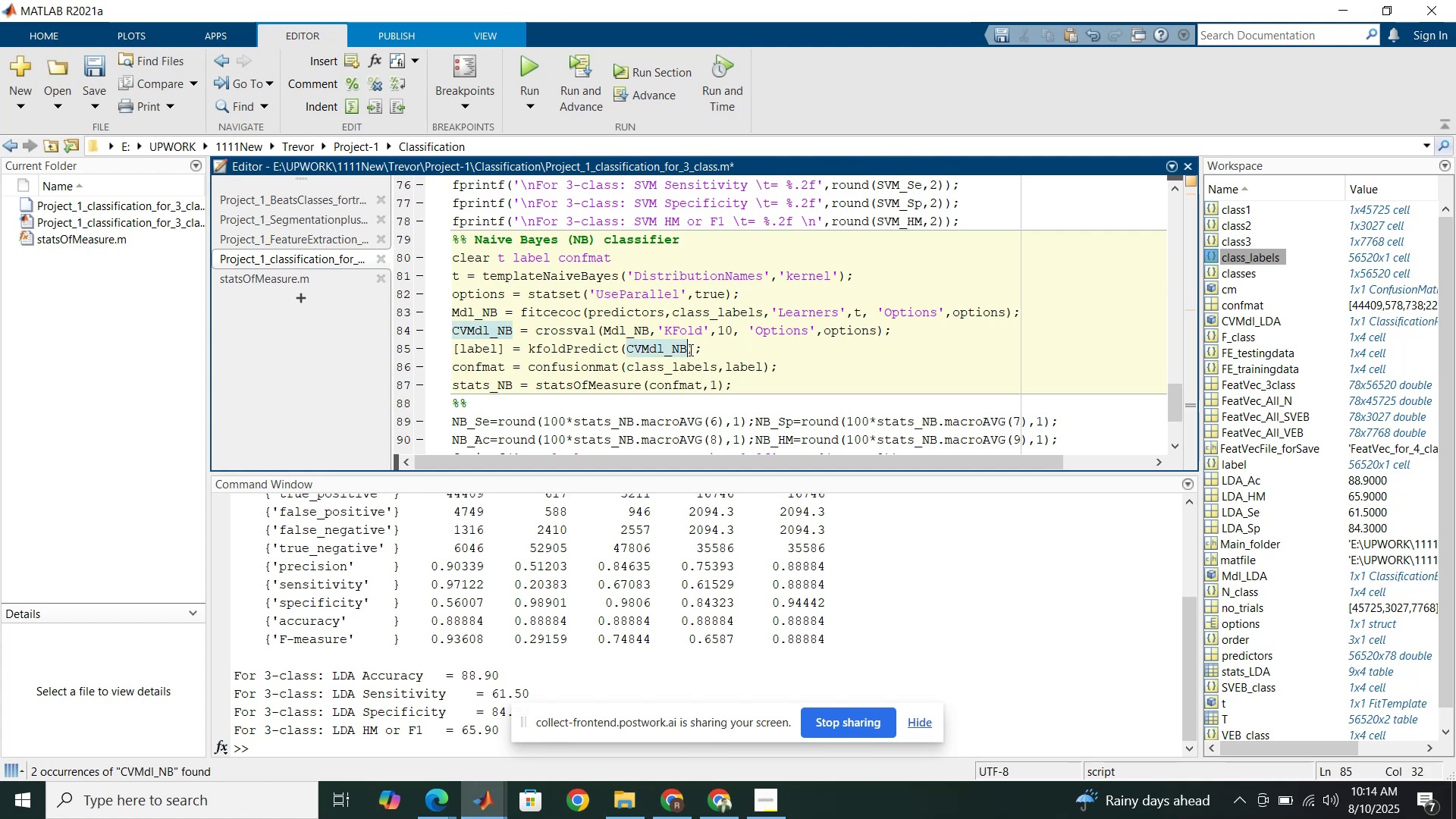 
key(Control+V)
 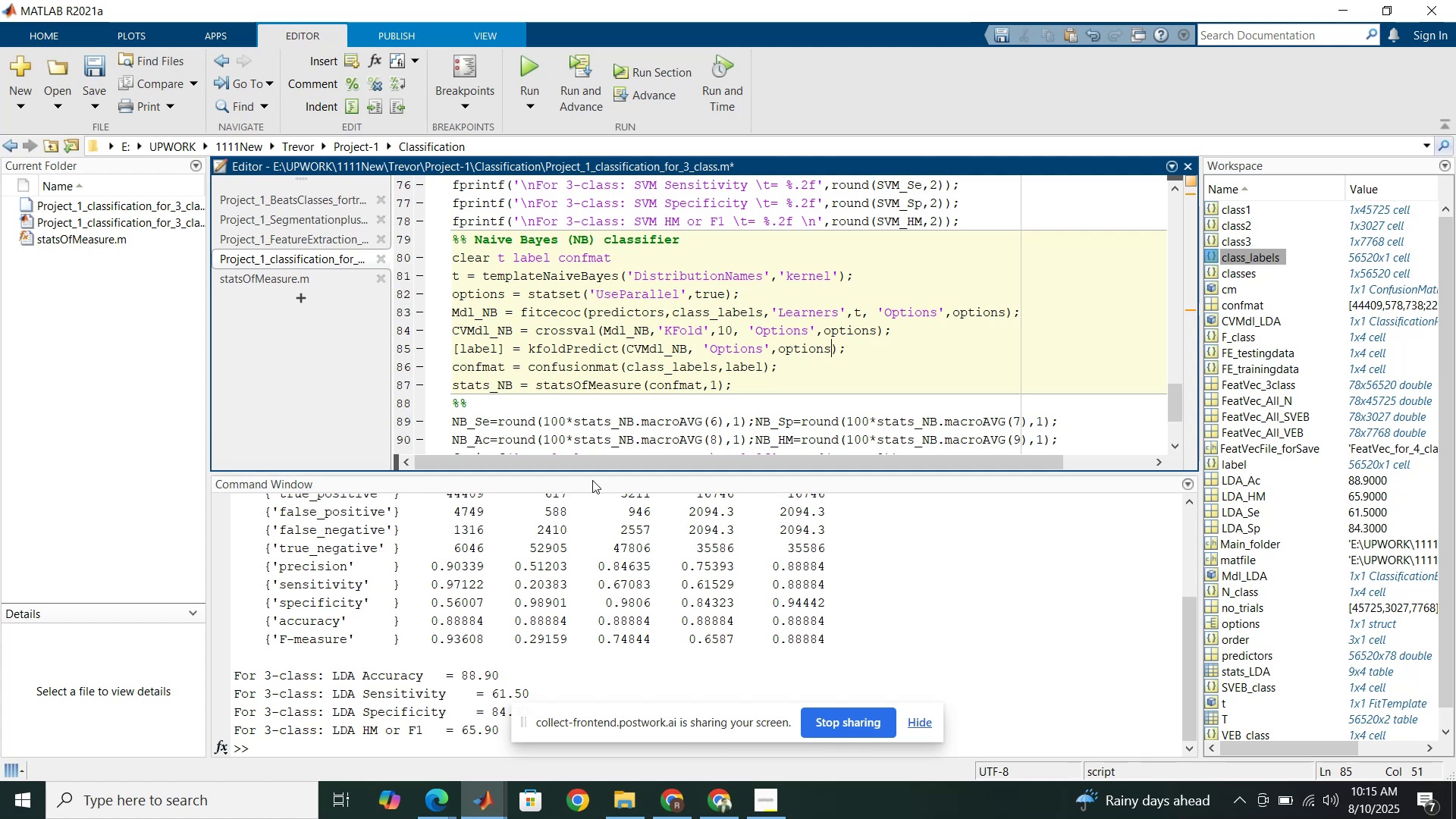 
wait(15.82)
 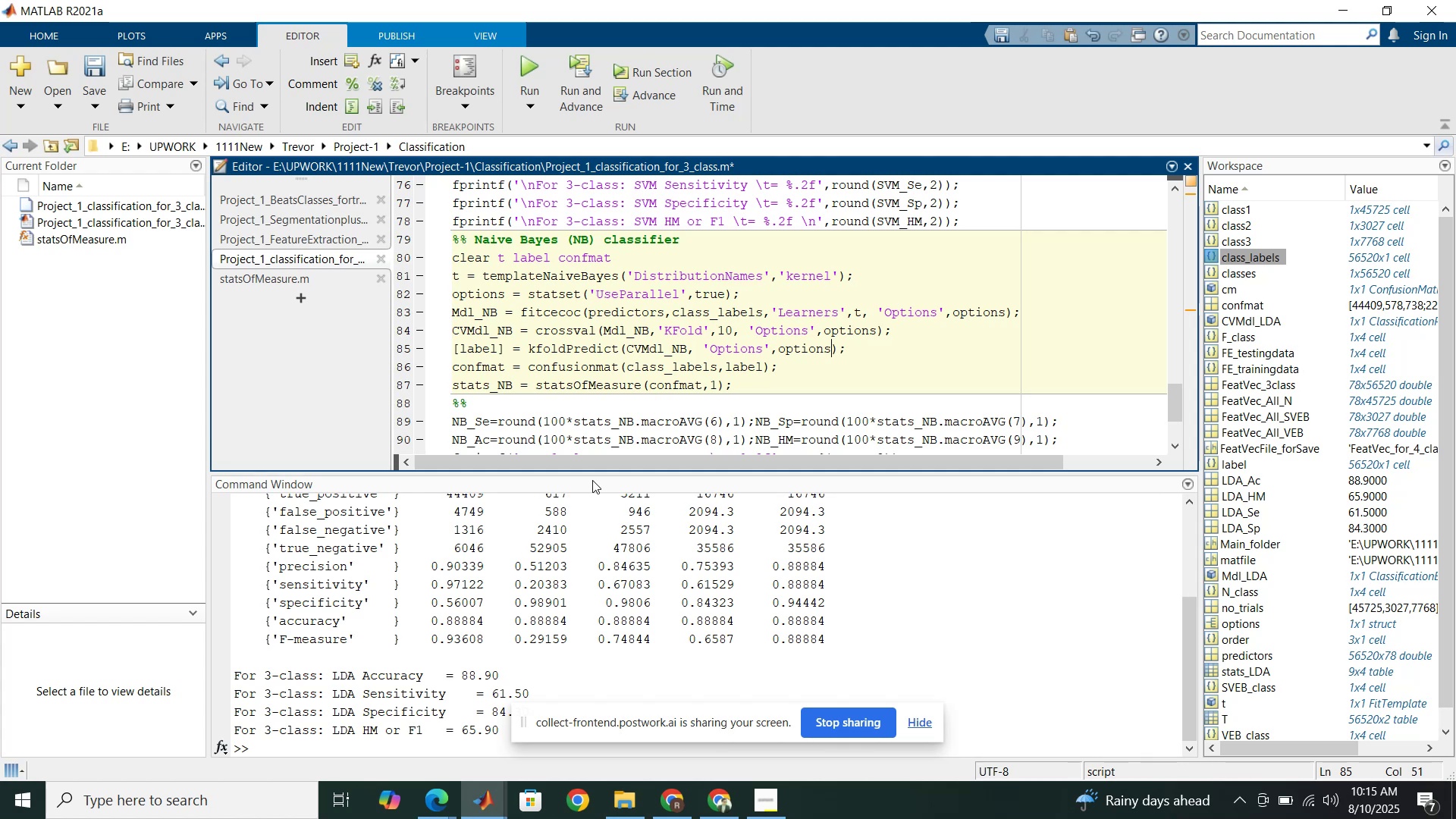 
left_click([525, 410])
 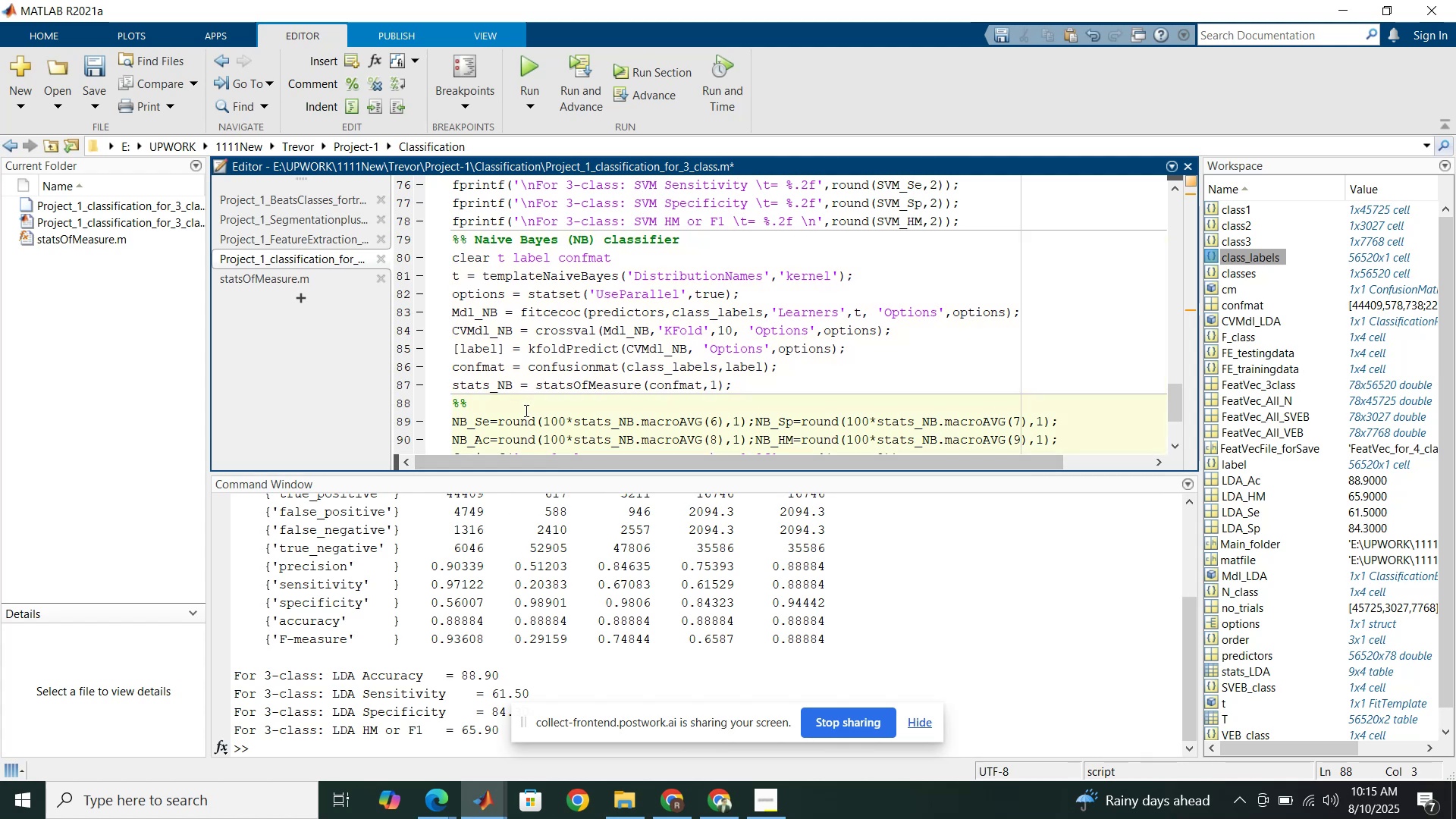 
key(Backspace)
 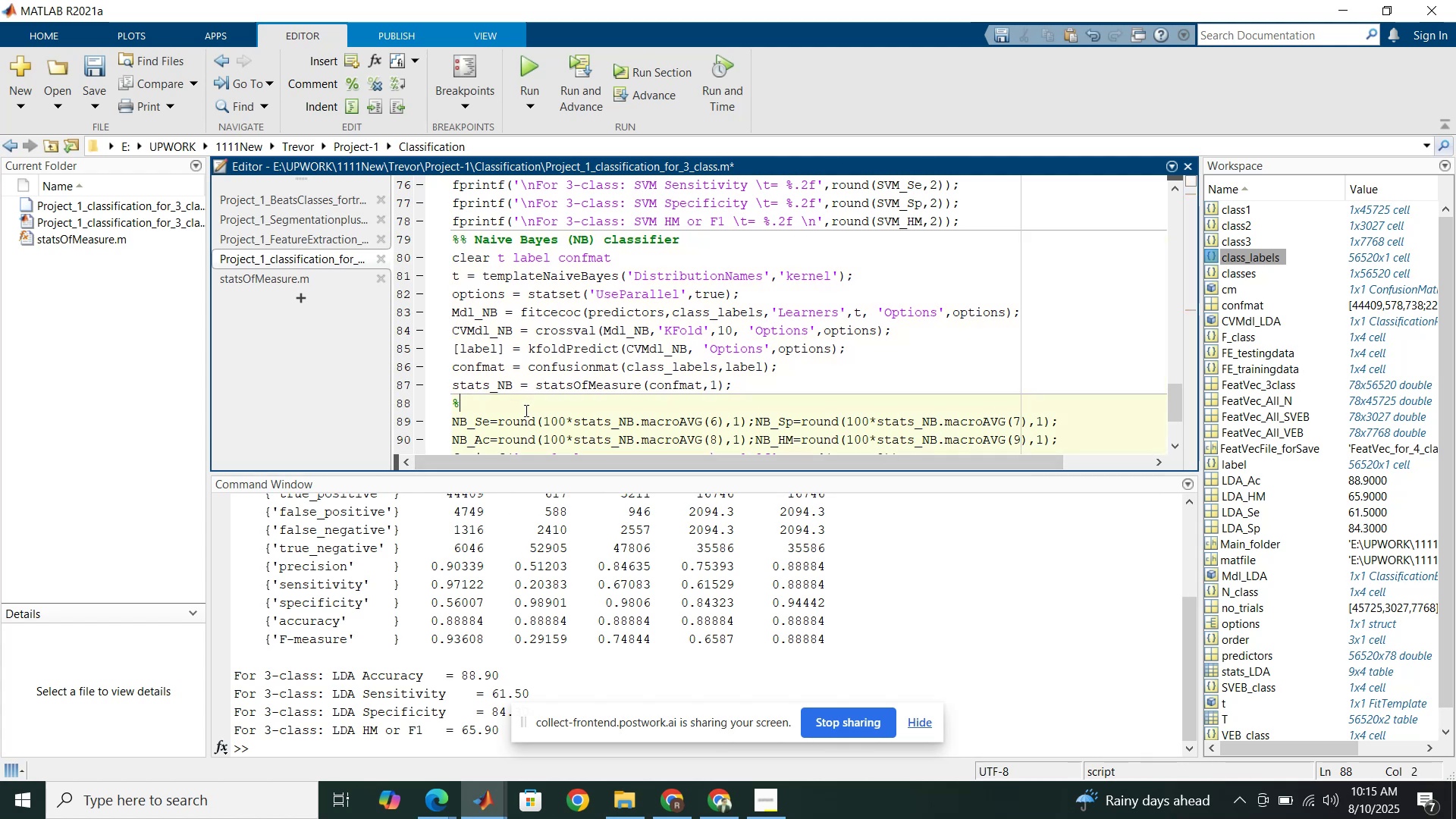 
key(Backspace)
 